 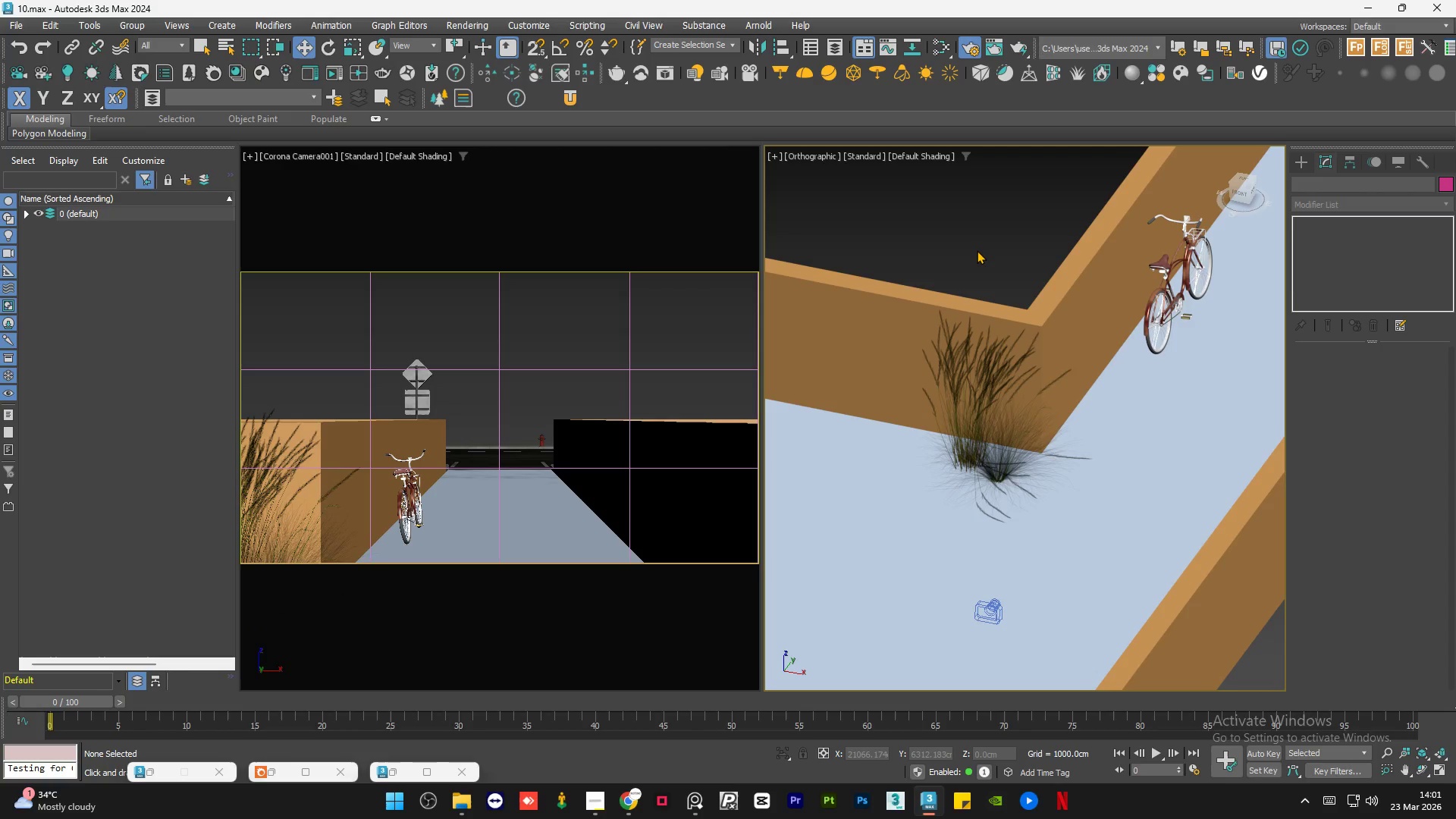 
key(Control+S)
 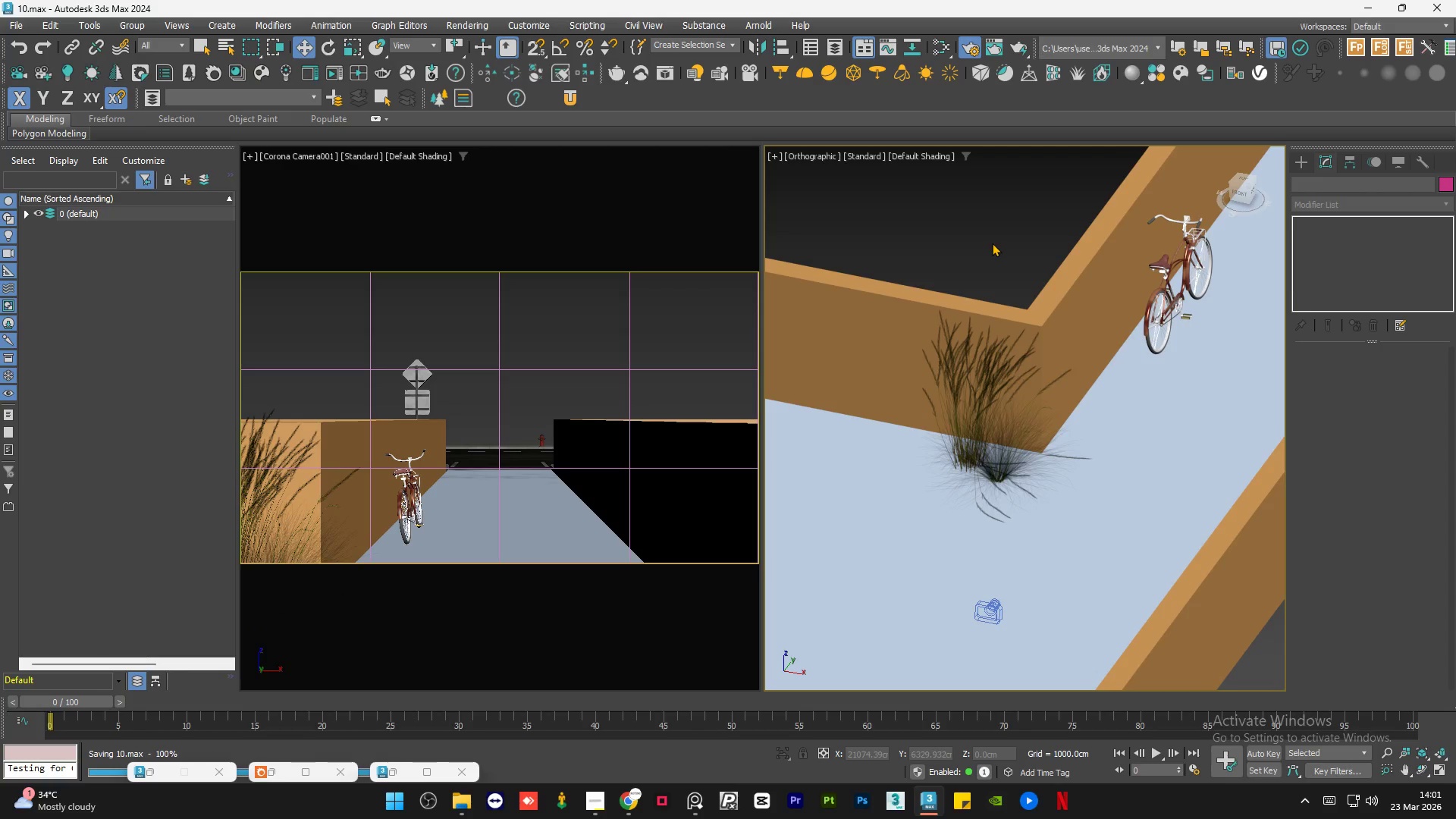 
scroll: coordinate [1076, 269], scroll_direction: down, amount: 1.0
 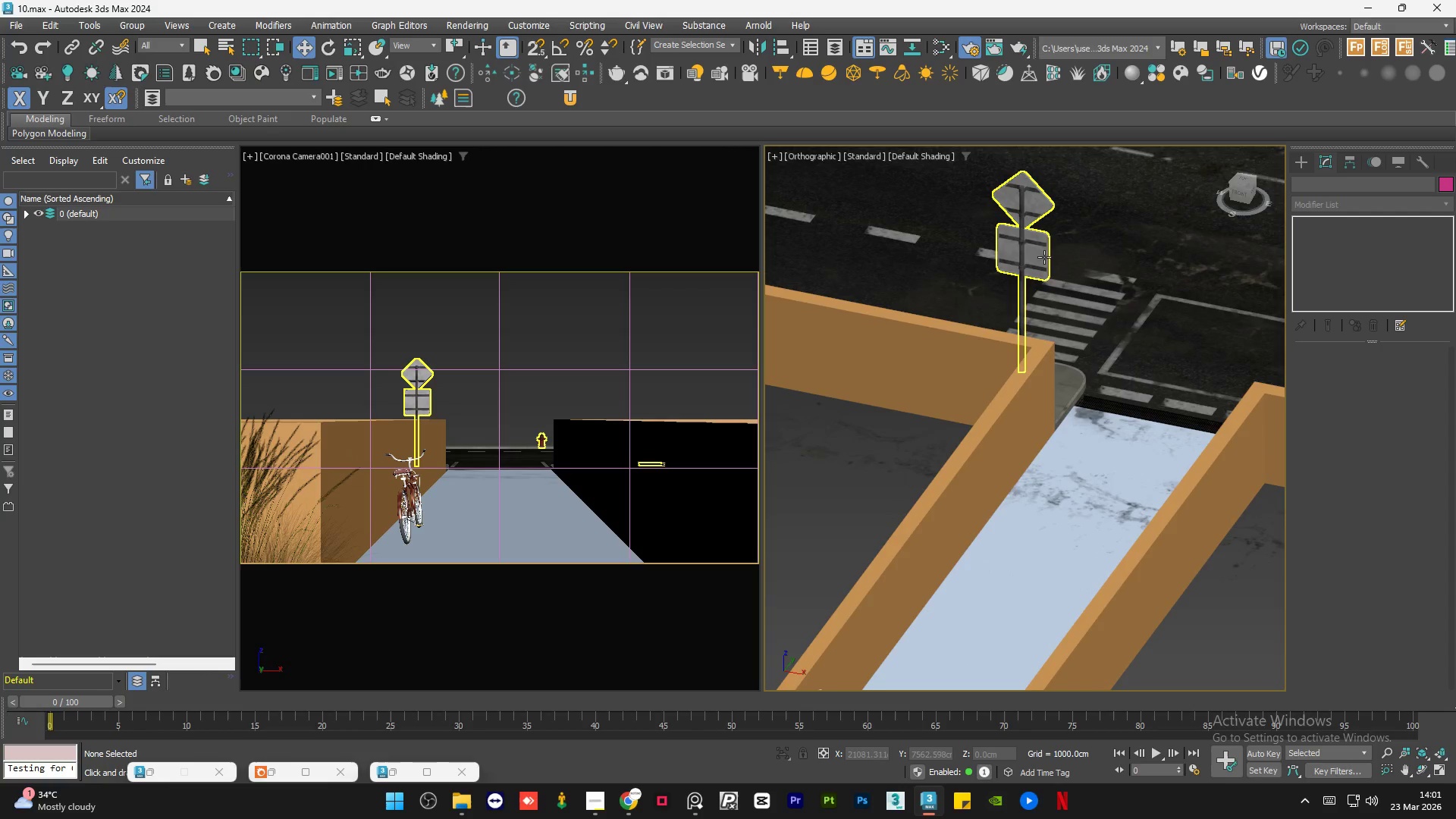 
left_click([1043, 256])
 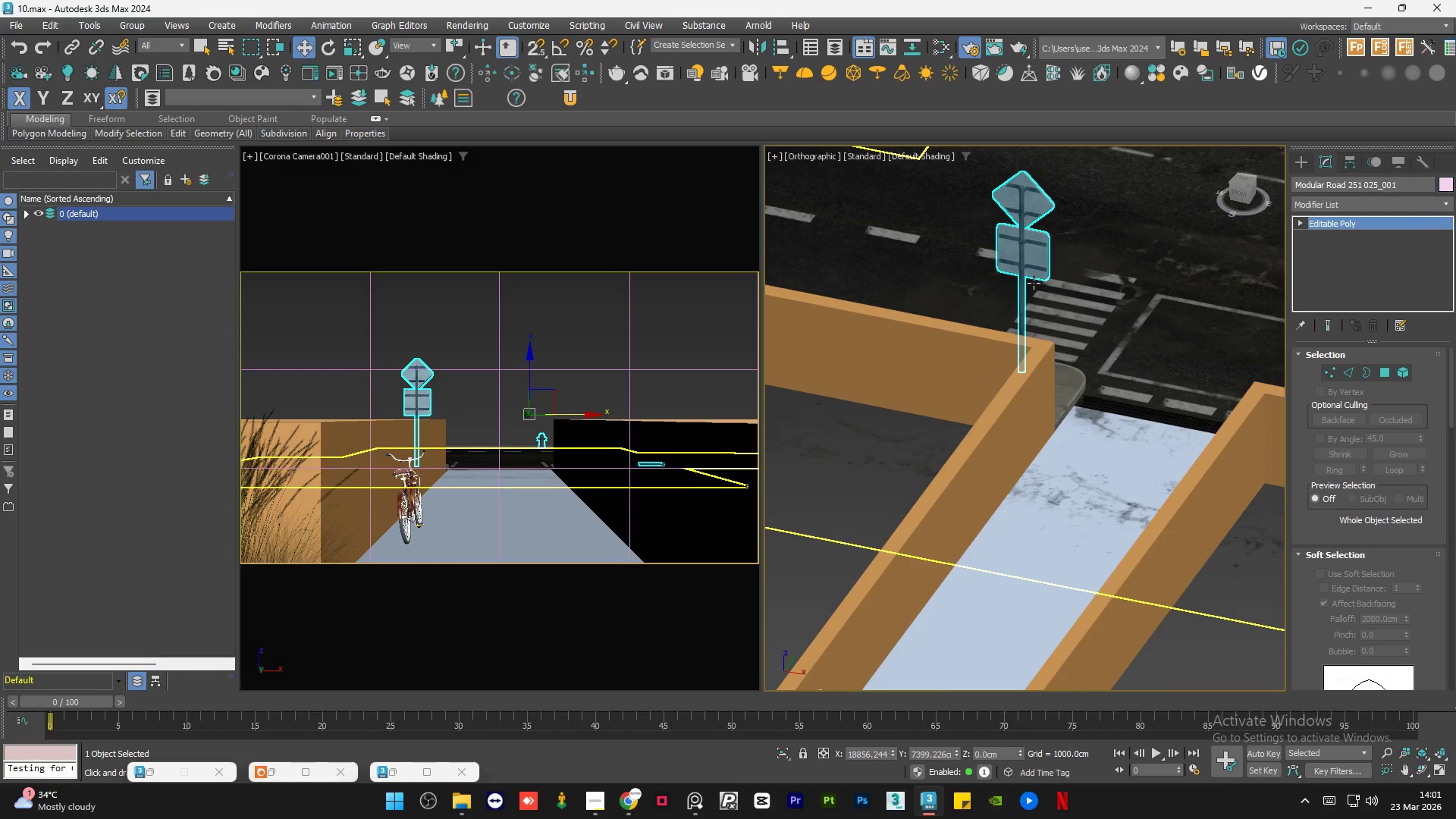 
scroll: coordinate [1001, 369], scroll_direction: down, amount: 5.0
 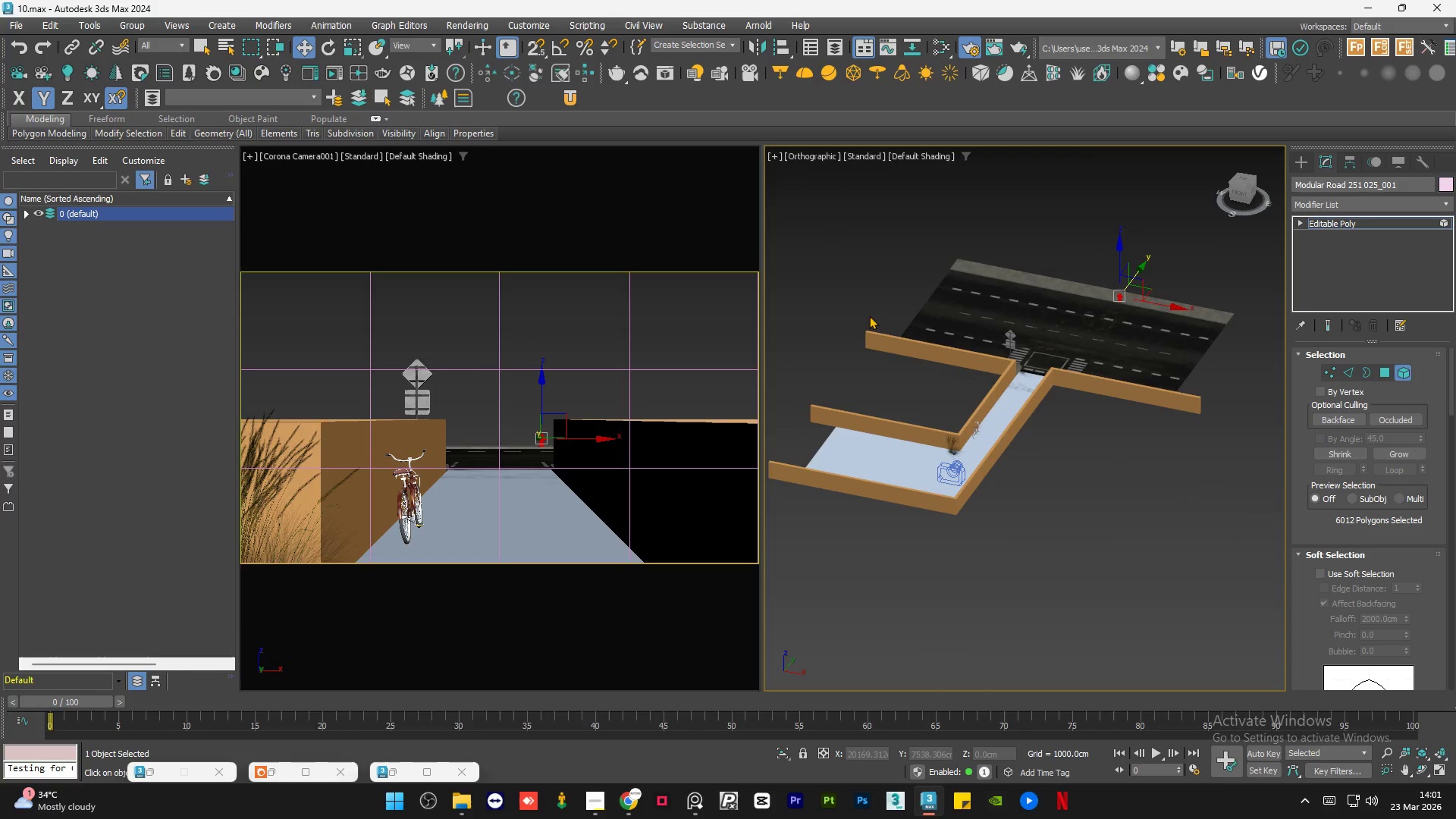 
left_click_drag(start_coordinate=[926, 281], to_coordinate=[1046, 407])
 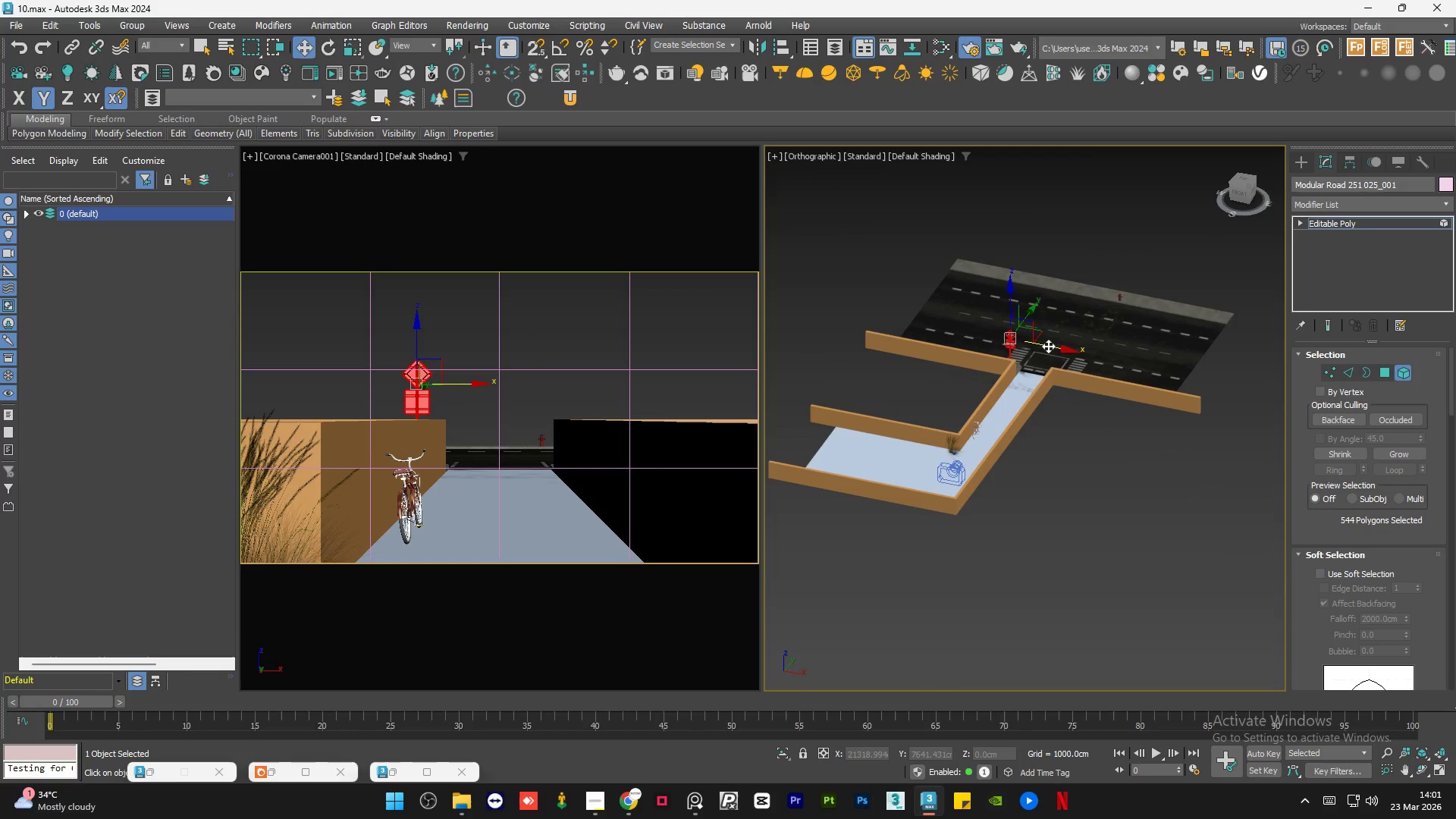 
left_click_drag(start_coordinate=[1048, 345], to_coordinate=[1043, 344])
 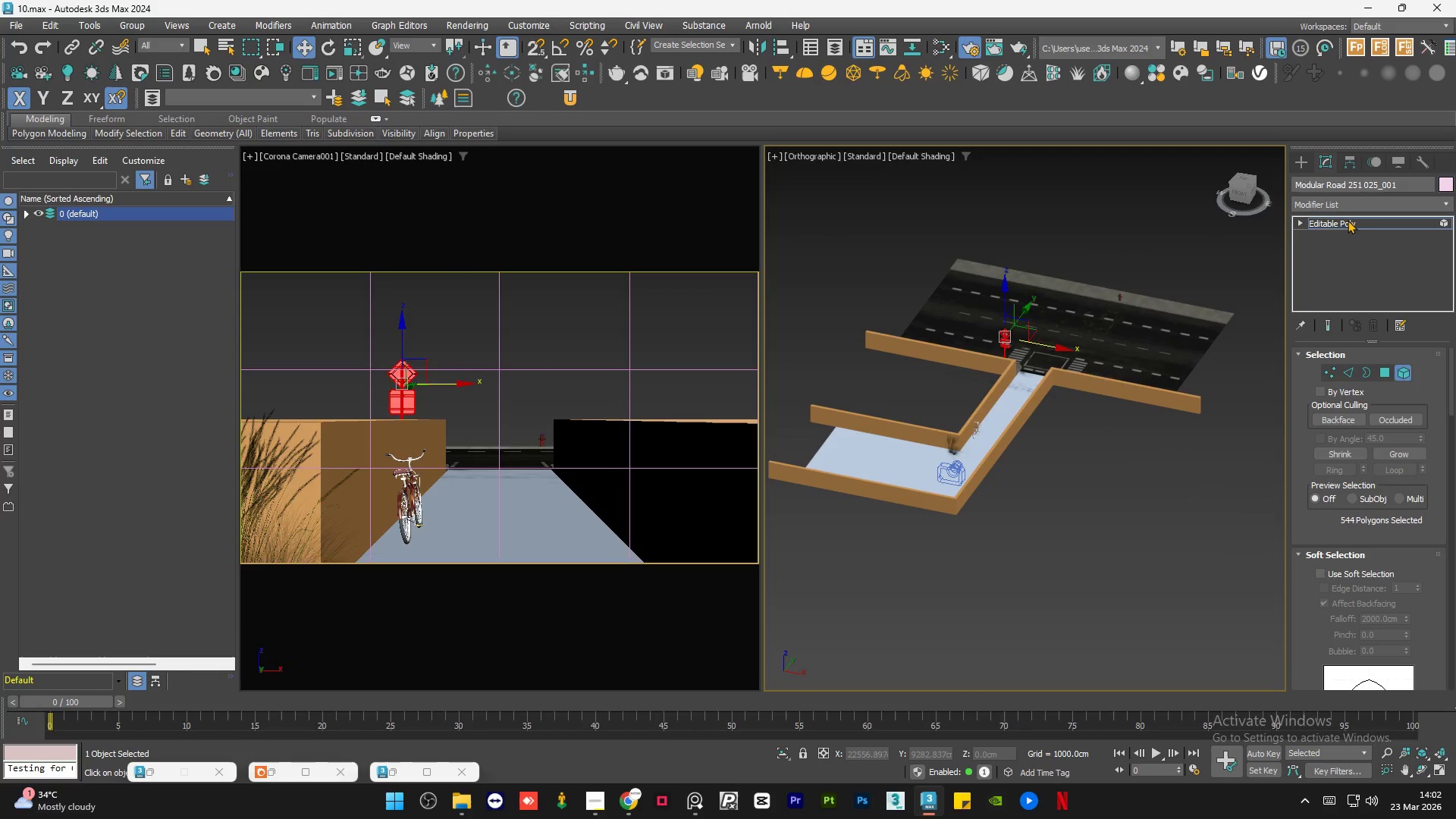 
double_click([1004, 544])
 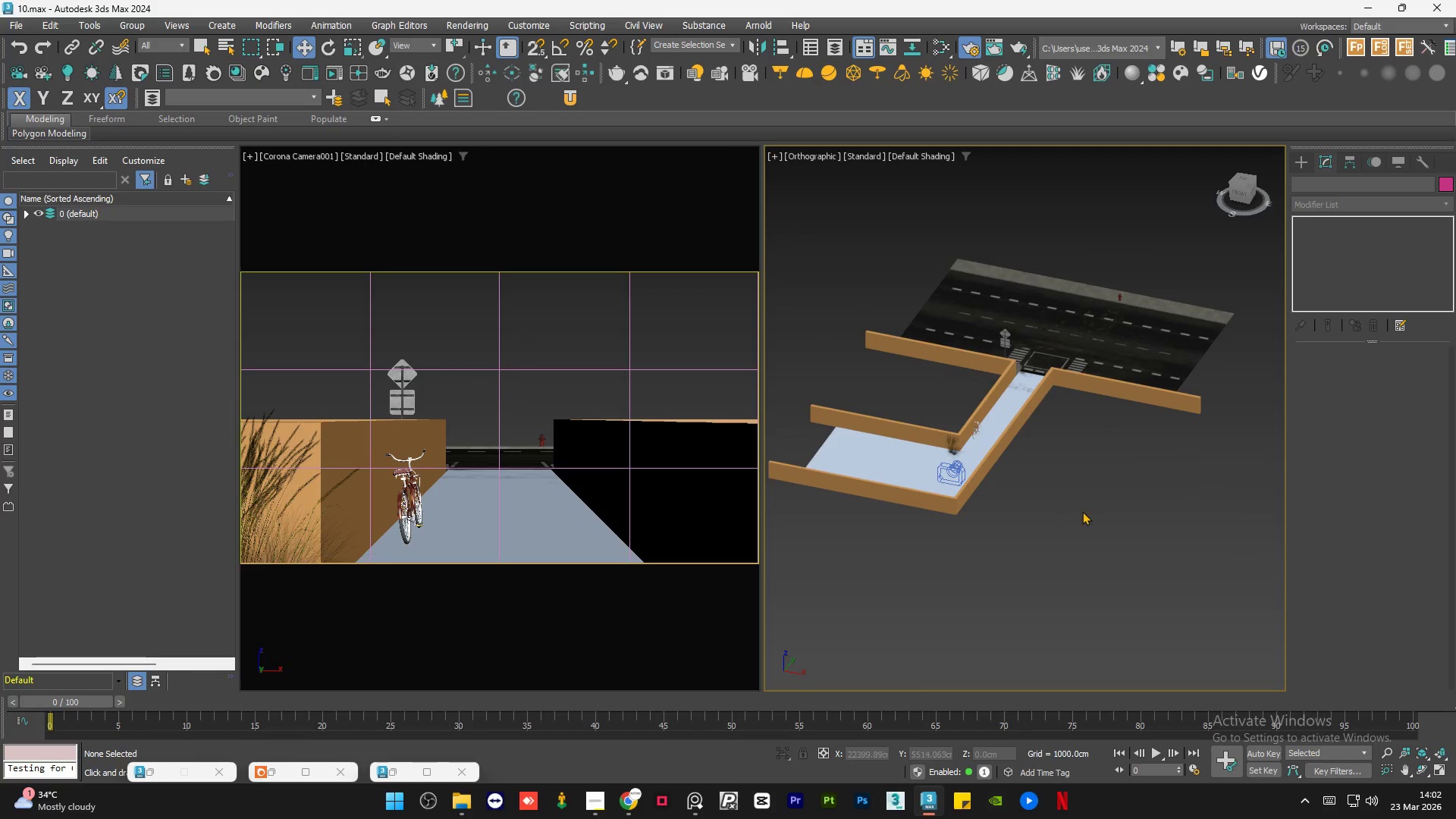 
triple_click([1082, 510])
 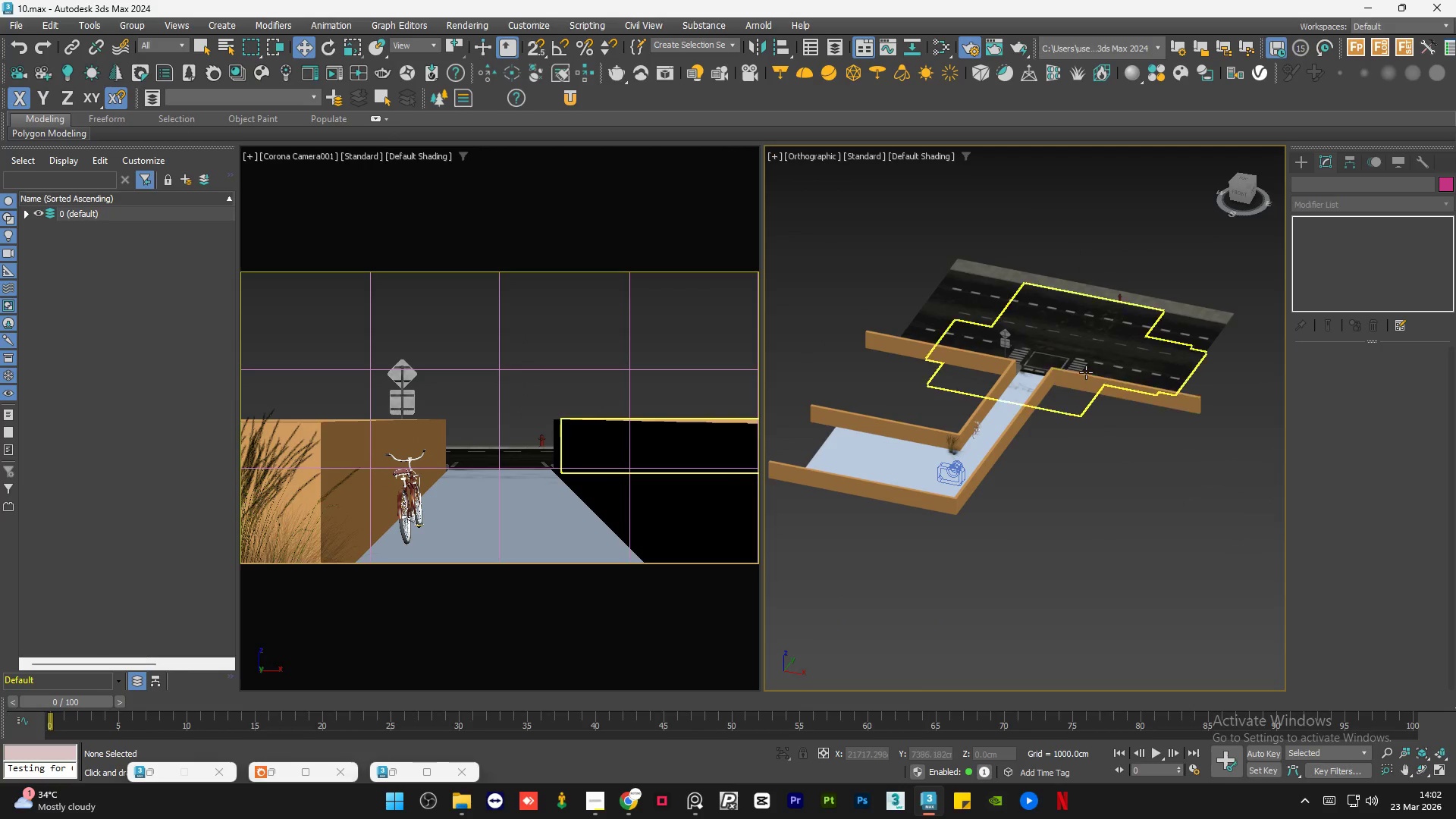 
hold_key(key=AltLeft, duration=0.83)
 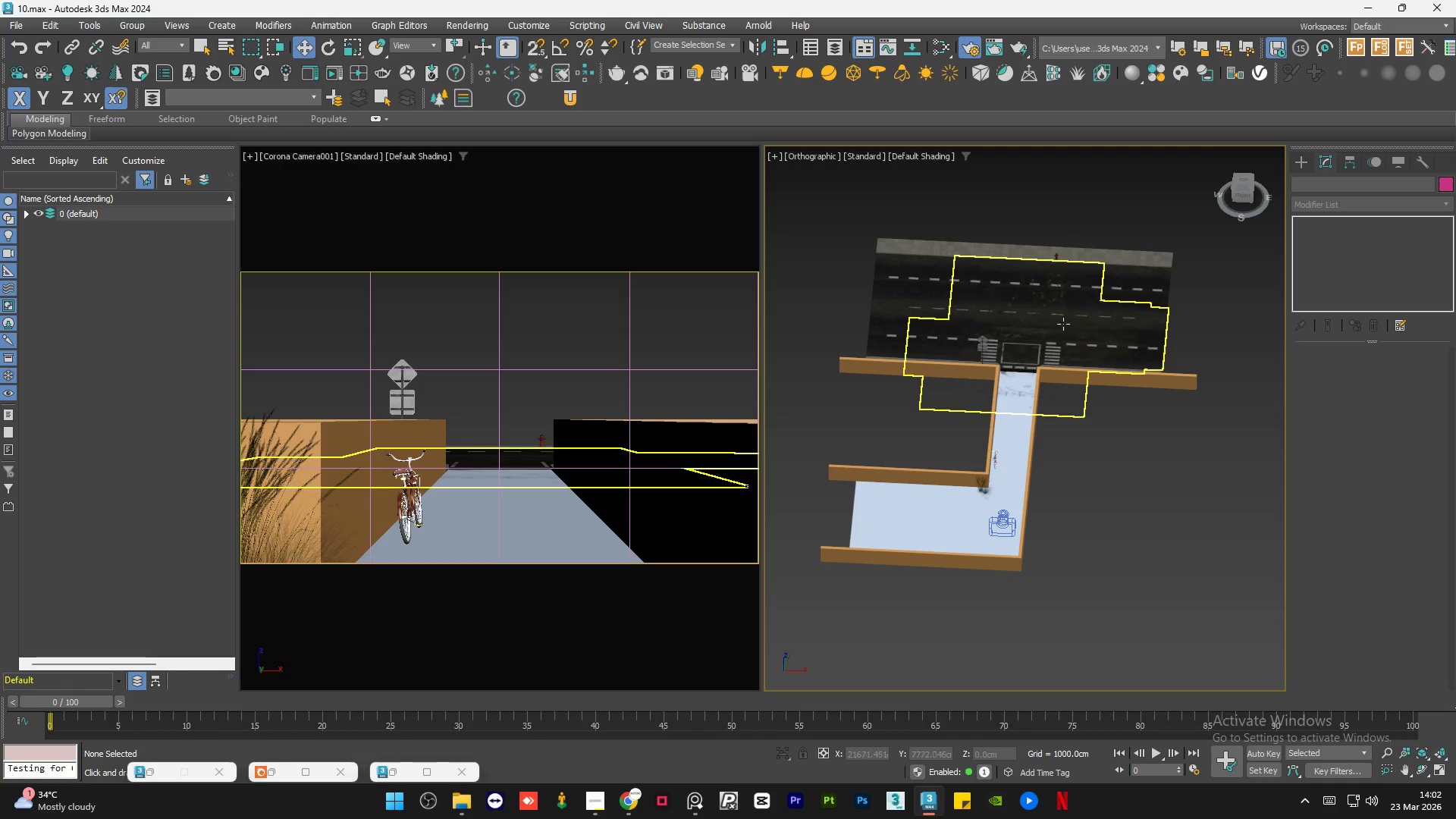 
scroll: coordinate [1074, 363], scroll_direction: up, amount: 5.0
 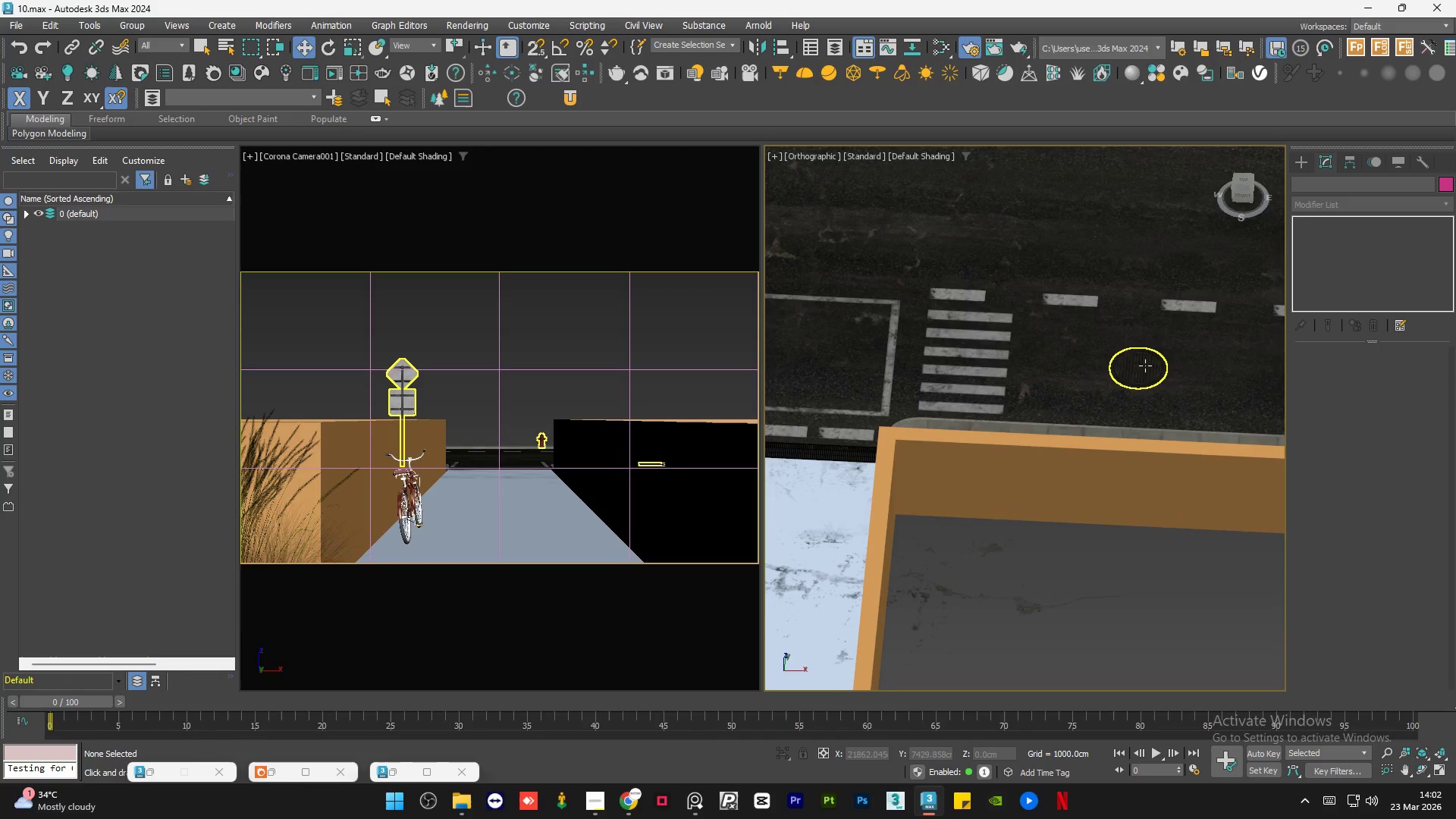 
left_click([1145, 365])
 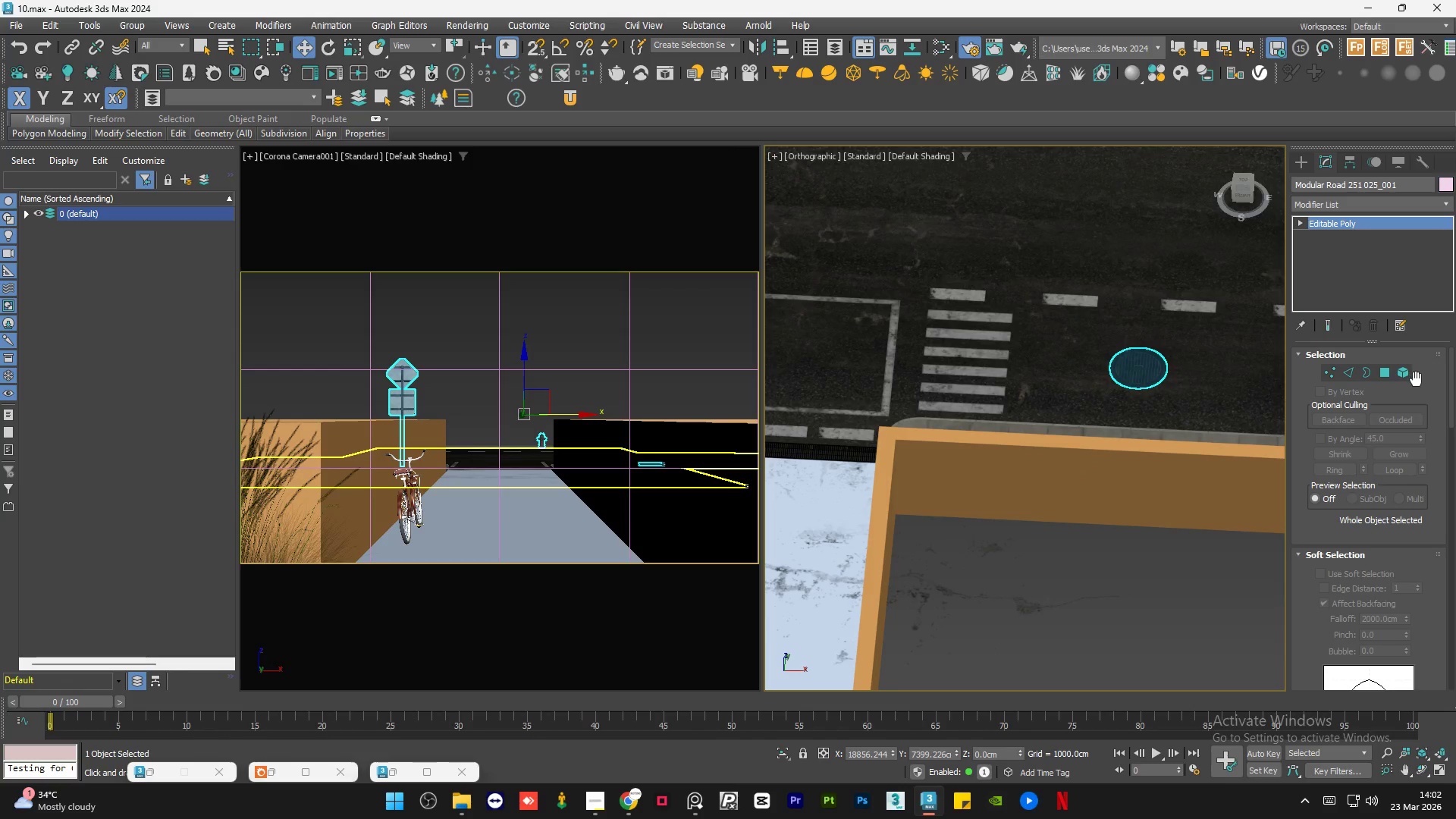 
left_click([1410, 377])
 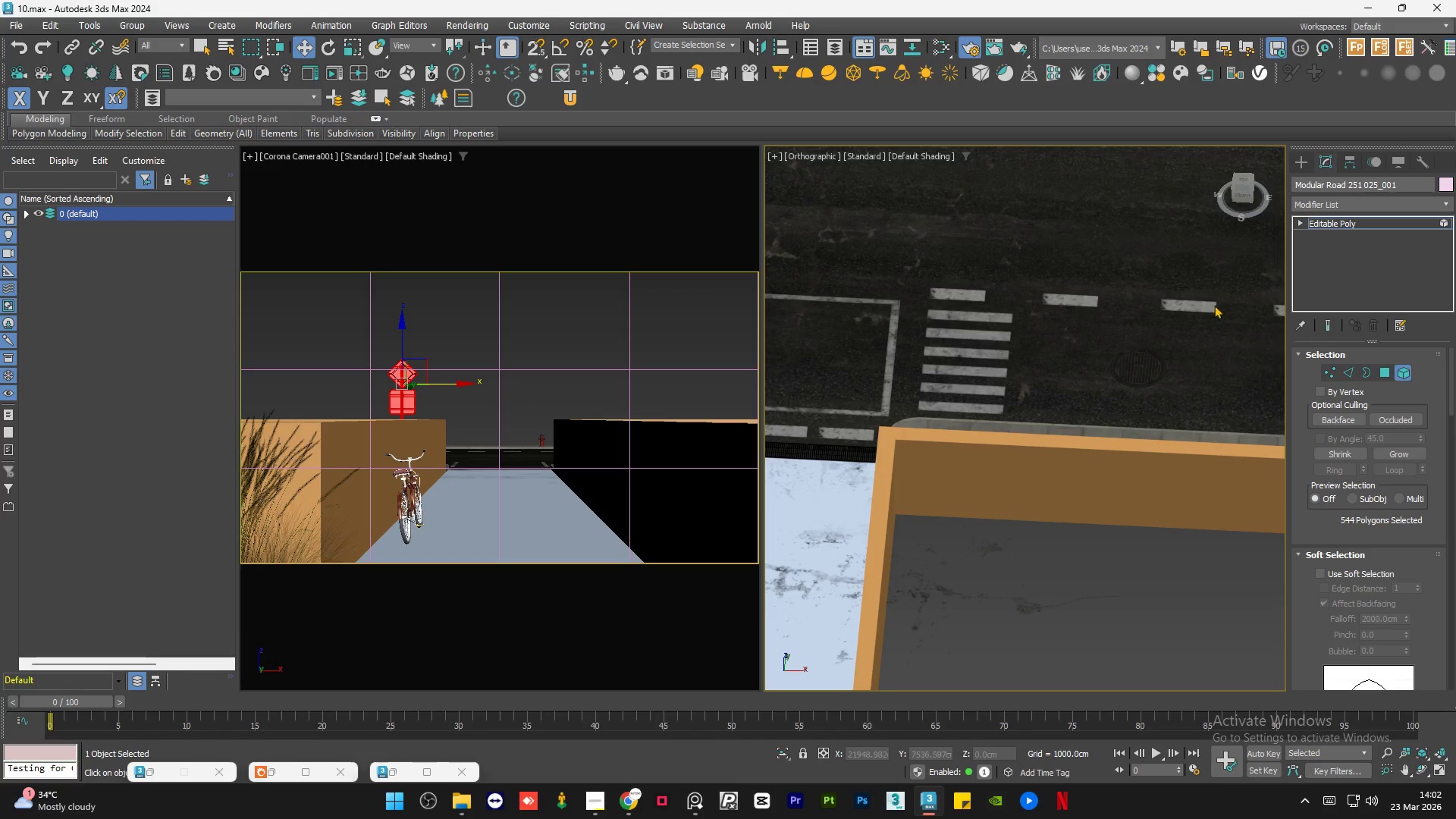 
left_click_drag(start_coordinate=[1214, 301], to_coordinate=[1074, 441])
 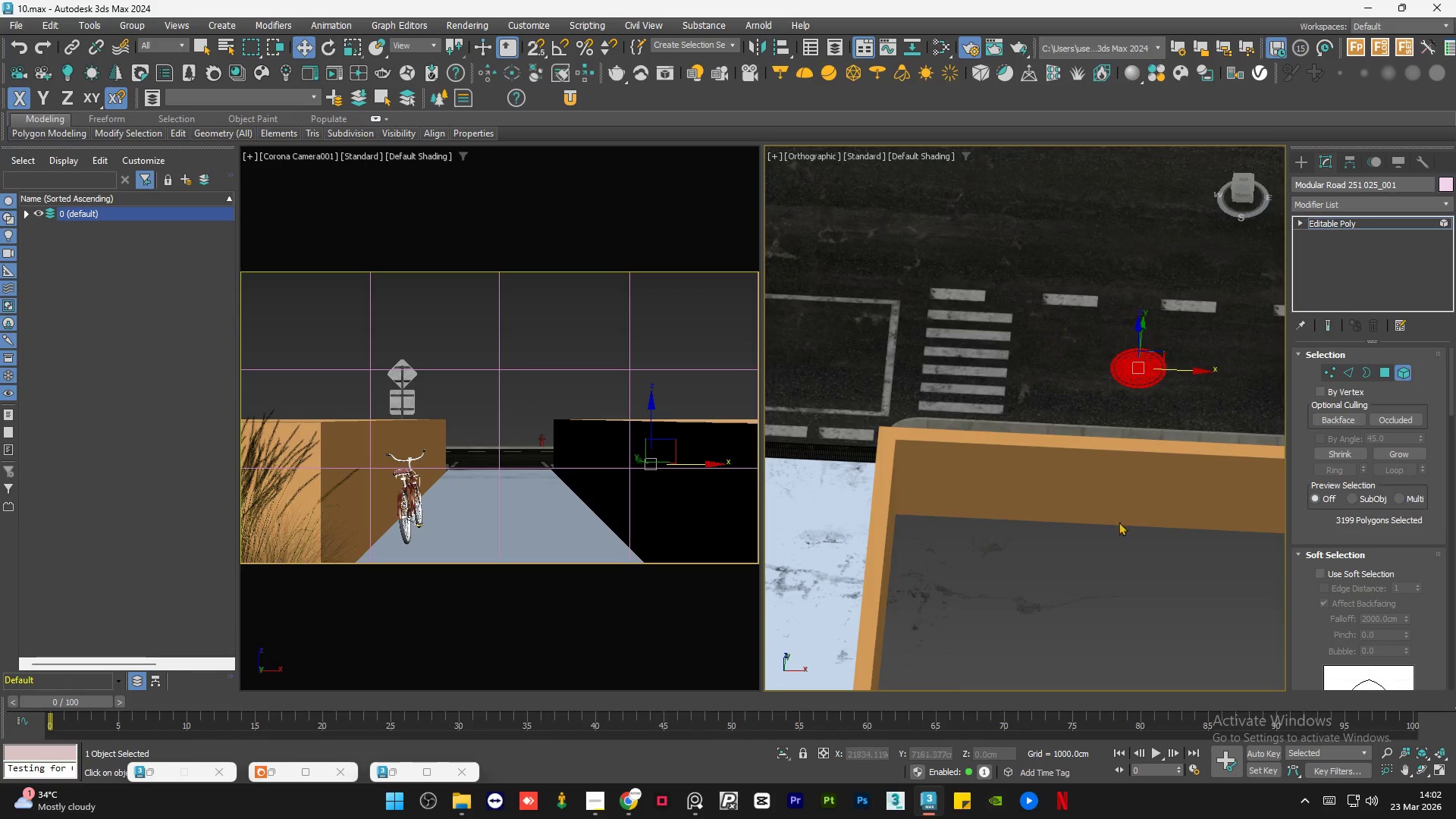 
scroll: coordinate [1144, 561], scroll_direction: down, amount: 3.0
 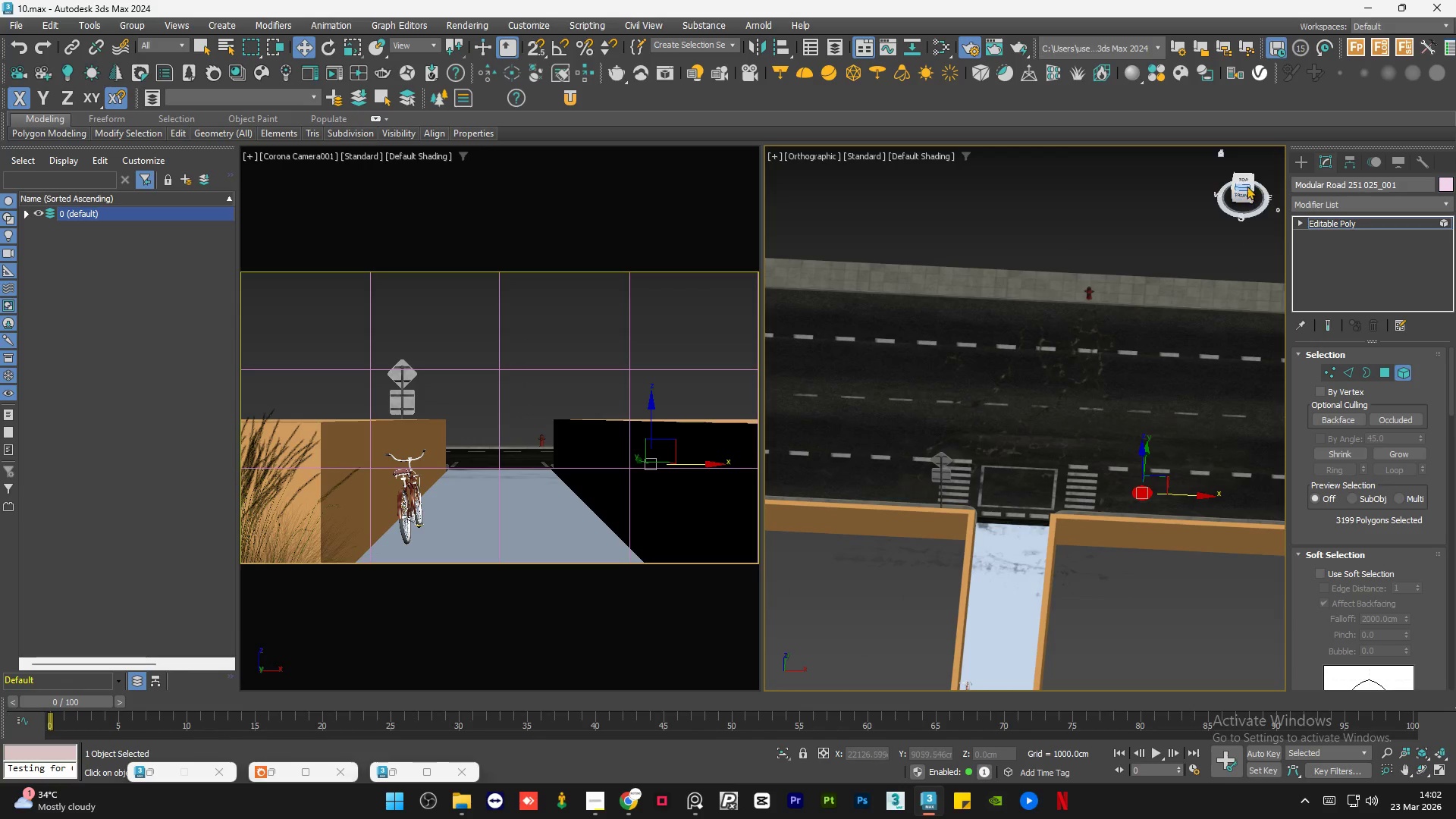 
left_click([1246, 181])
 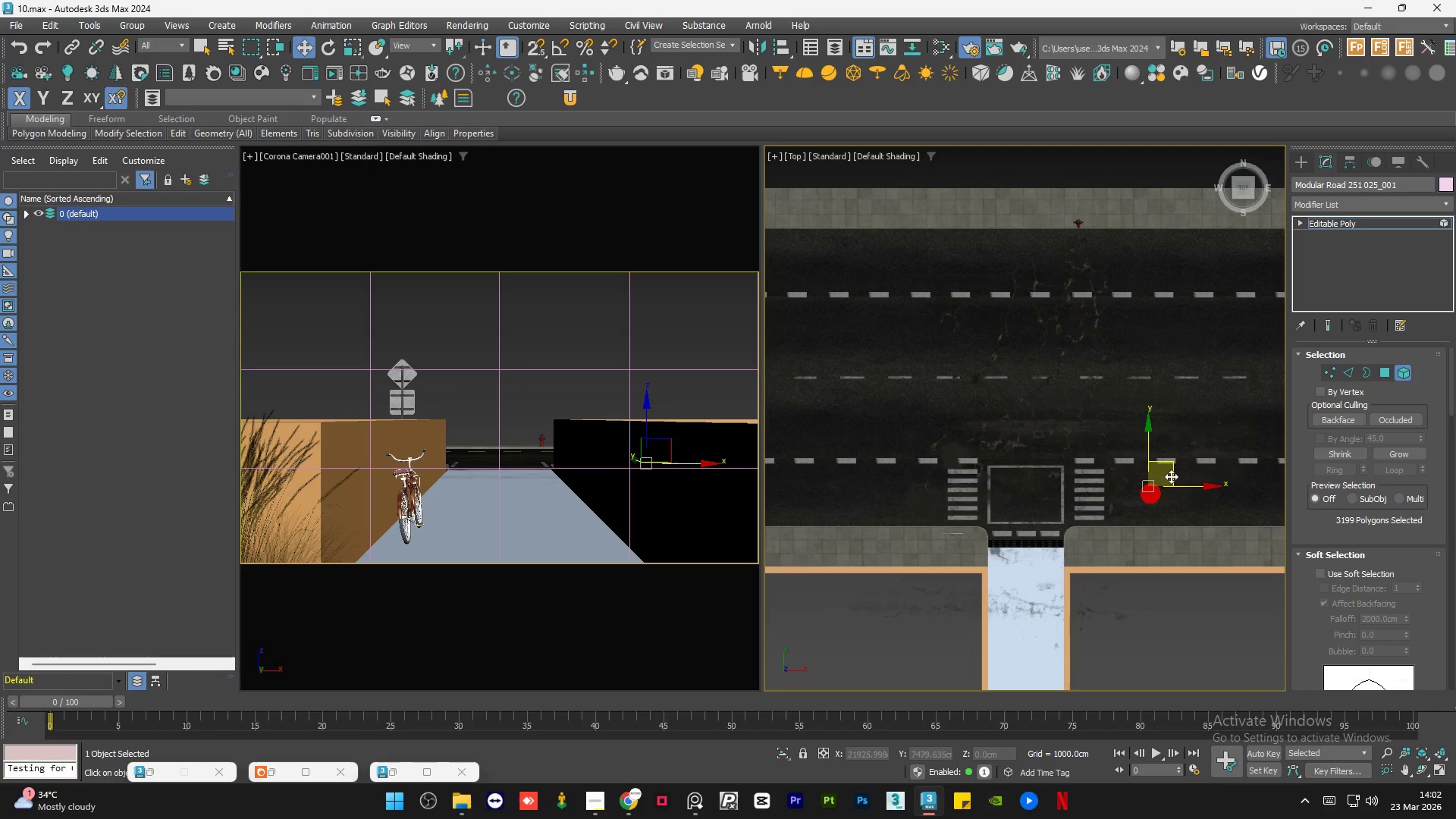 
left_click_drag(start_coordinate=[1172, 469], to_coordinate=[1018, 232])
 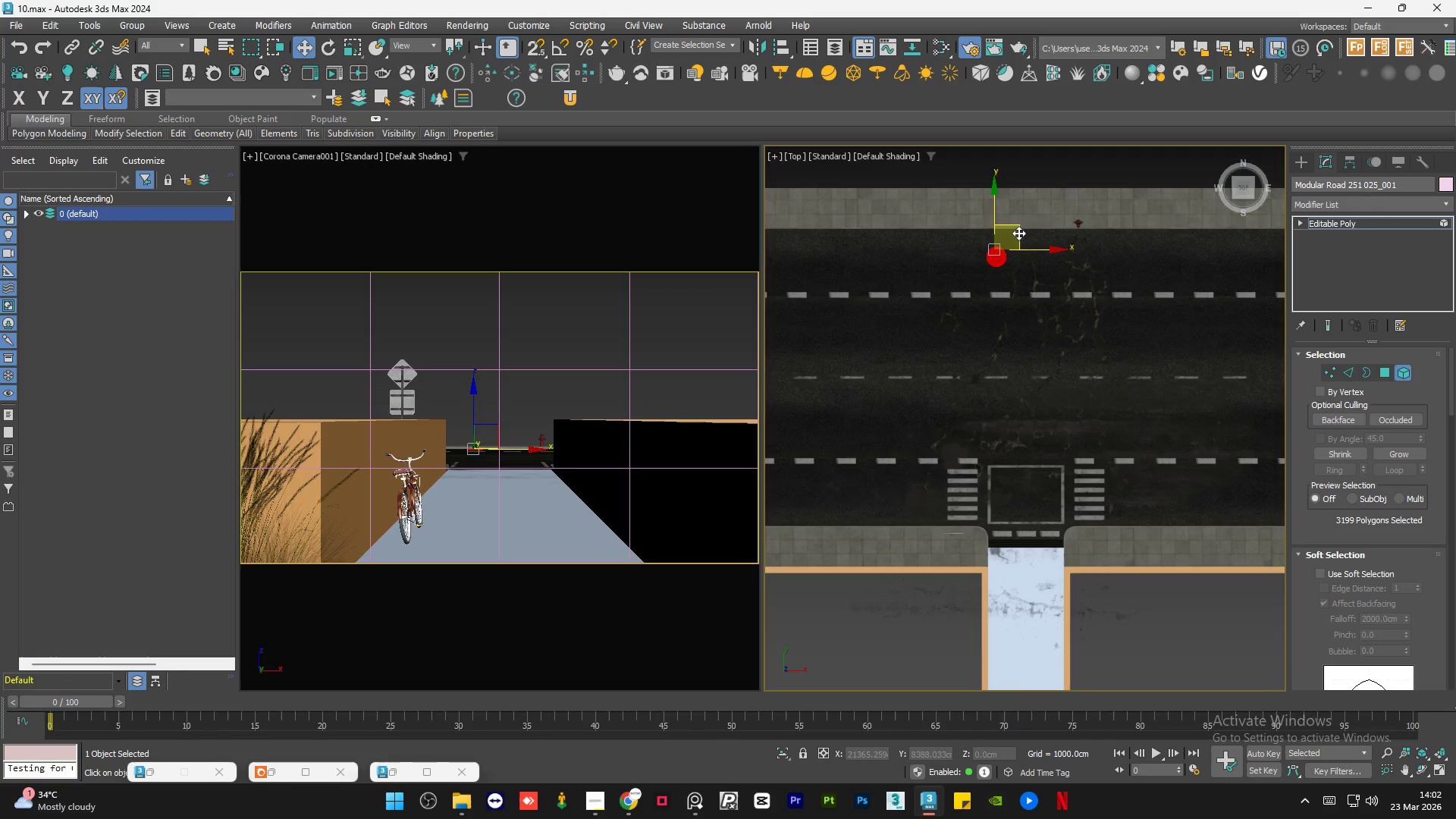 
scroll: coordinate [1015, 231], scroll_direction: up, amount: 3.0
 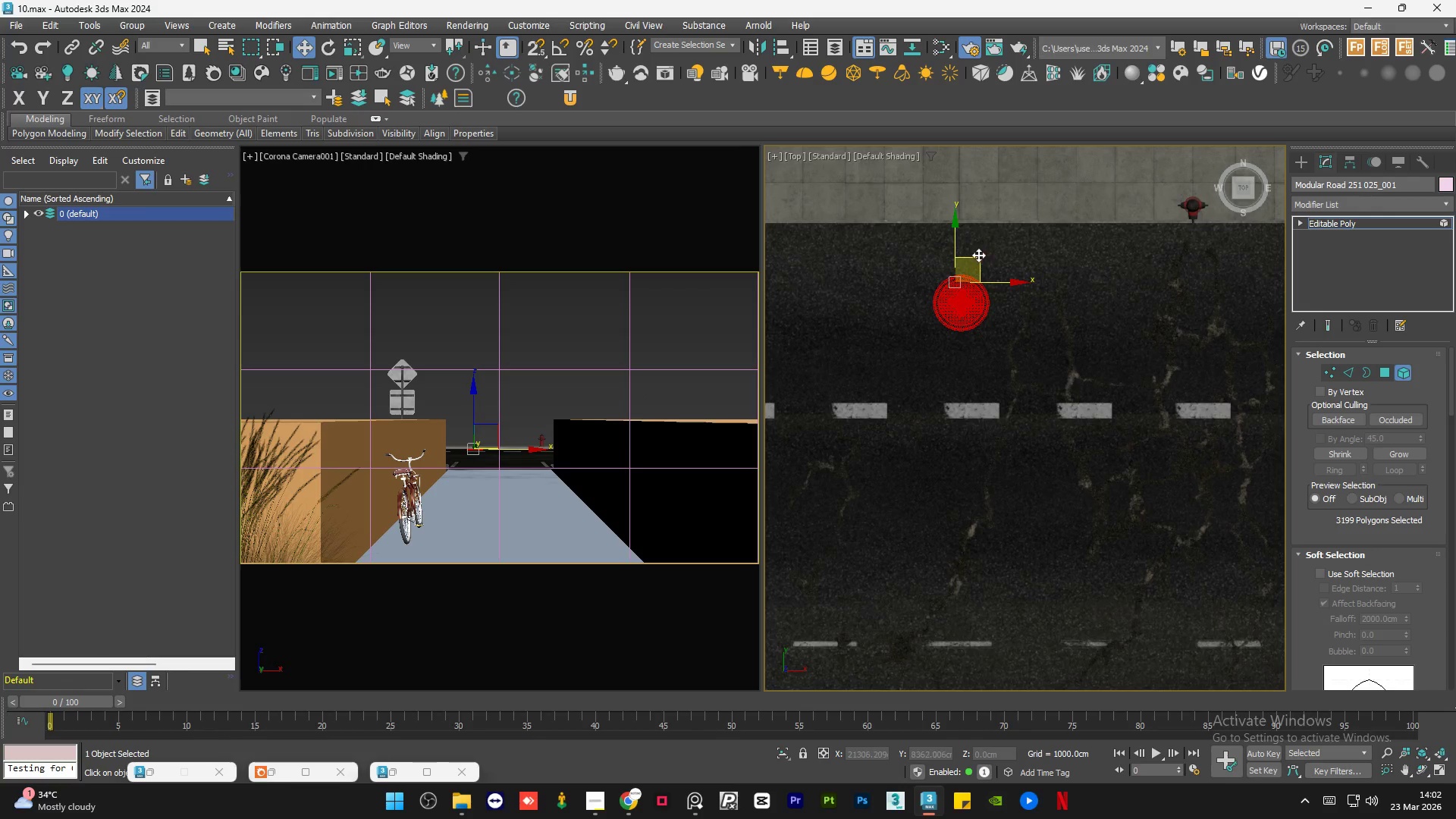 
left_click_drag(start_coordinate=[978, 256], to_coordinate=[981, 268])
 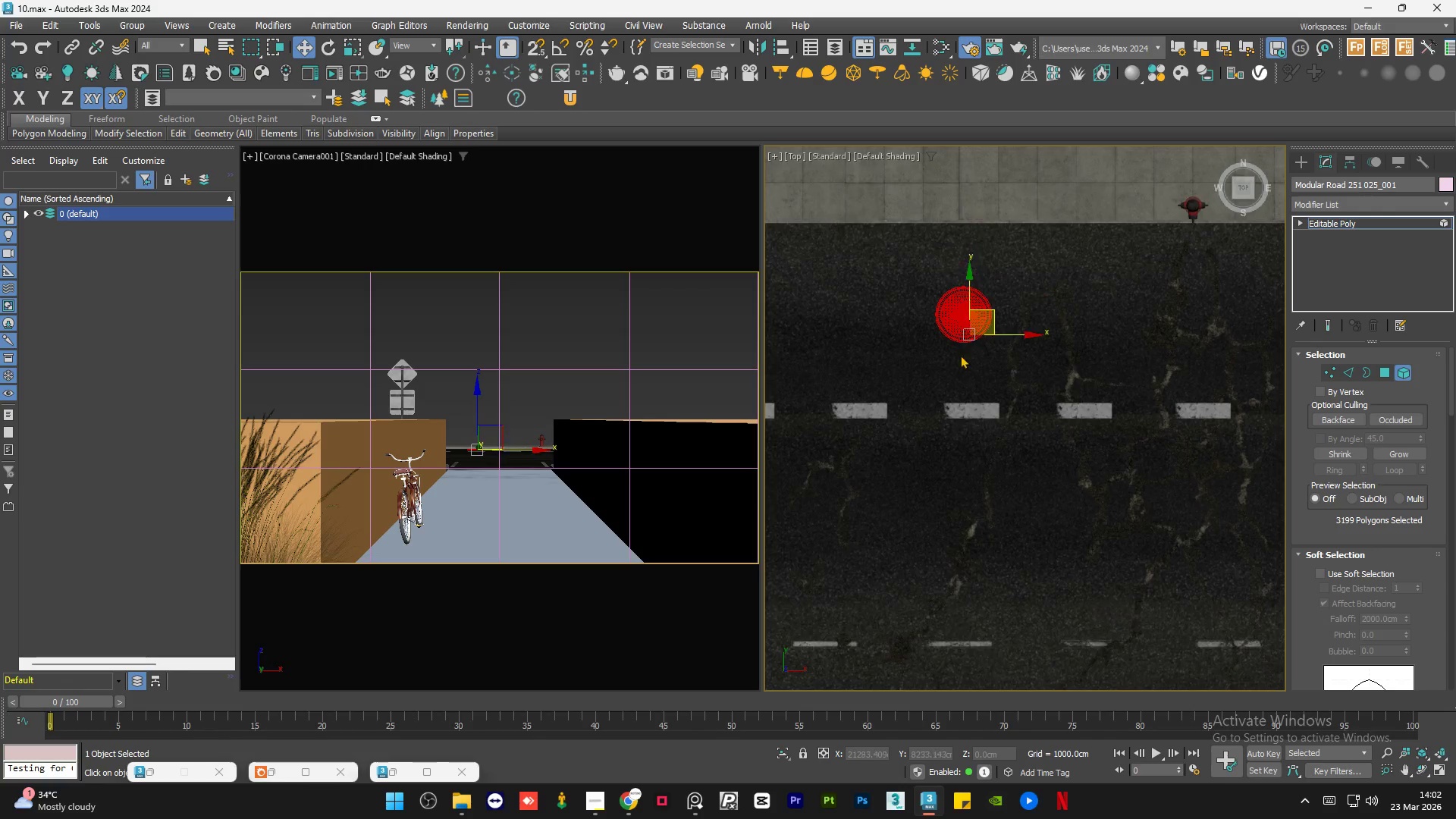 
scroll: coordinate [946, 435], scroll_direction: up, amount: 1.0
 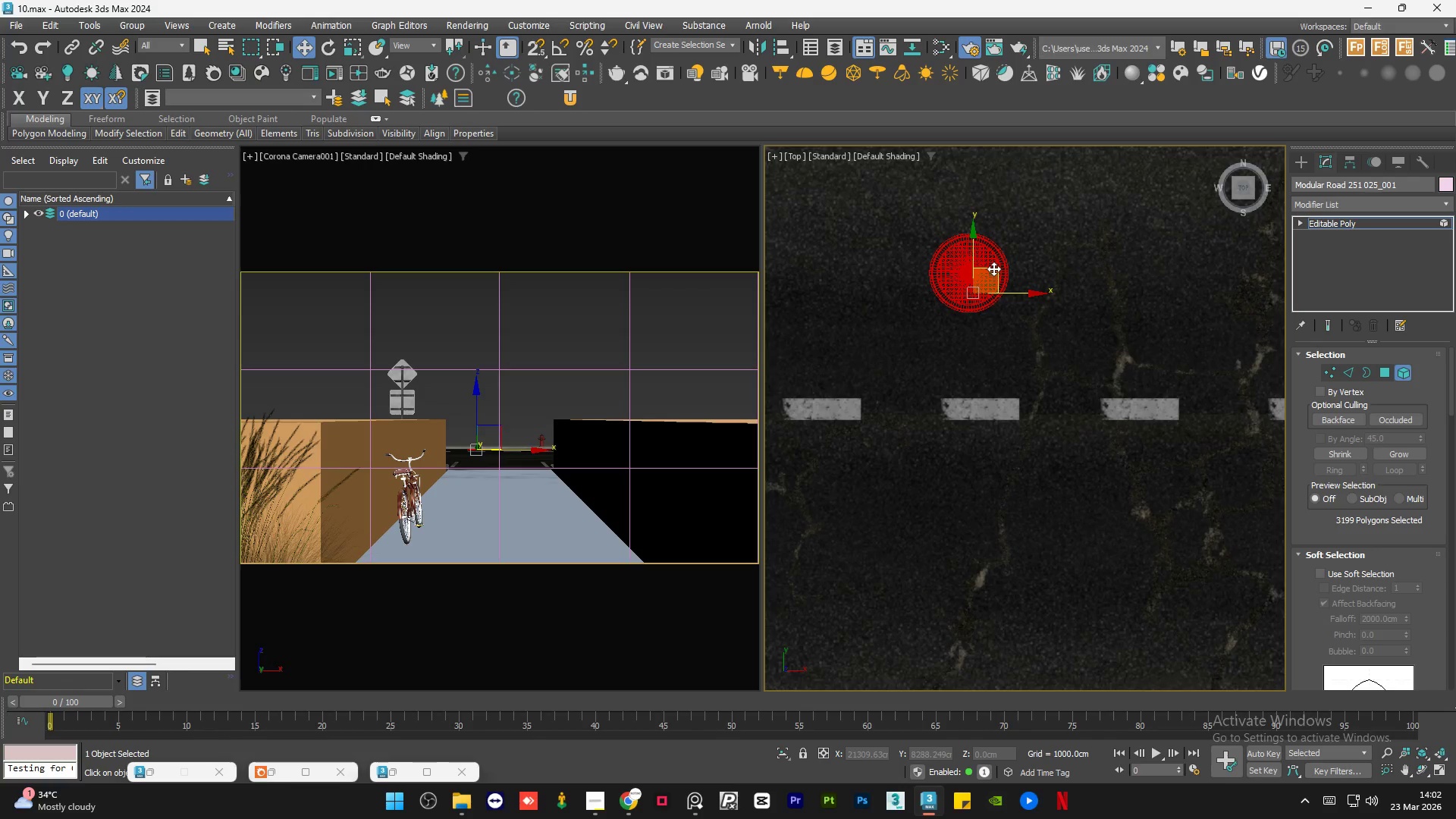 
left_click_drag(start_coordinate=[993, 268], to_coordinate=[995, 273])
 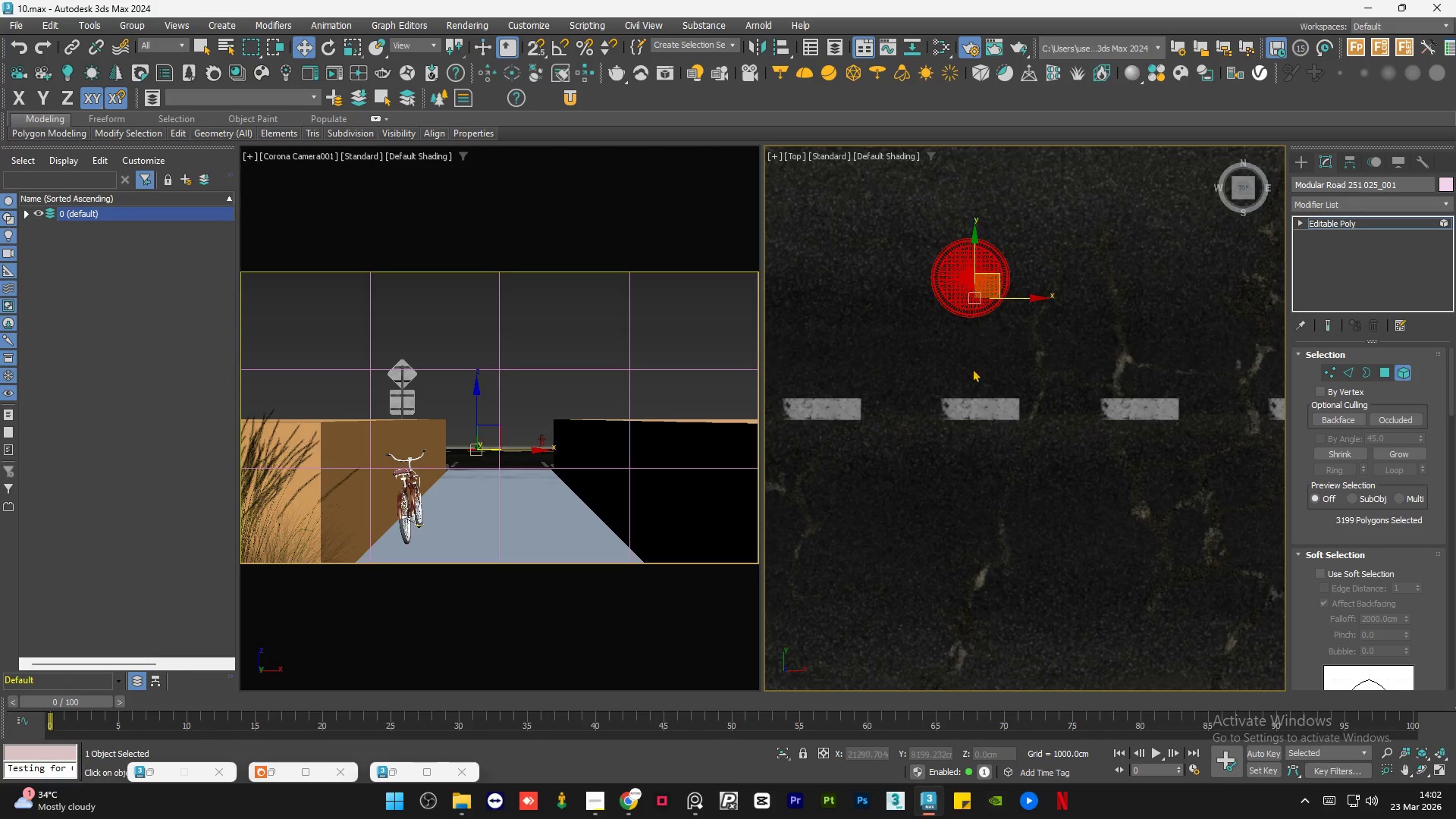 
scroll: coordinate [971, 374], scroll_direction: down, amount: 1.0
 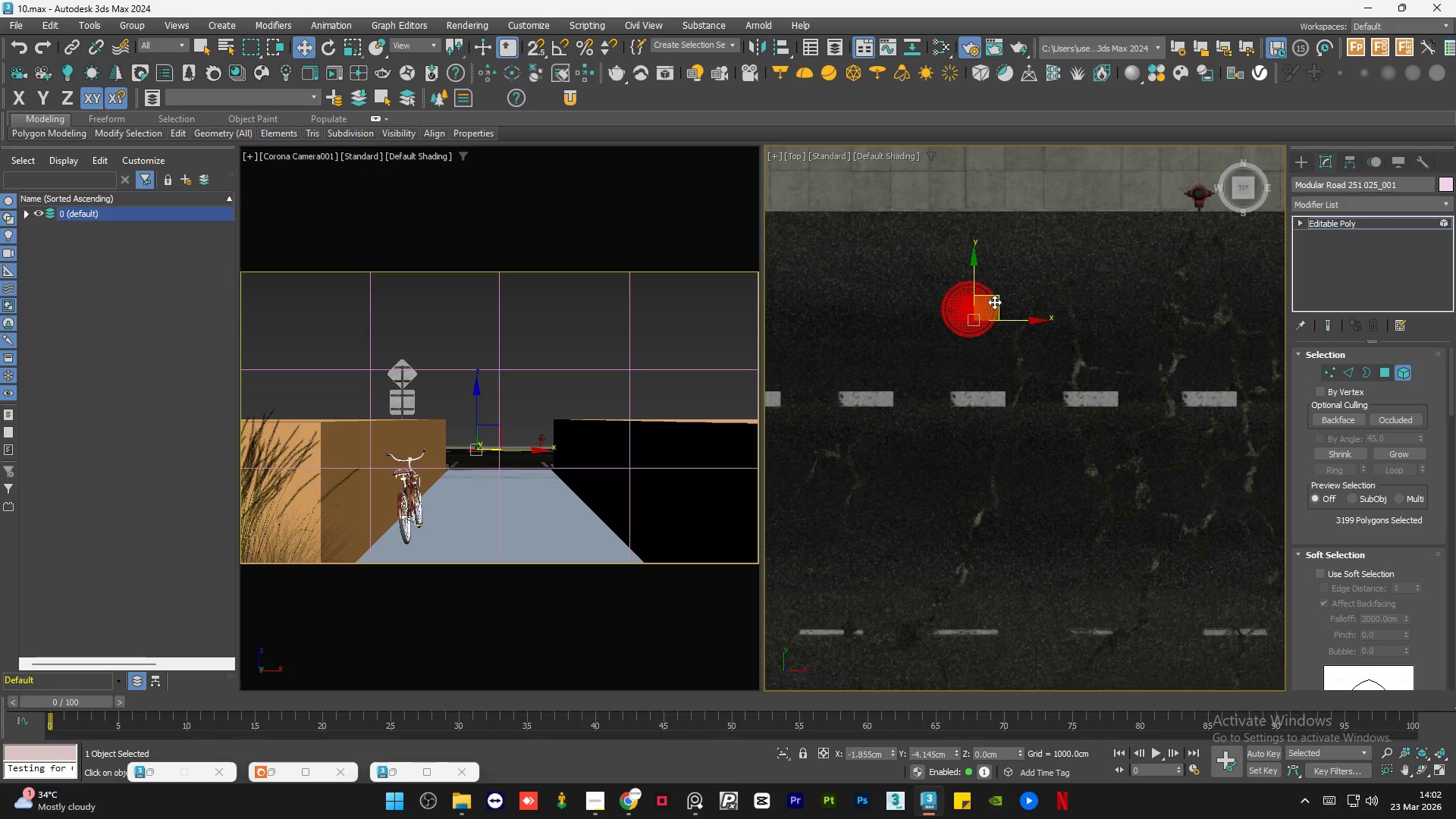 
left_click([1327, 220])
 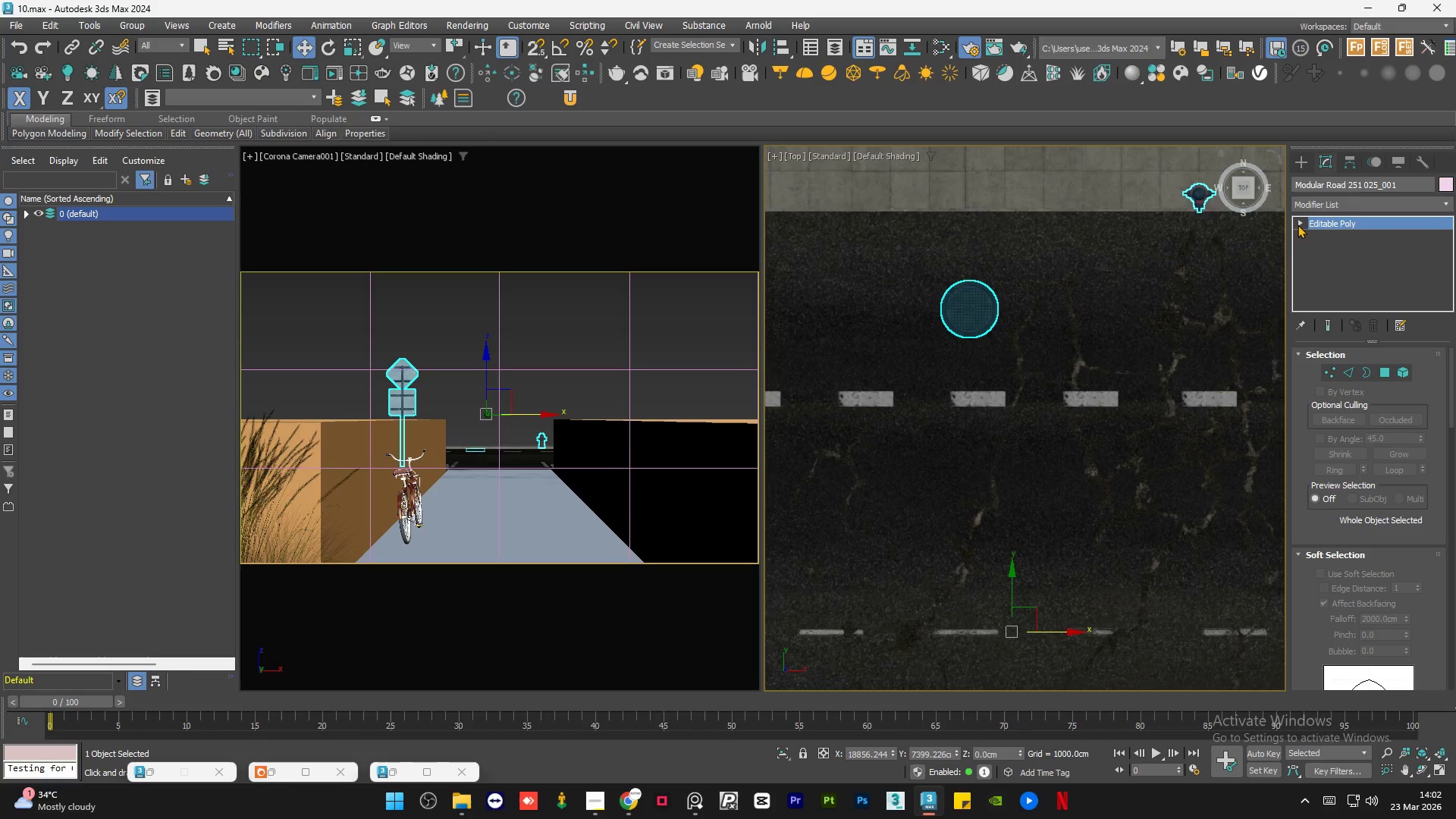 
left_click([993, 237])
 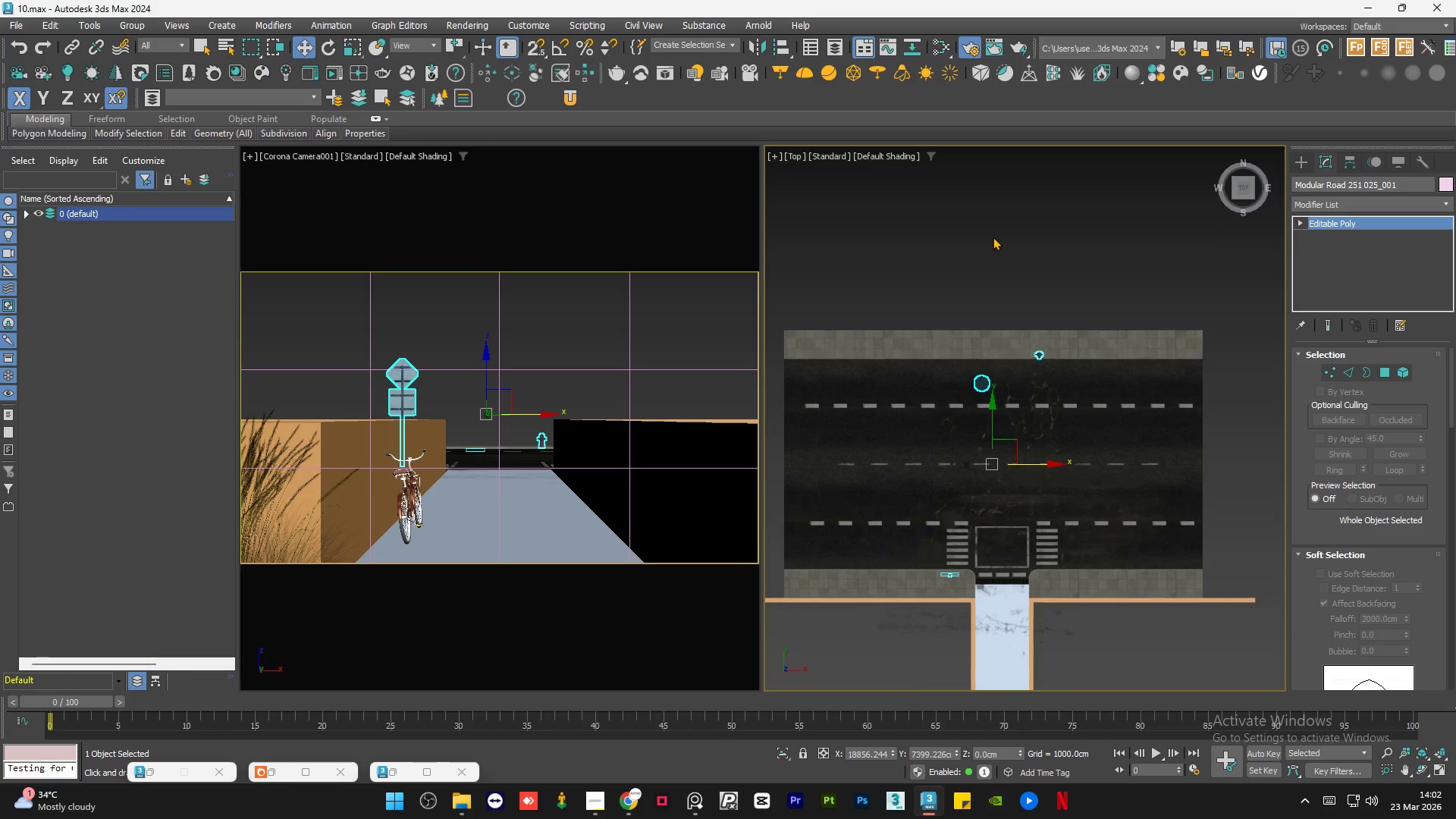 
scroll: coordinate [977, 411], scroll_direction: down, amount: 4.0
 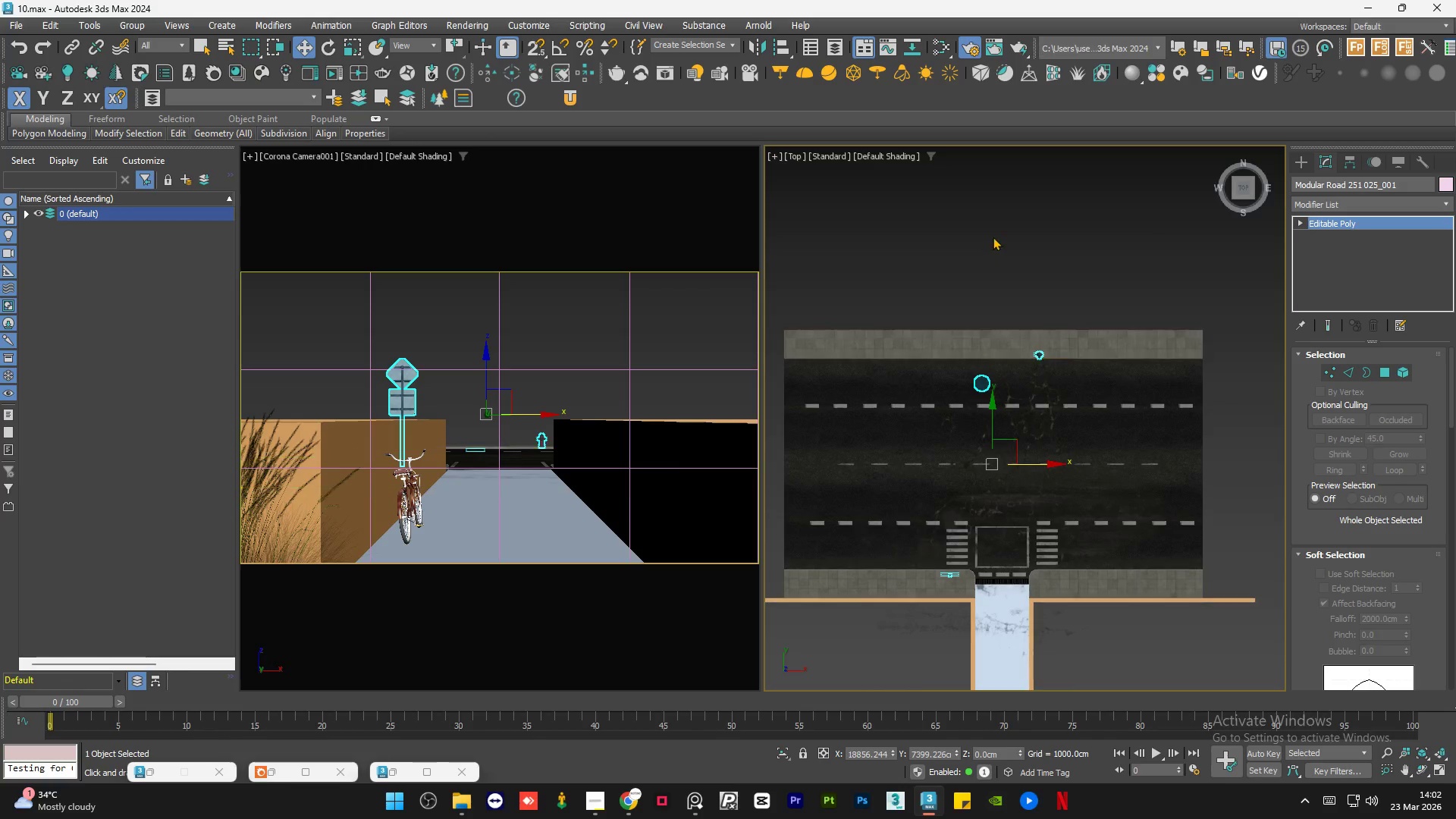 
double_click([993, 237])
 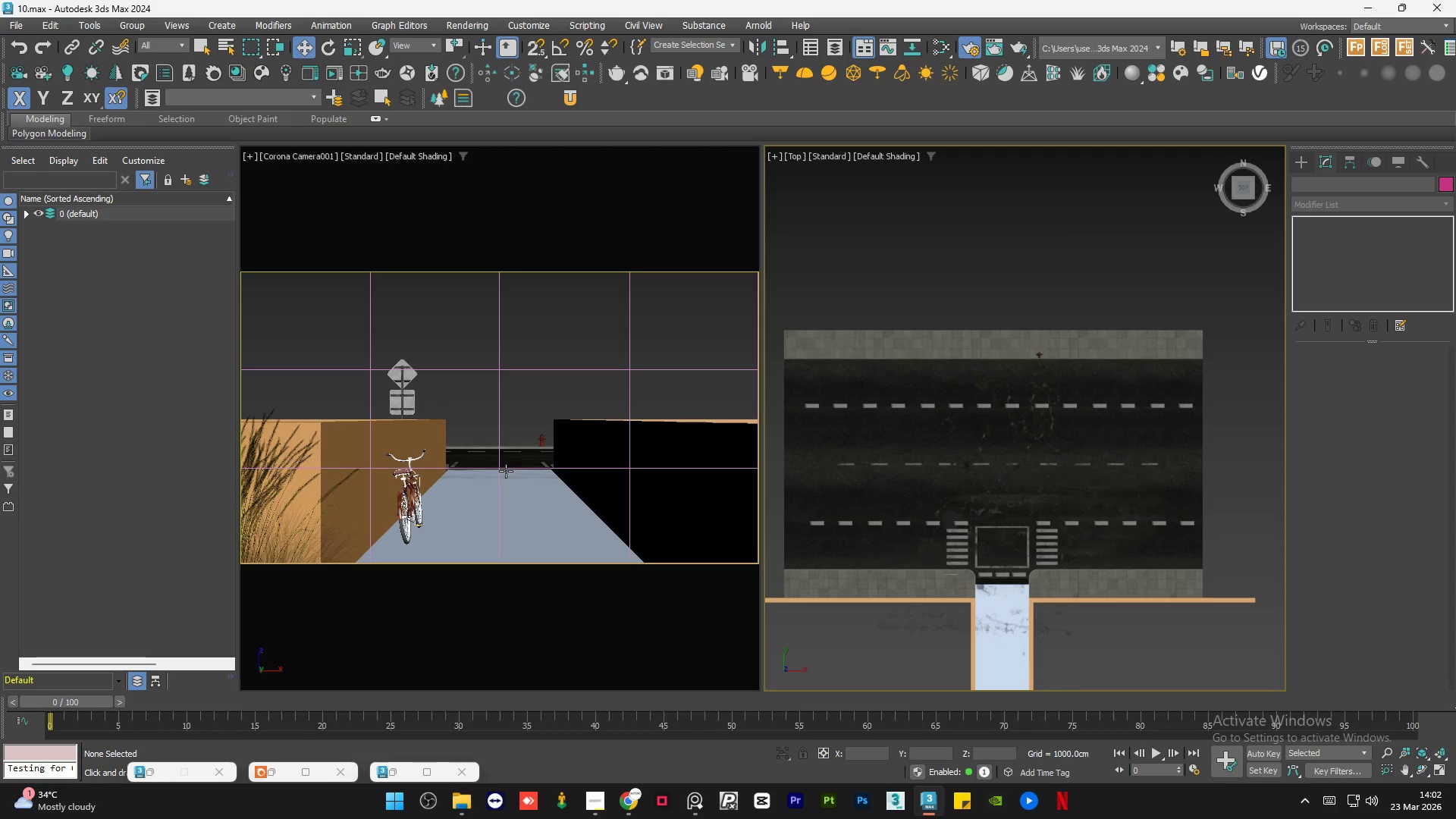 
wait(5.22)
 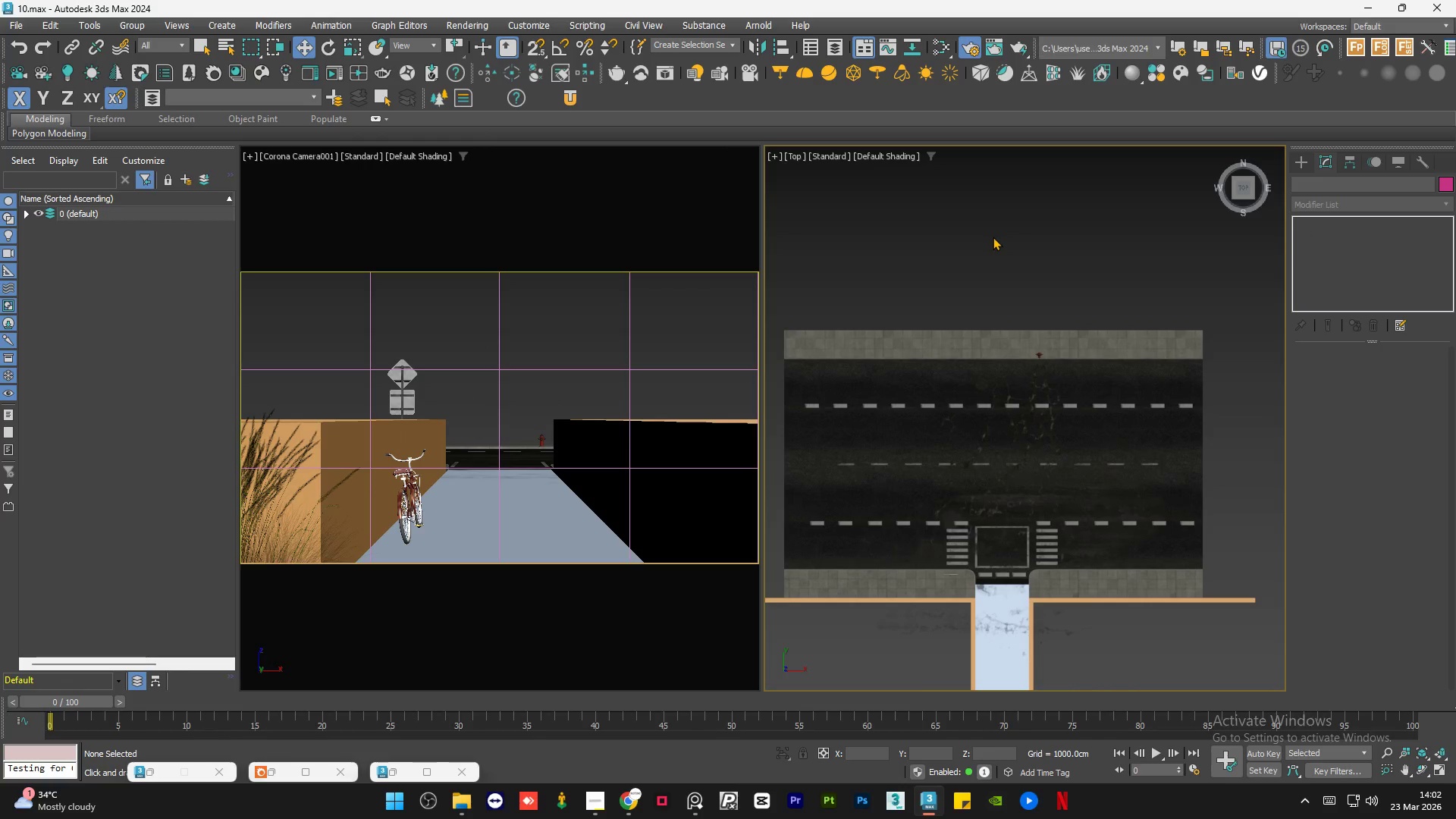 
left_click([934, 261])
 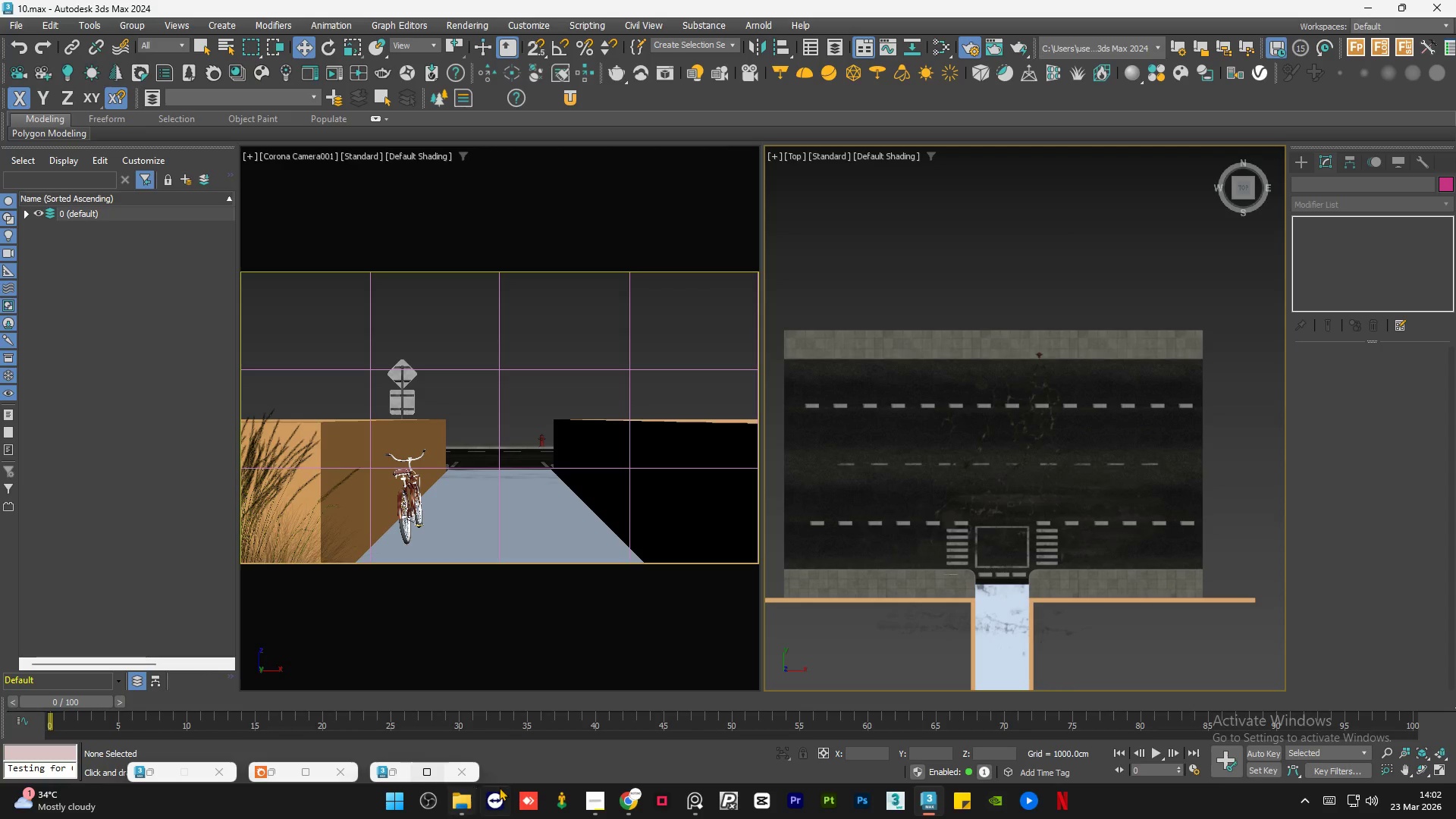 
left_click([466, 805])
 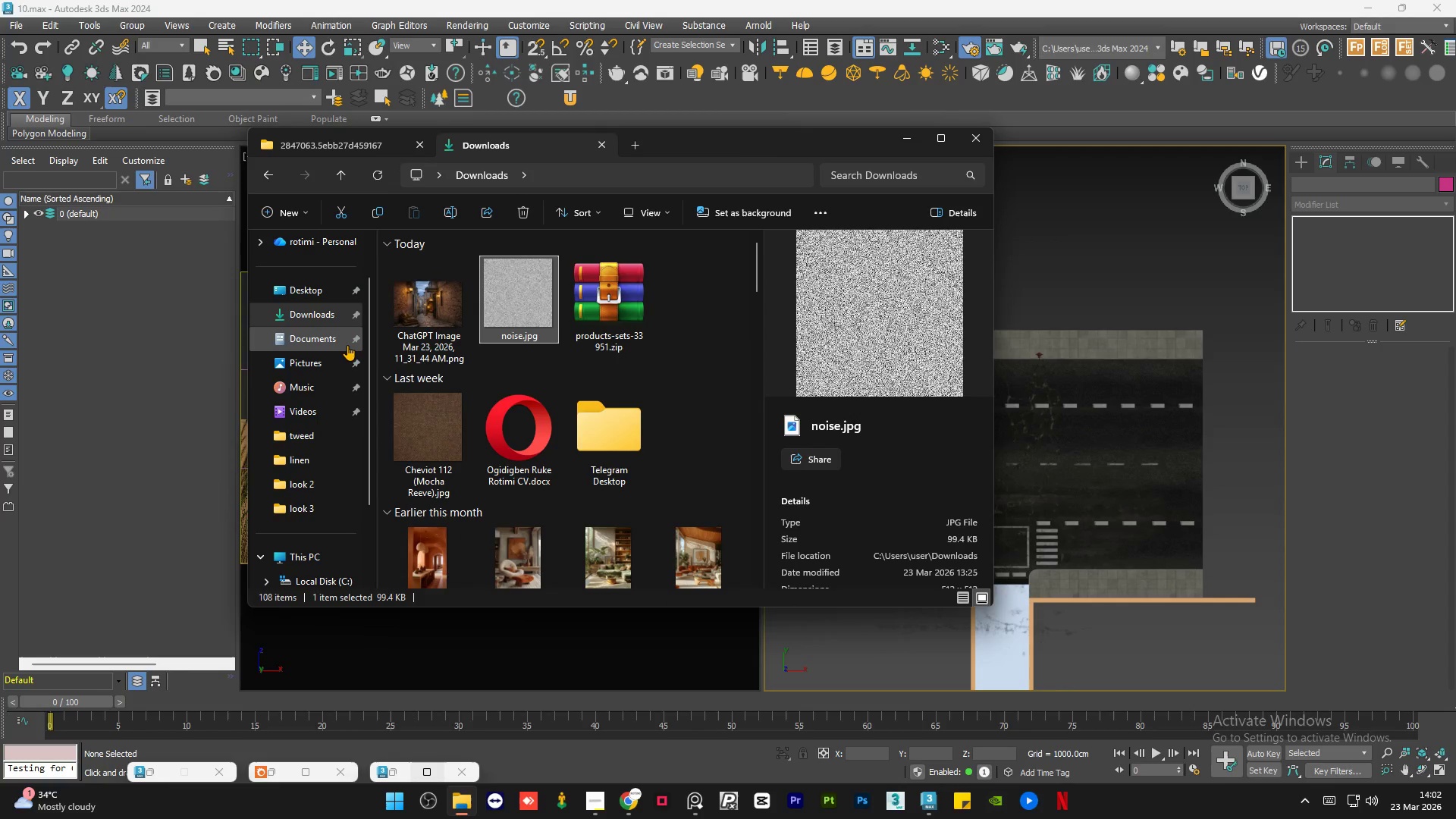 
left_click([309, 313])
 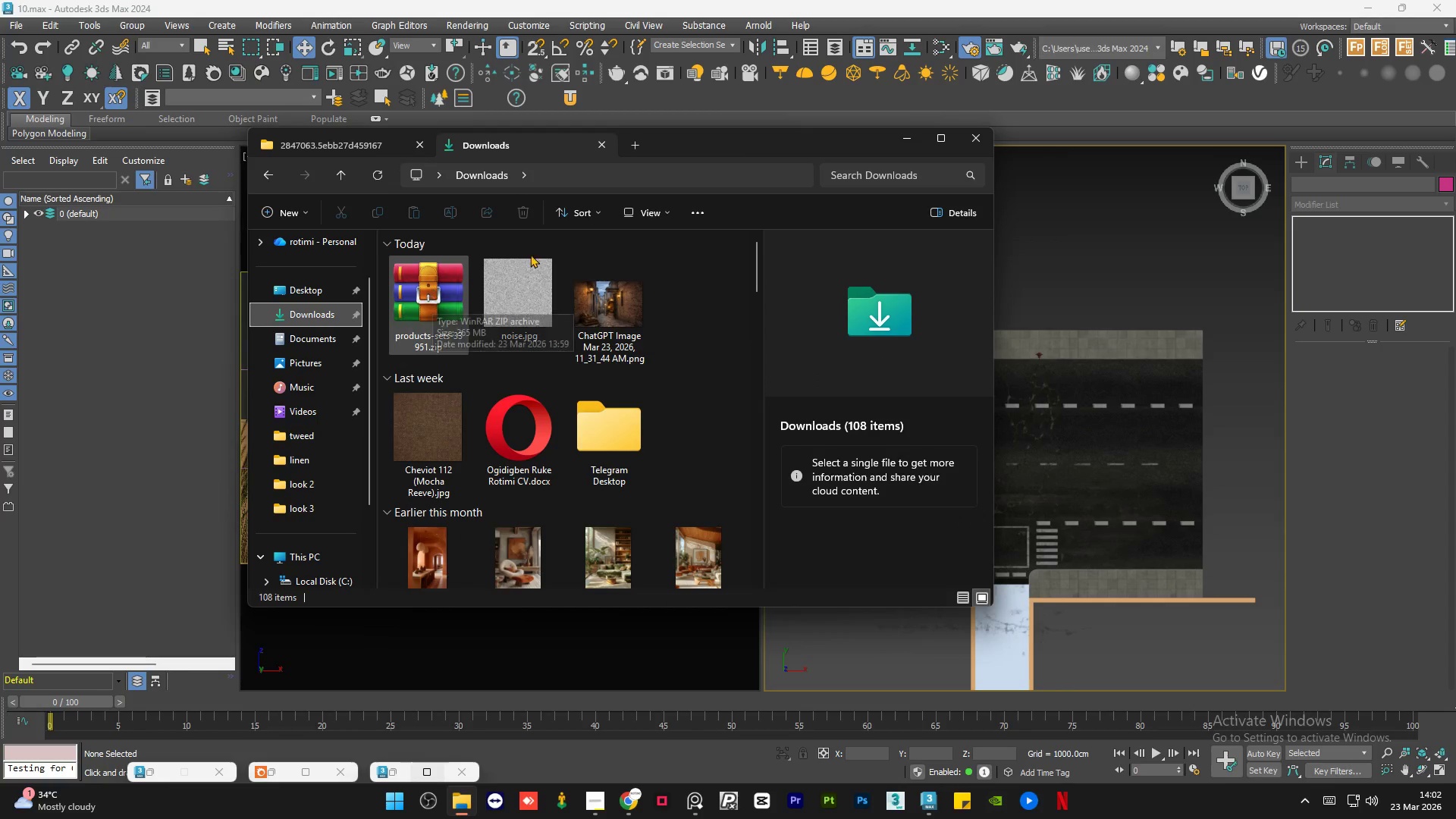 
left_click([910, 142])
 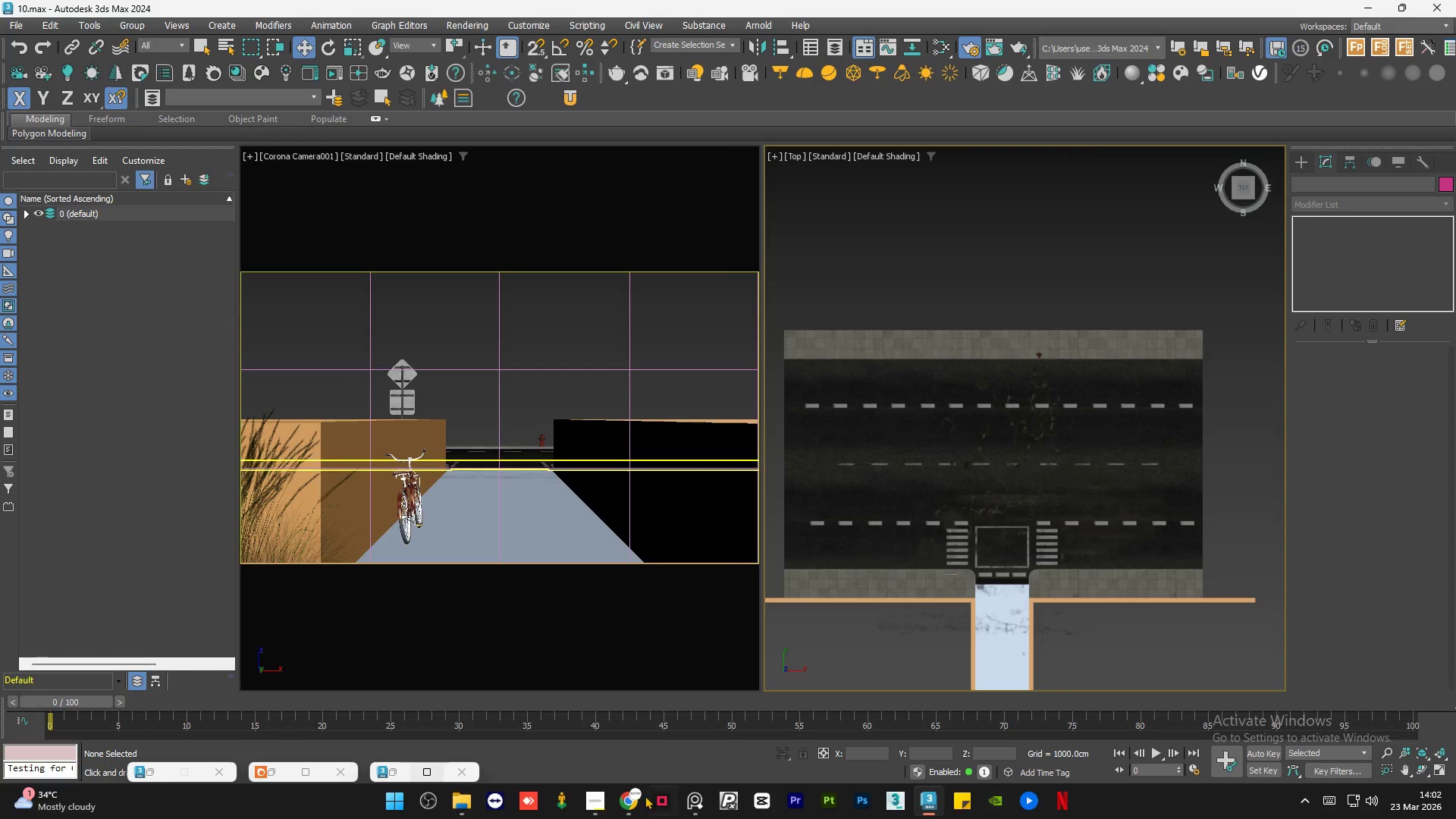 
left_click([625, 790])
 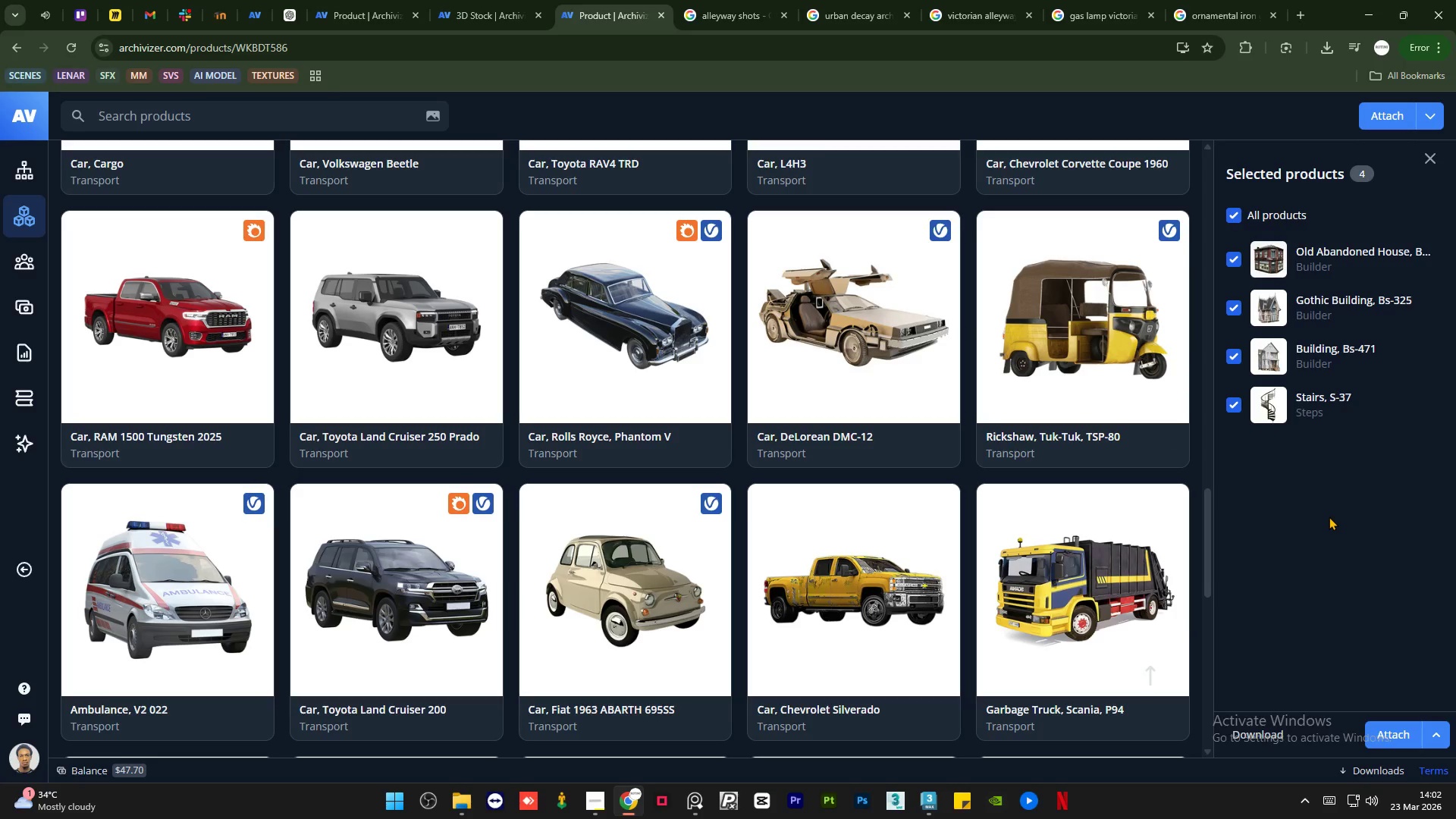 
wait(6.03)
 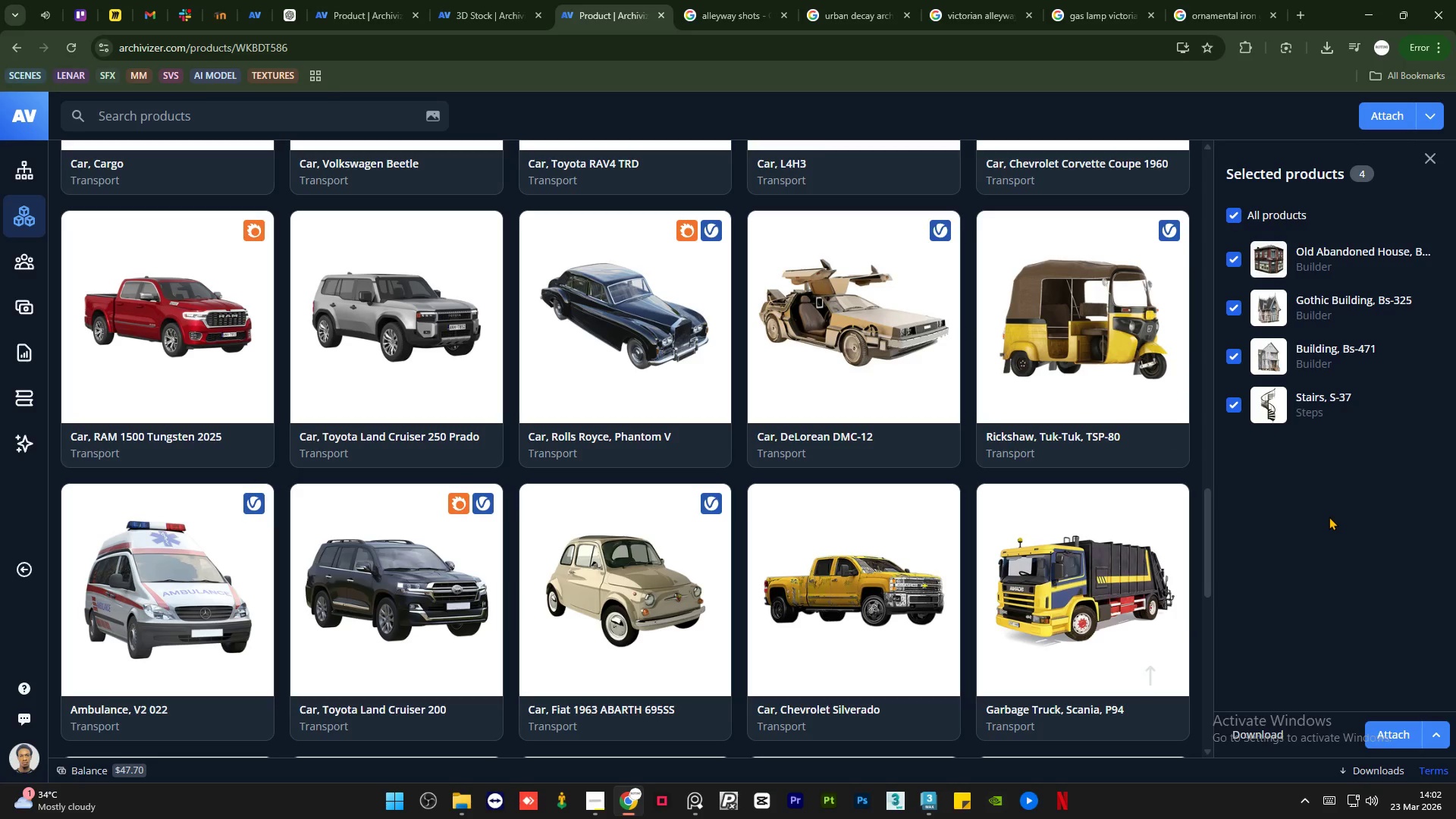 
left_click([476, 0])
 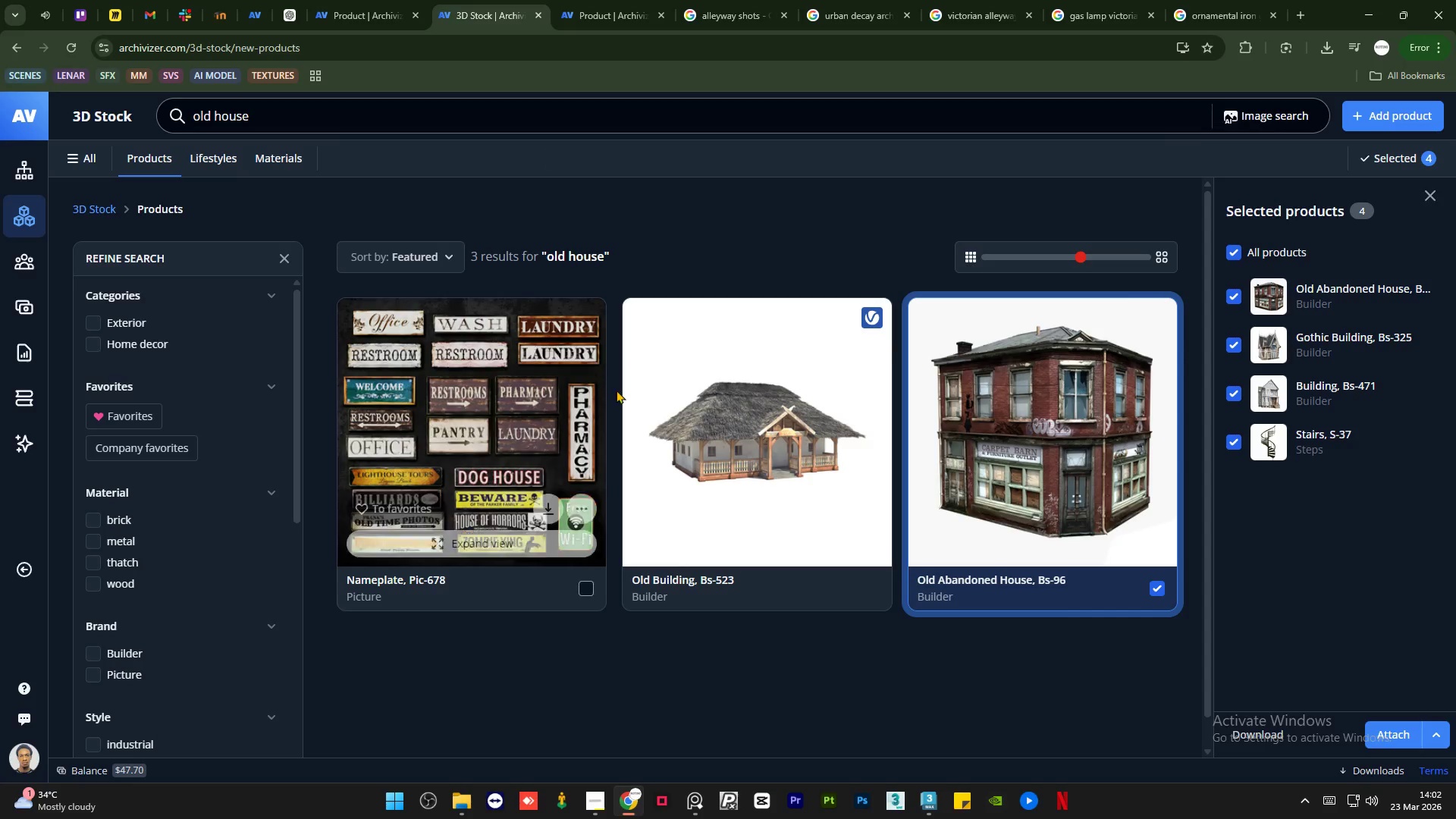 
scroll: coordinate [618, 391], scroll_direction: up, amount: 5.0
 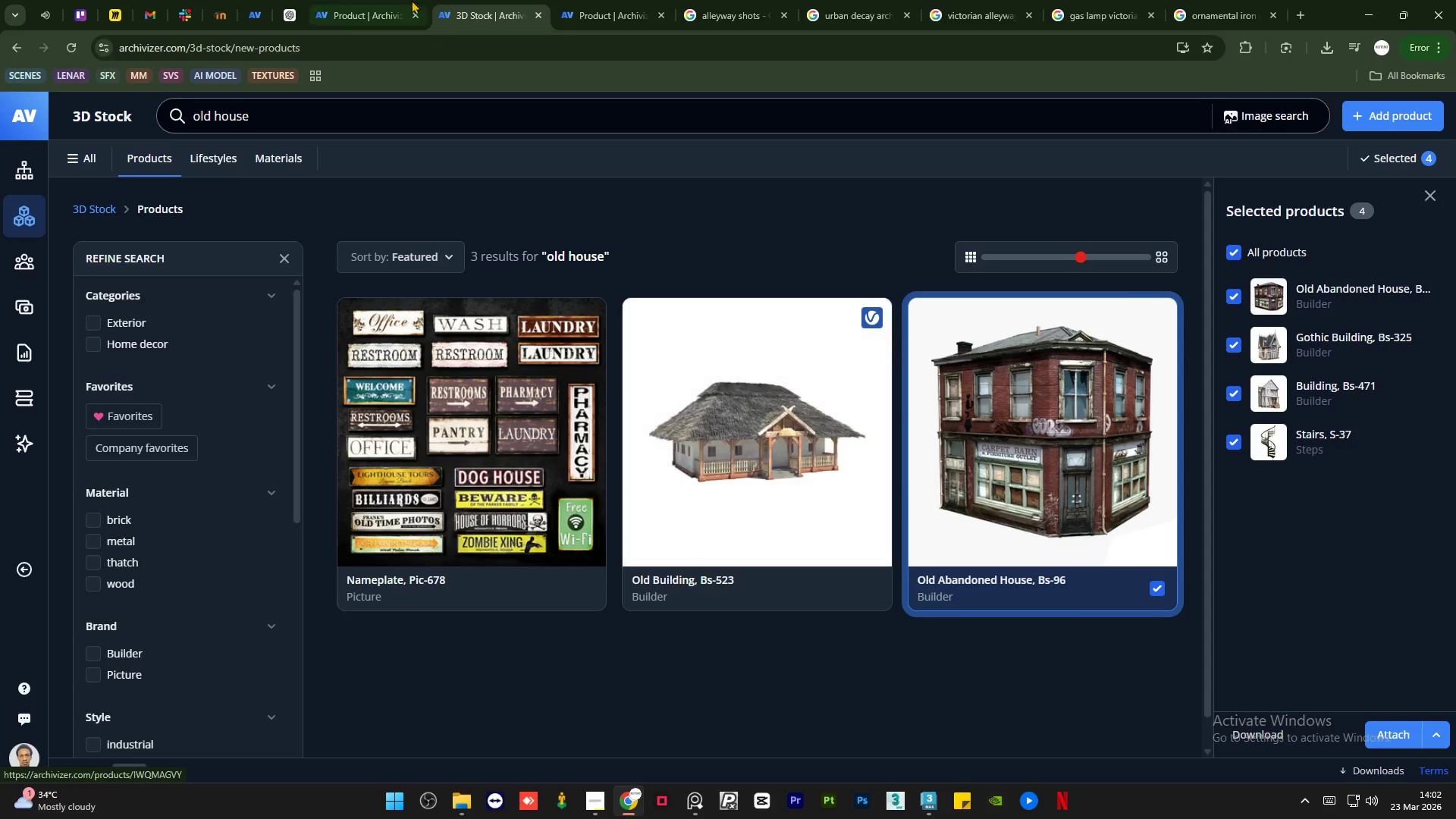 
left_click([399, 0])
 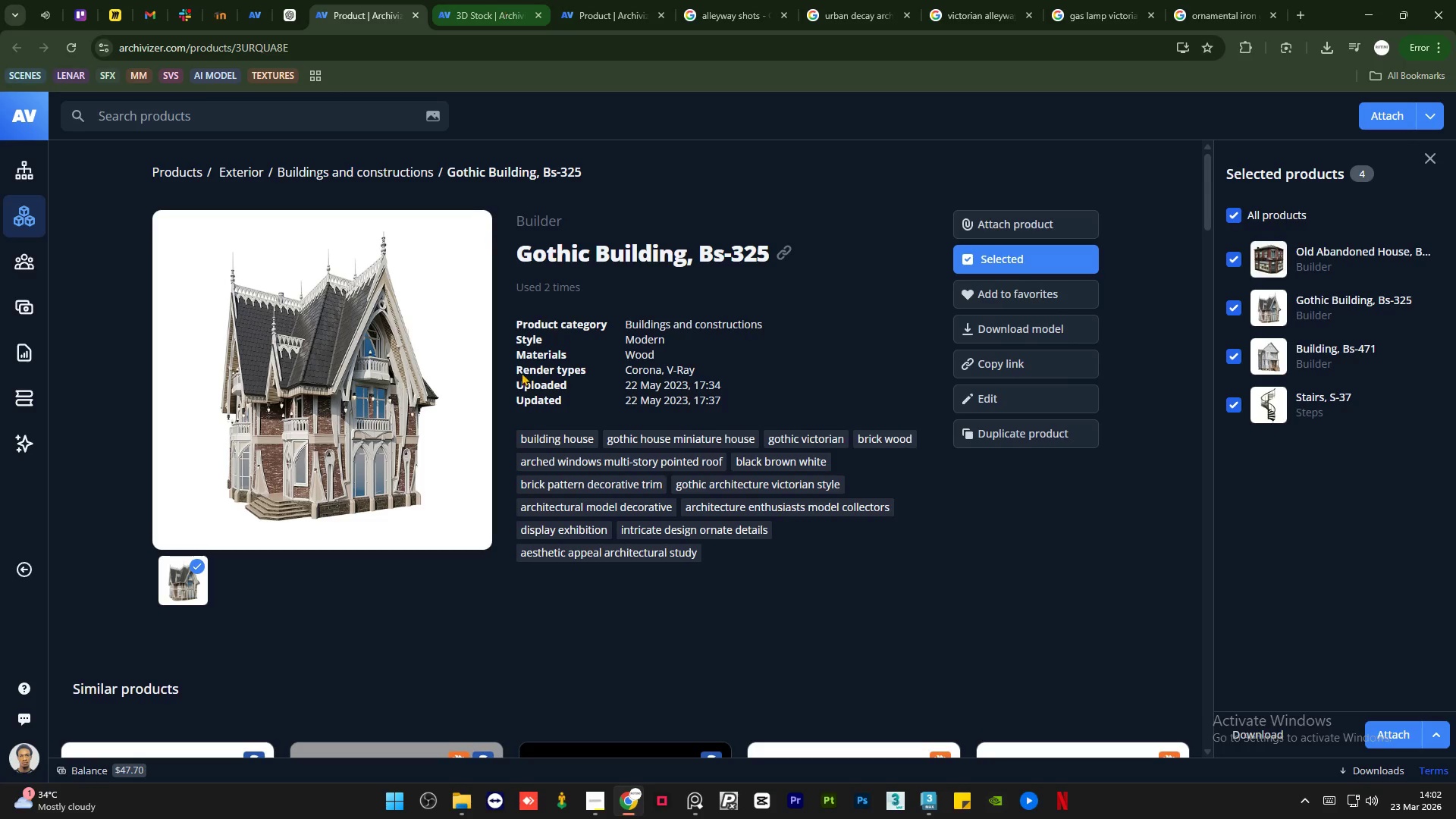 
scroll: coordinate [495, 593], scroll_direction: down, amount: 43.0
 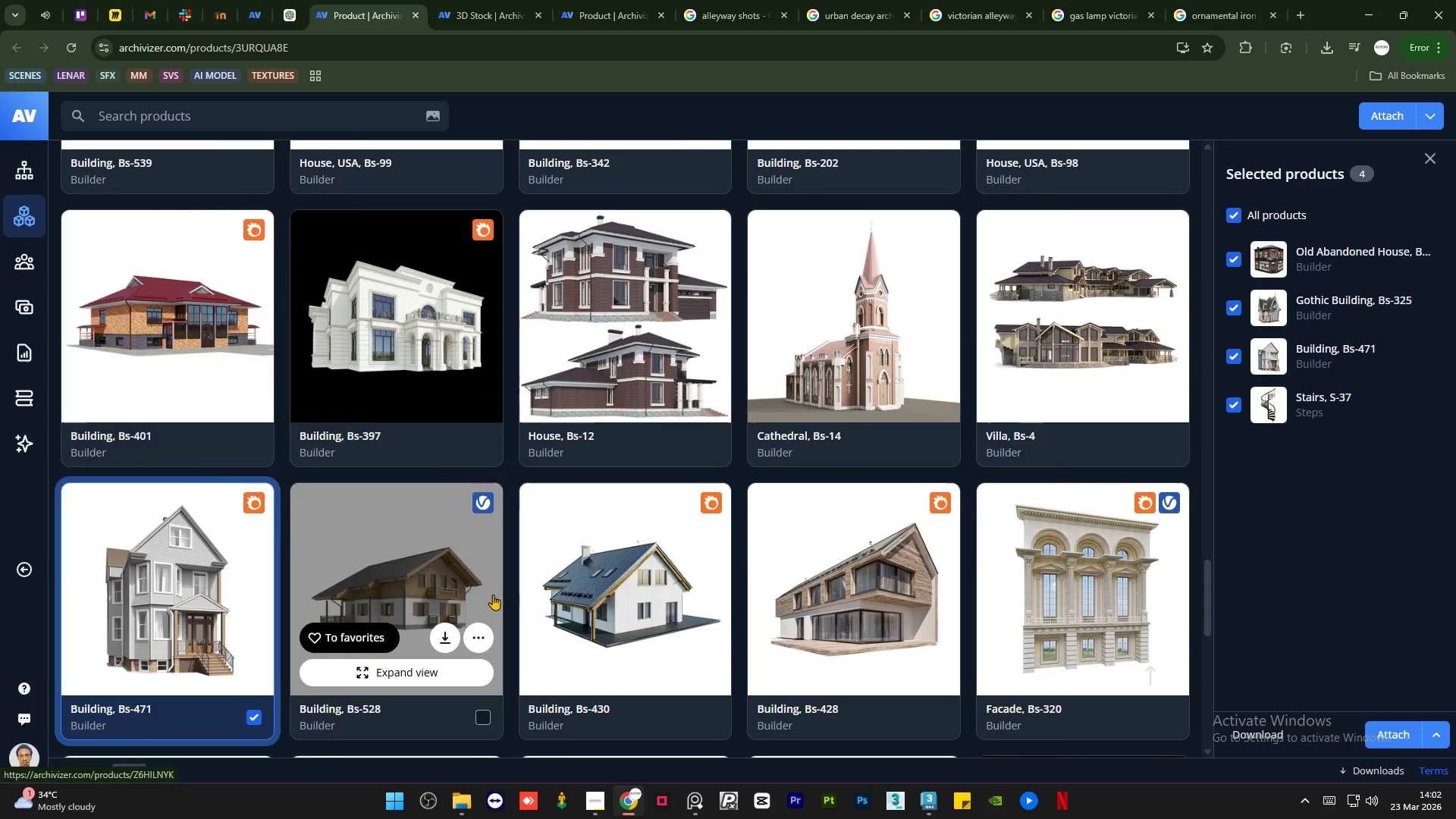 
scroll: coordinate [497, 591], scroll_direction: up, amount: 17.0
 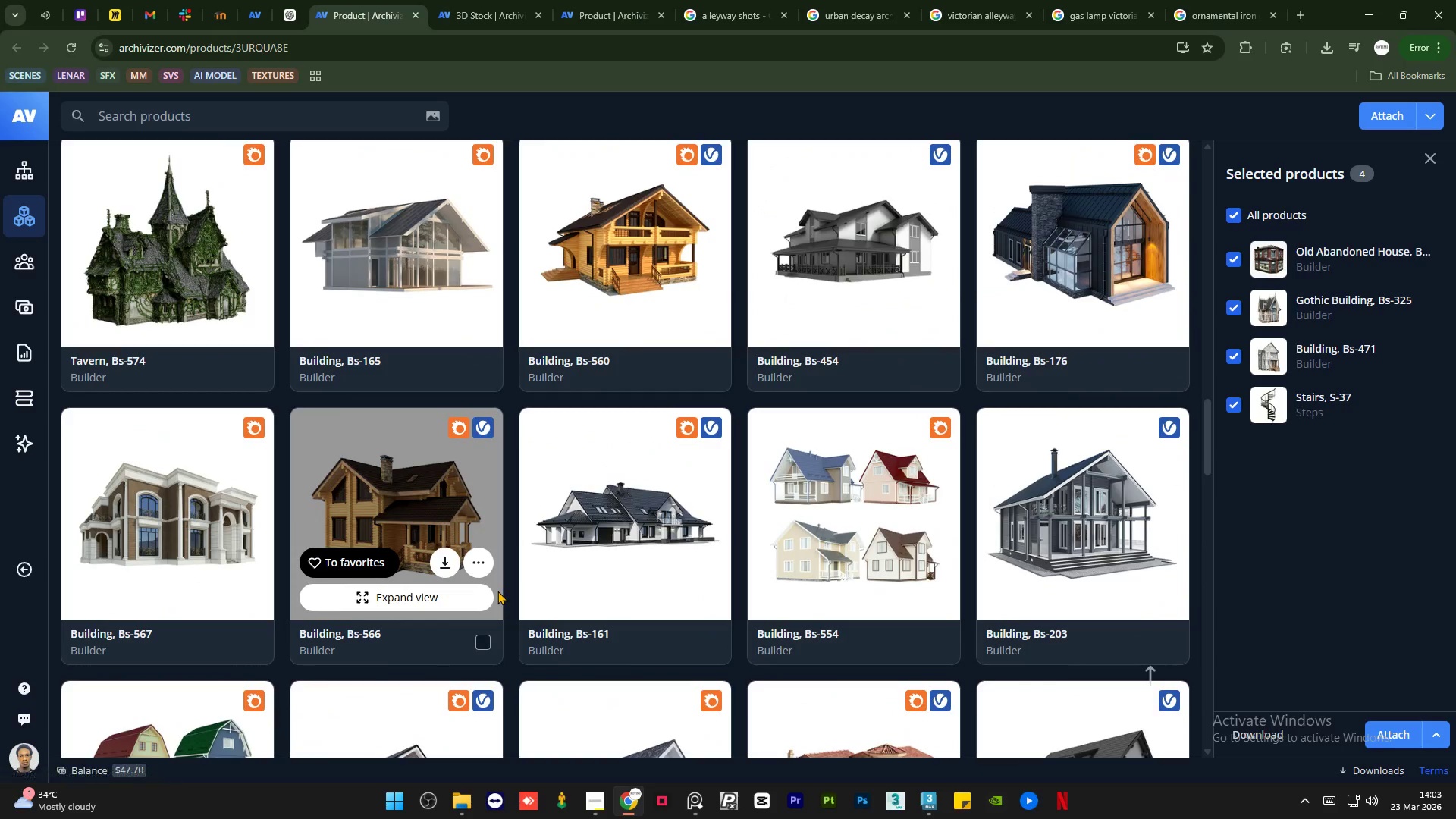 
scroll: coordinate [516, 577], scroll_direction: down, amount: 19.0
 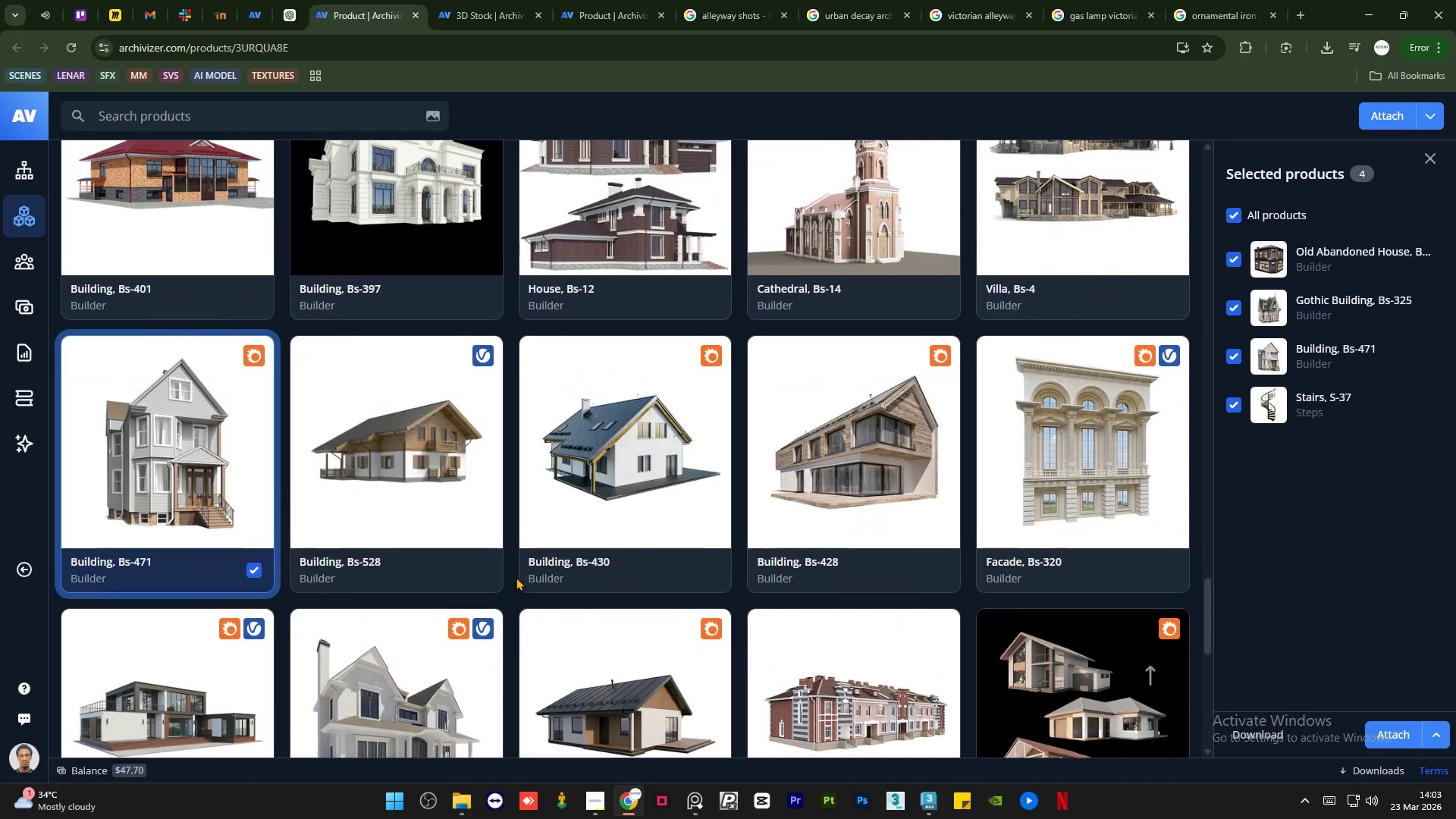 
scroll: coordinate [516, 577], scroll_direction: up, amount: 8.0
 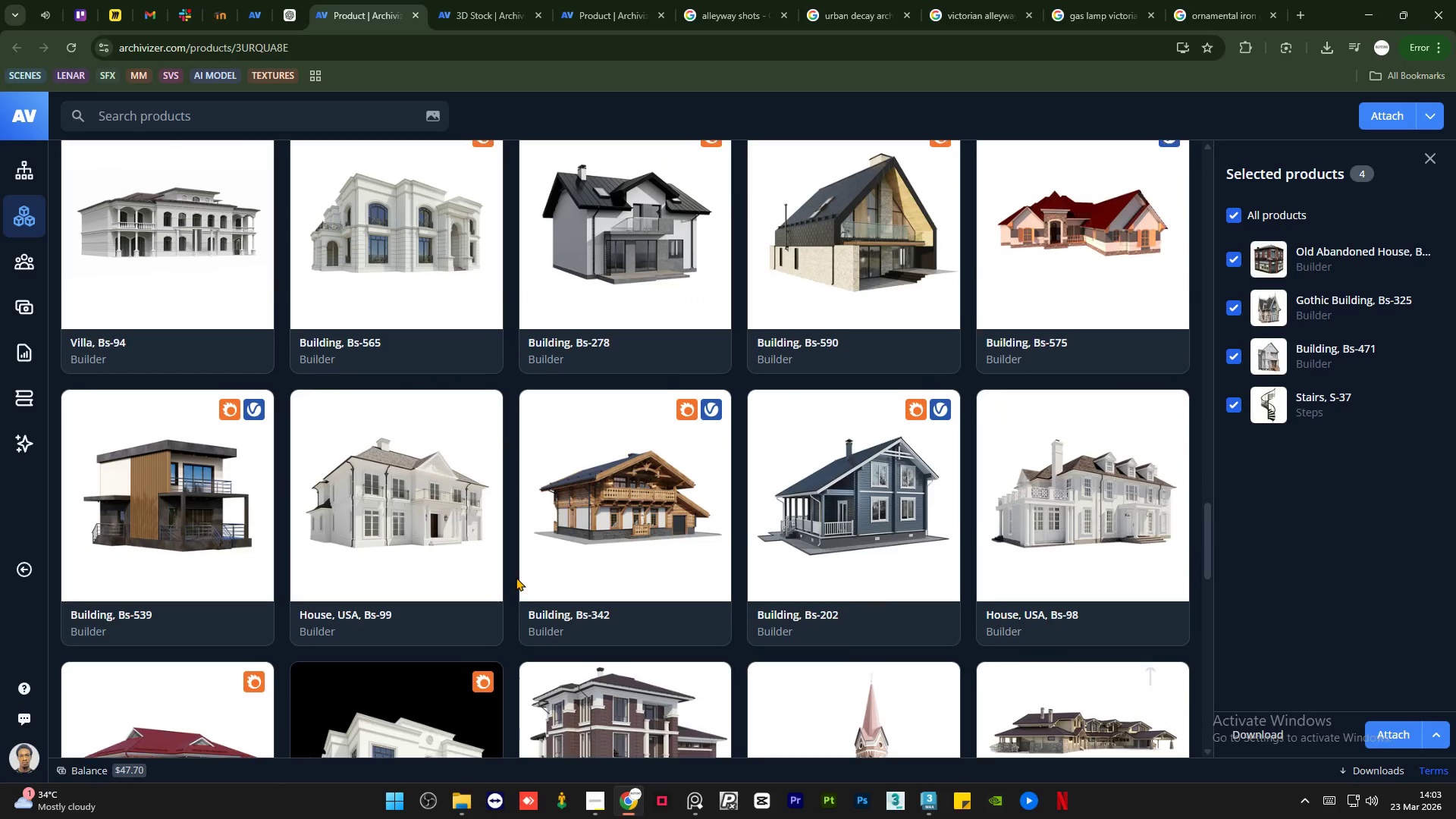 
scroll: coordinate [516, 577], scroll_direction: down, amount: 20.0
 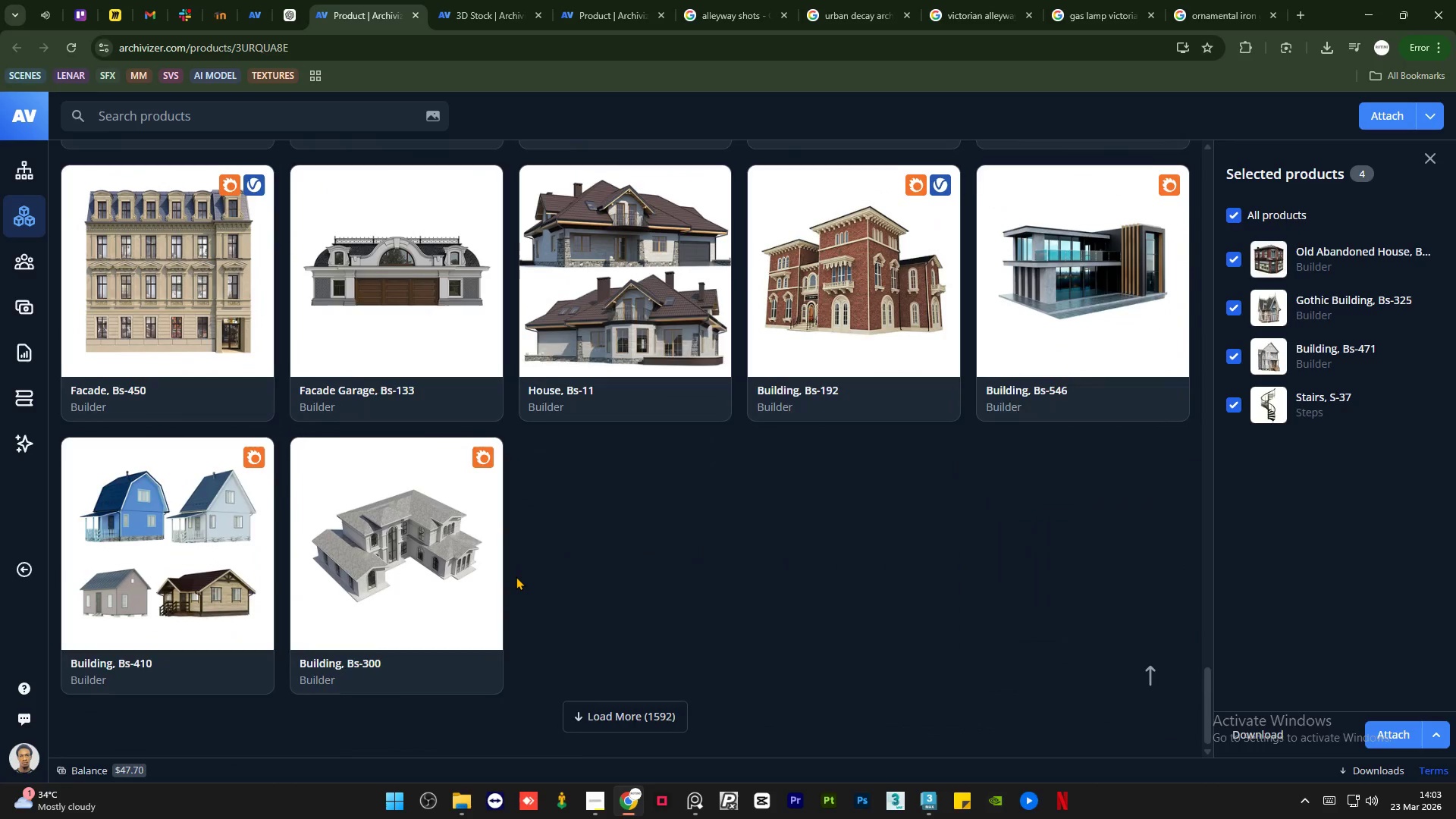 
scroll: coordinate [516, 576], scroll_direction: up, amount: 66.0
 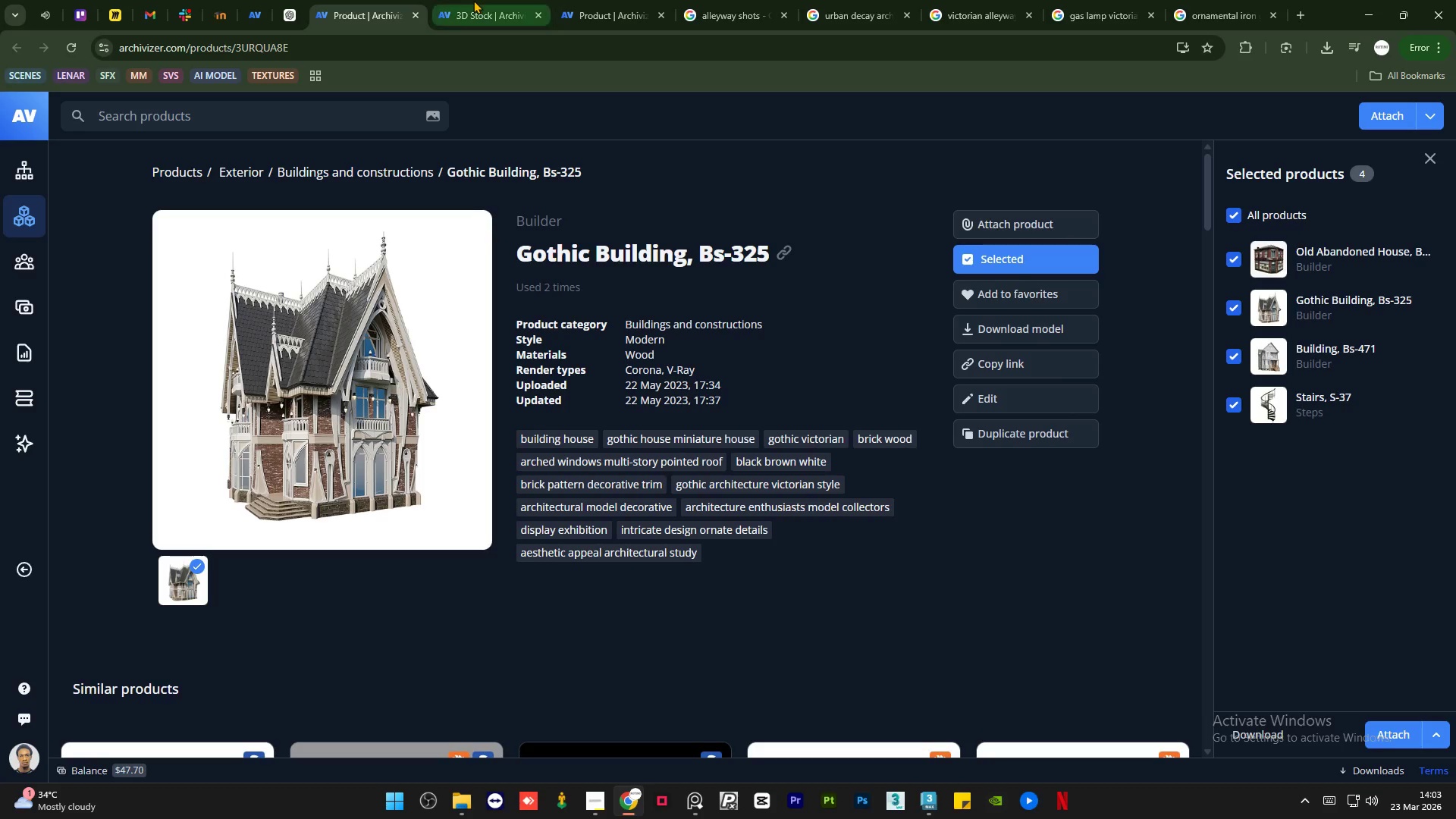 
left_click([473, 0])
 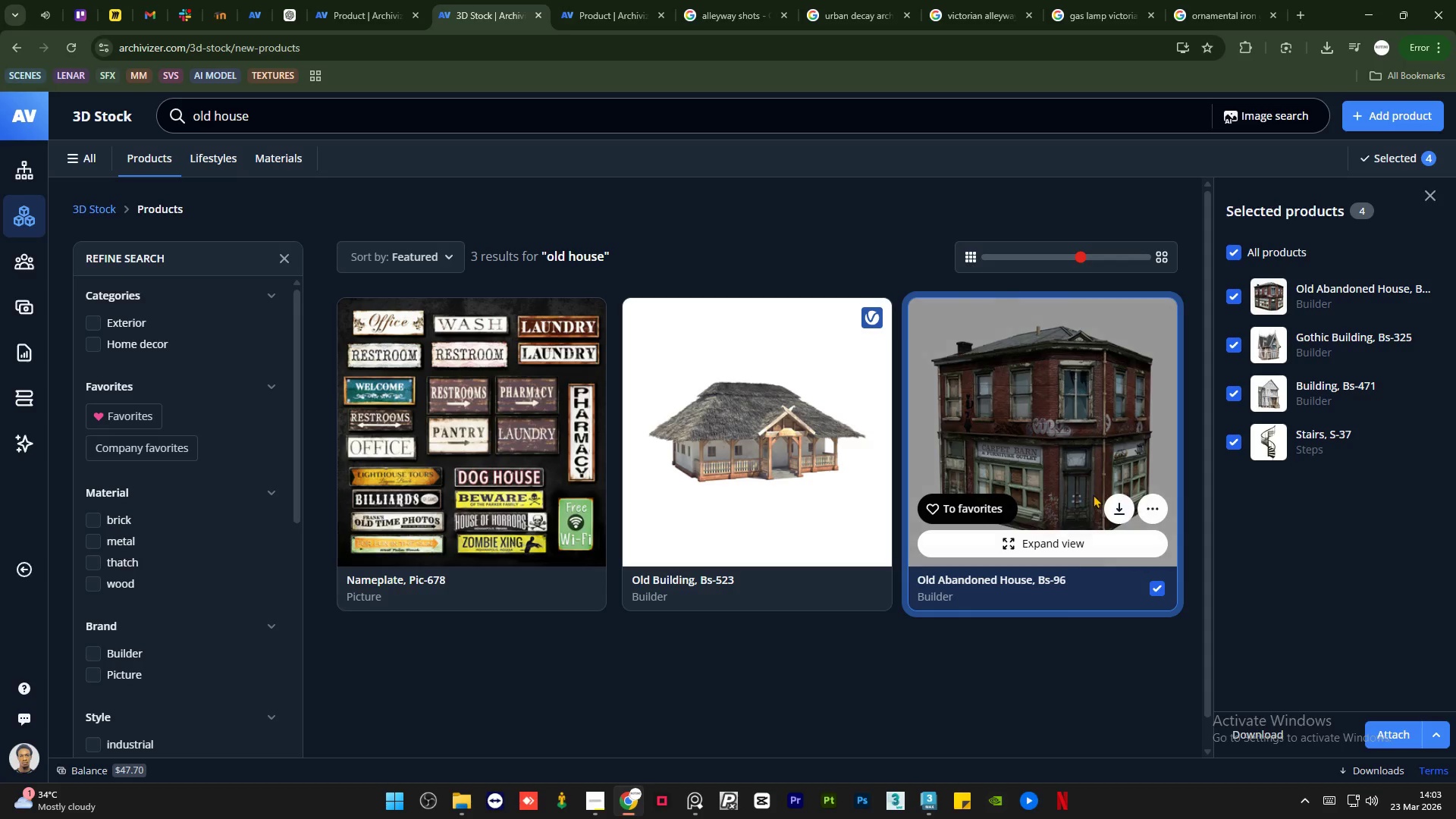 
left_click([1046, 416])
 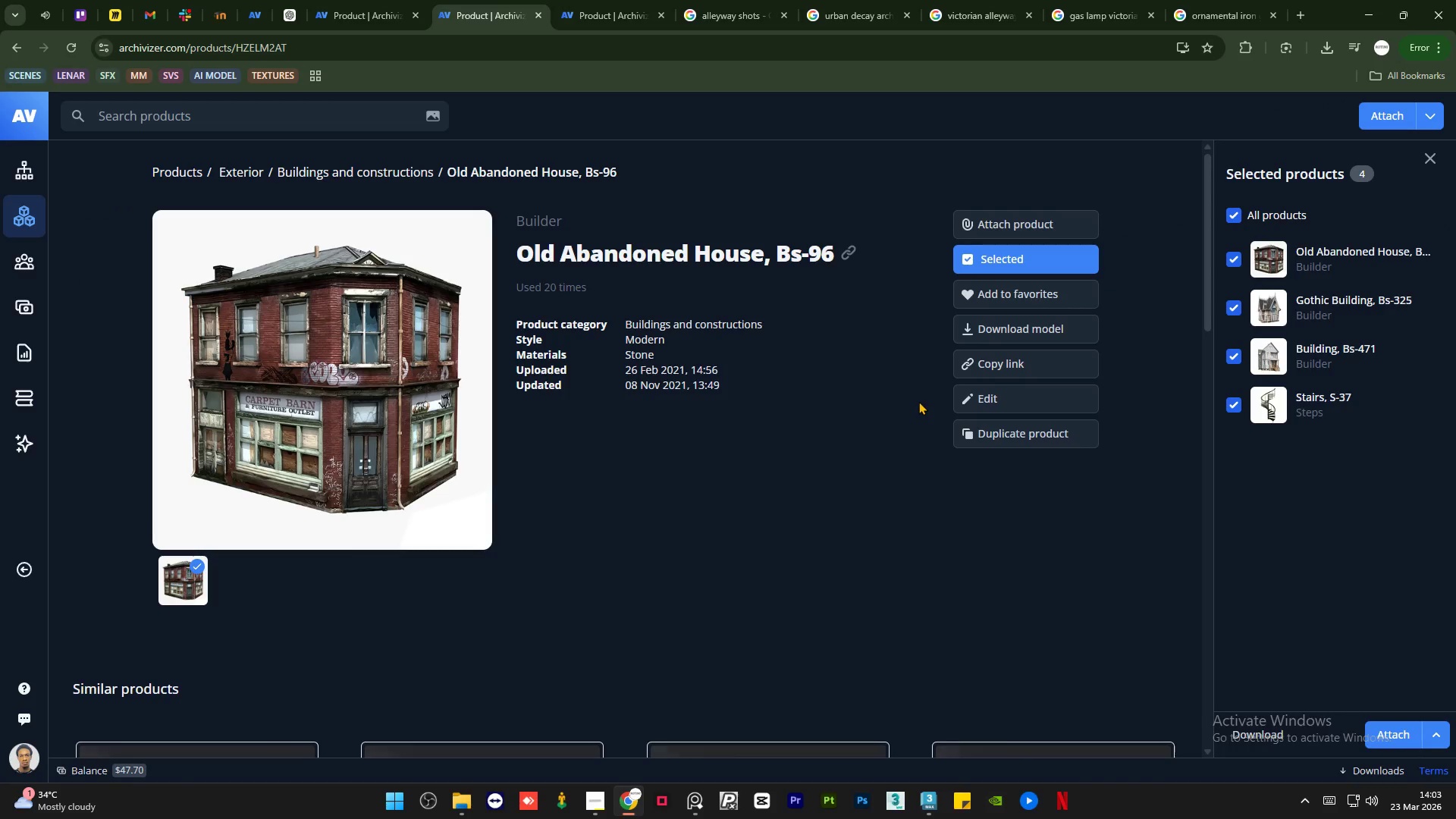 
scroll: coordinate [658, 386], scroll_direction: up, amount: 1.0
 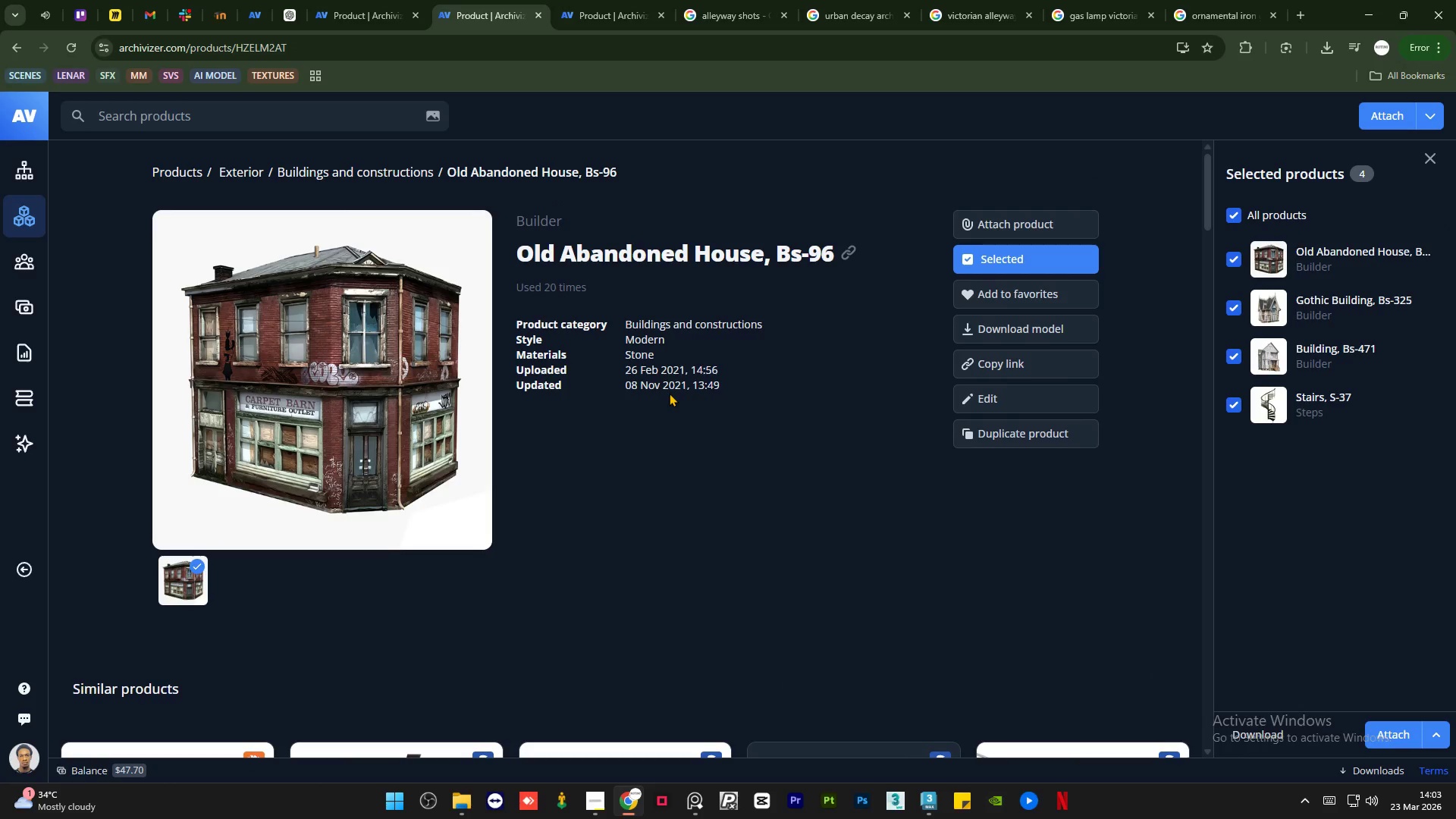 
scroll: coordinate [669, 393], scroll_direction: down, amount: 3.0
 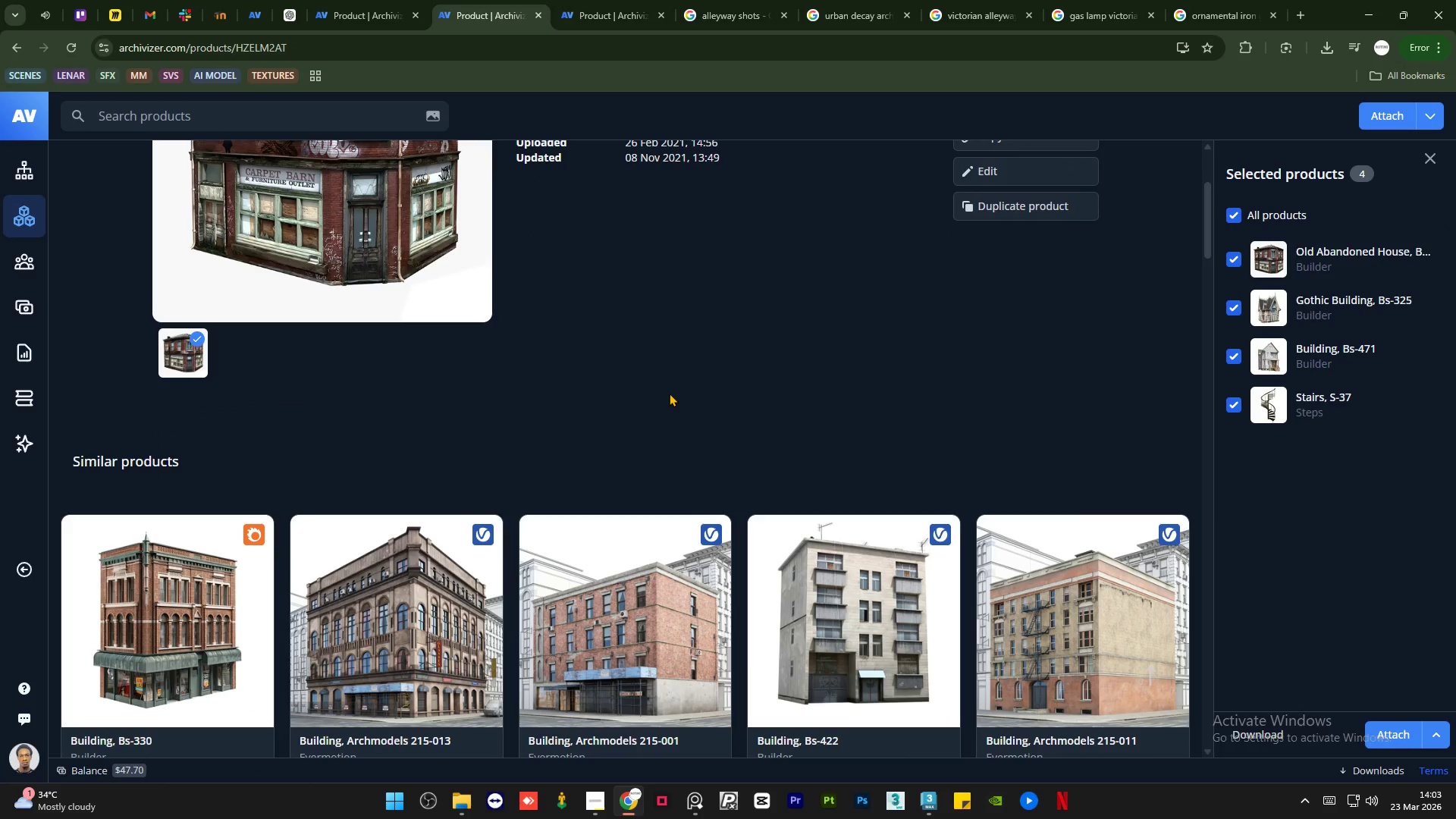 
scroll: coordinate [669, 393], scroll_direction: up, amount: 5.0
 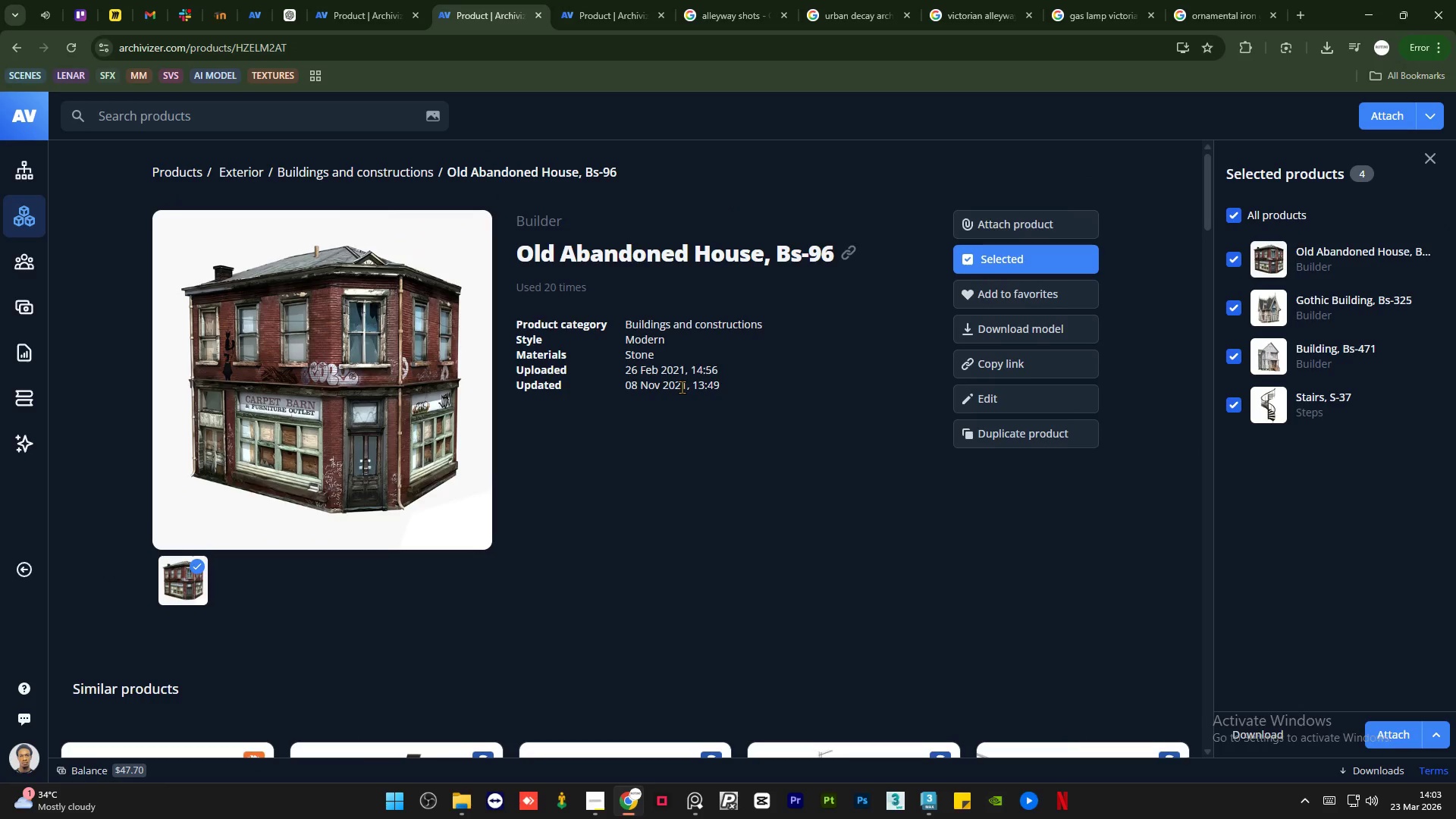 
scroll: coordinate [682, 387], scroll_direction: down, amount: 10.0
 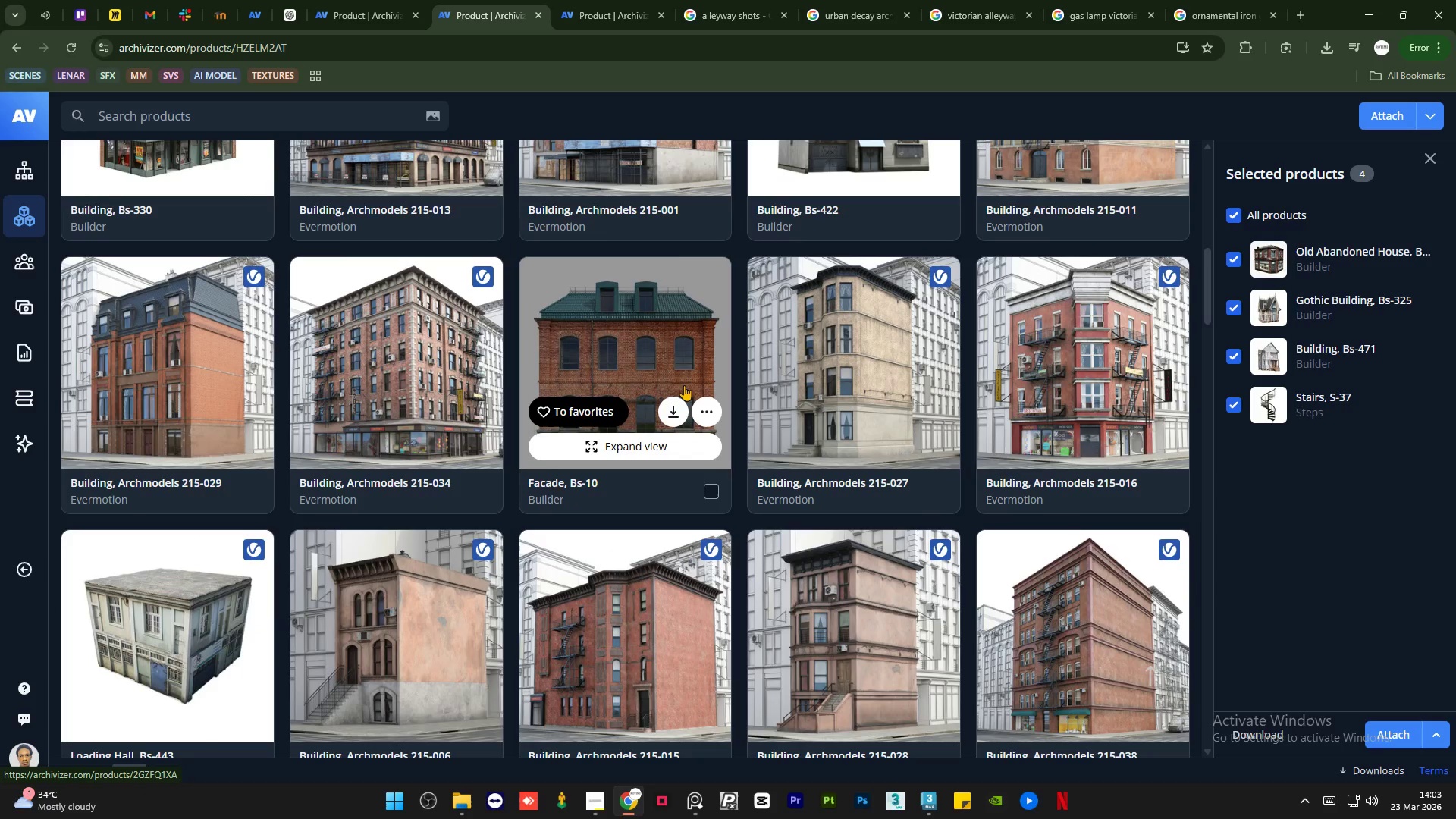 
mouse_move([853, 406])
 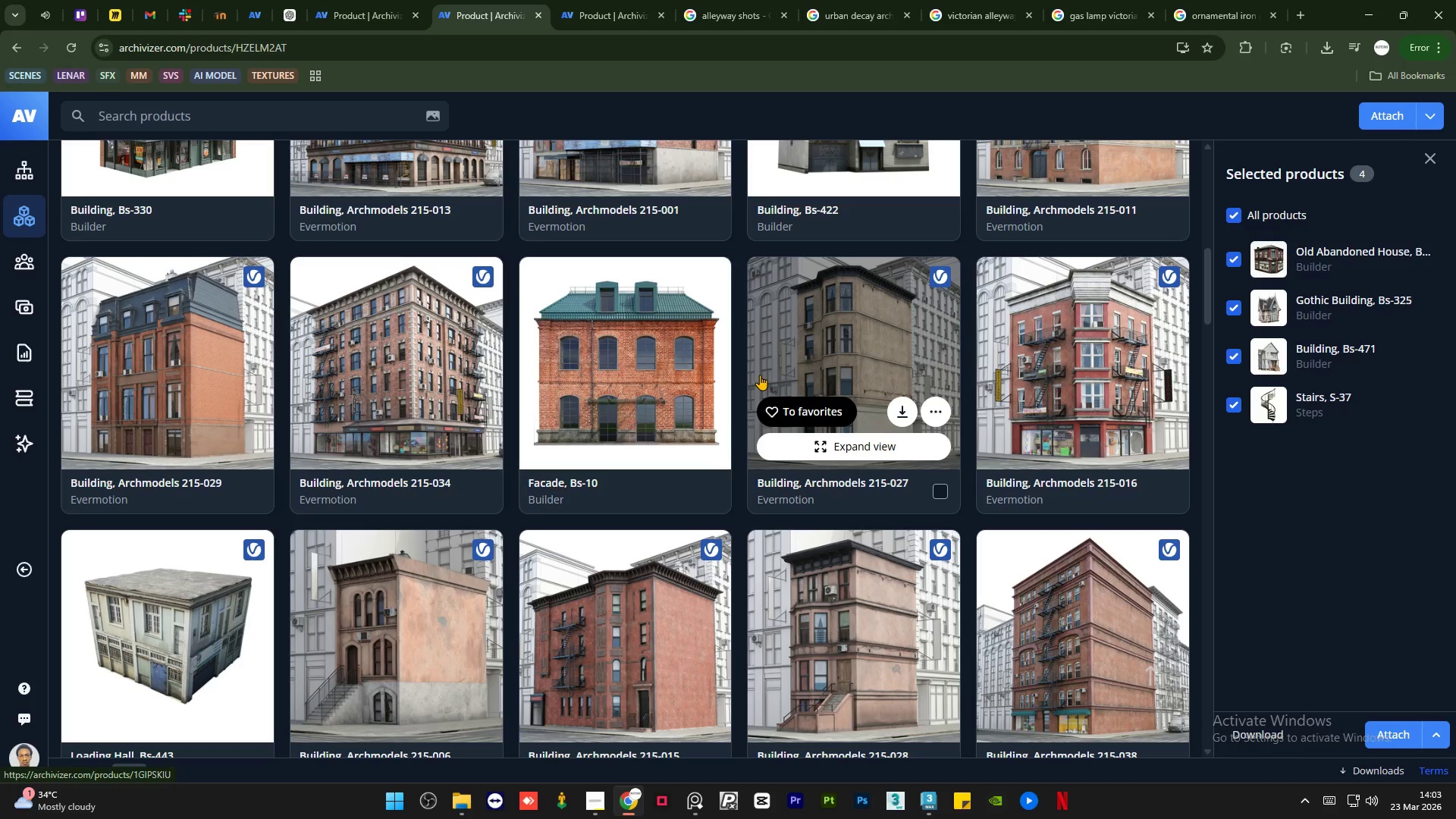 
scroll: coordinate [761, 380], scroll_direction: down, amount: 13.0
 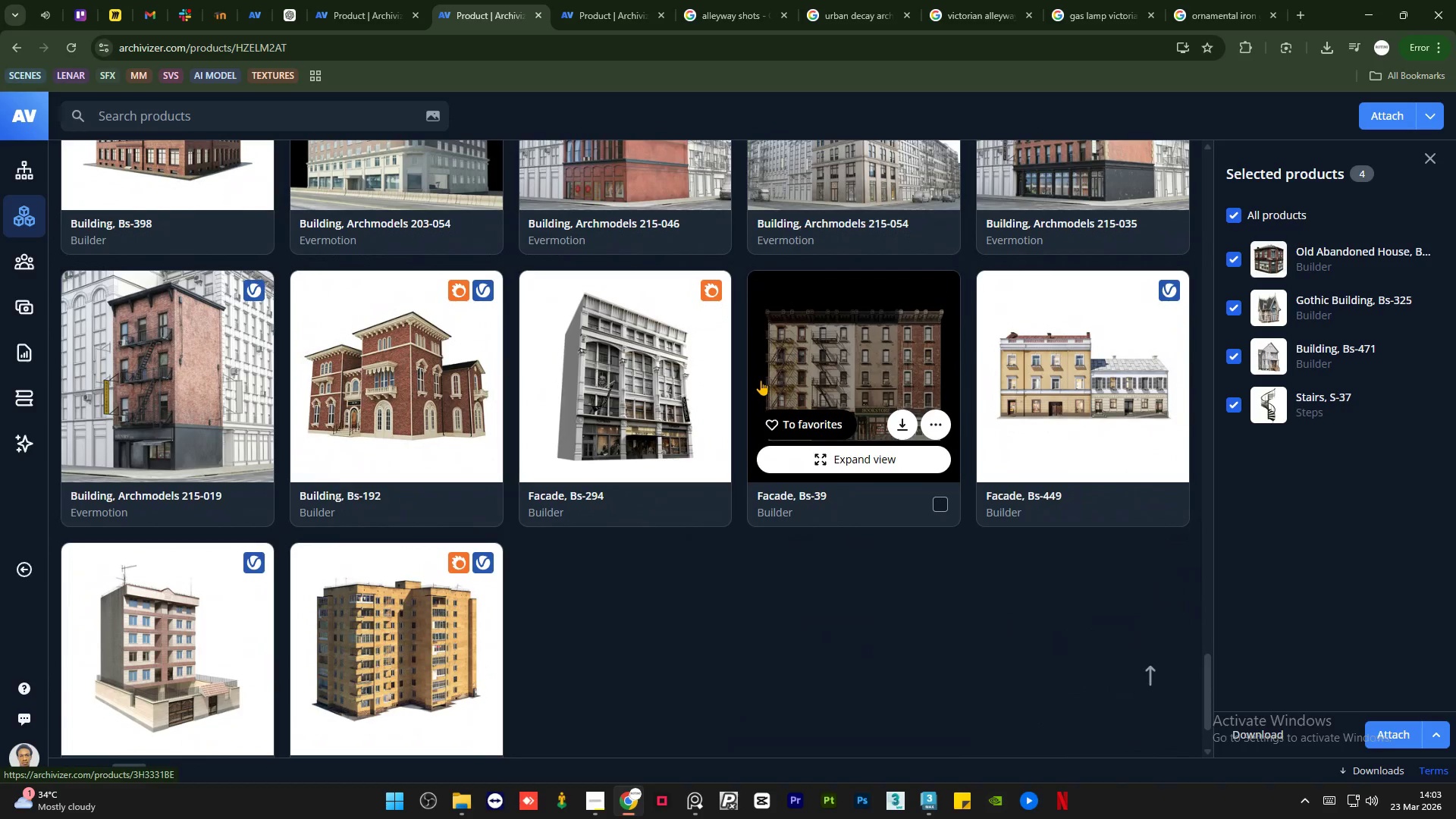 
scroll: coordinate [760, 380], scroll_direction: up, amount: 55.0
 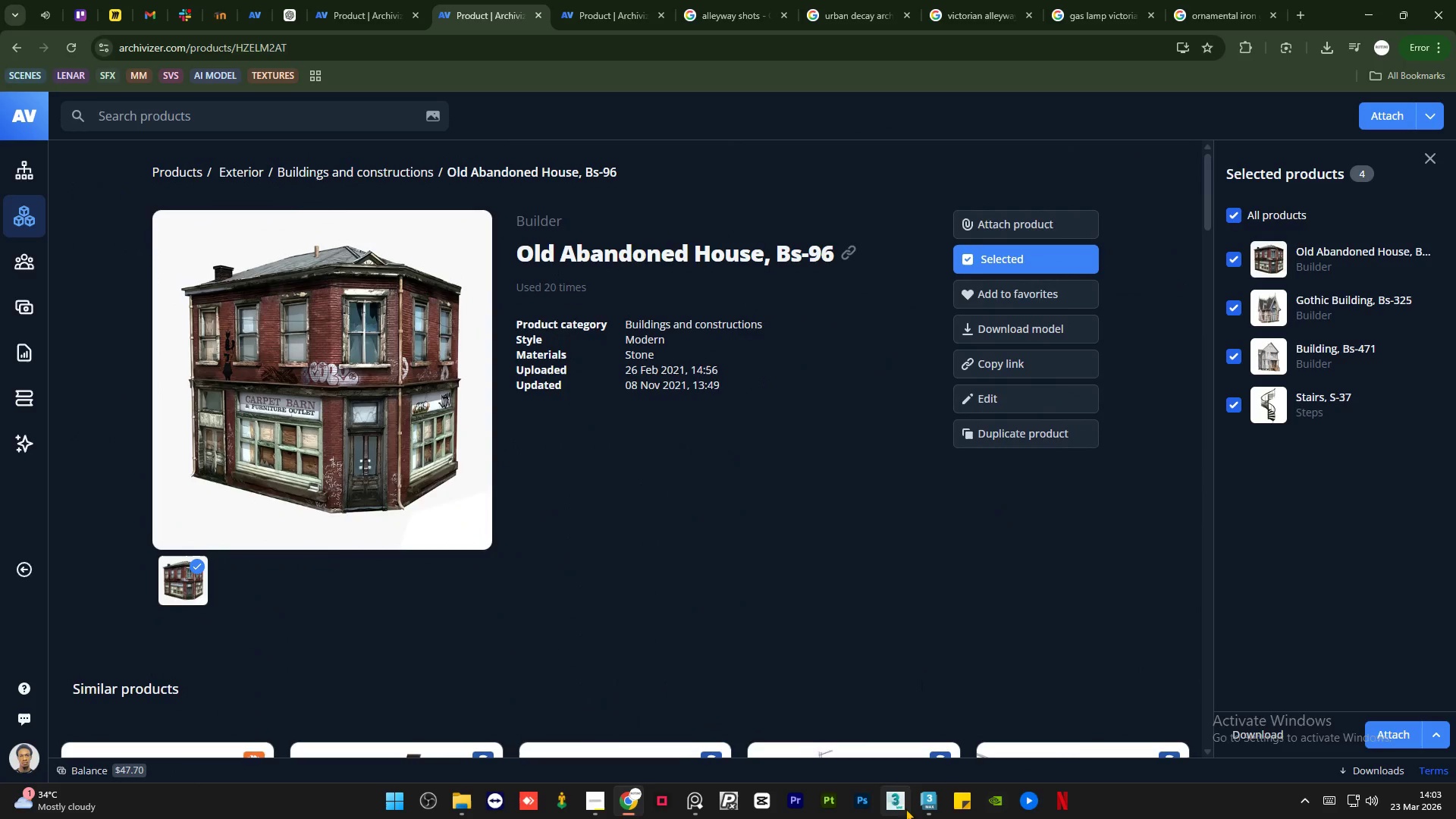 
left_click([925, 814])
 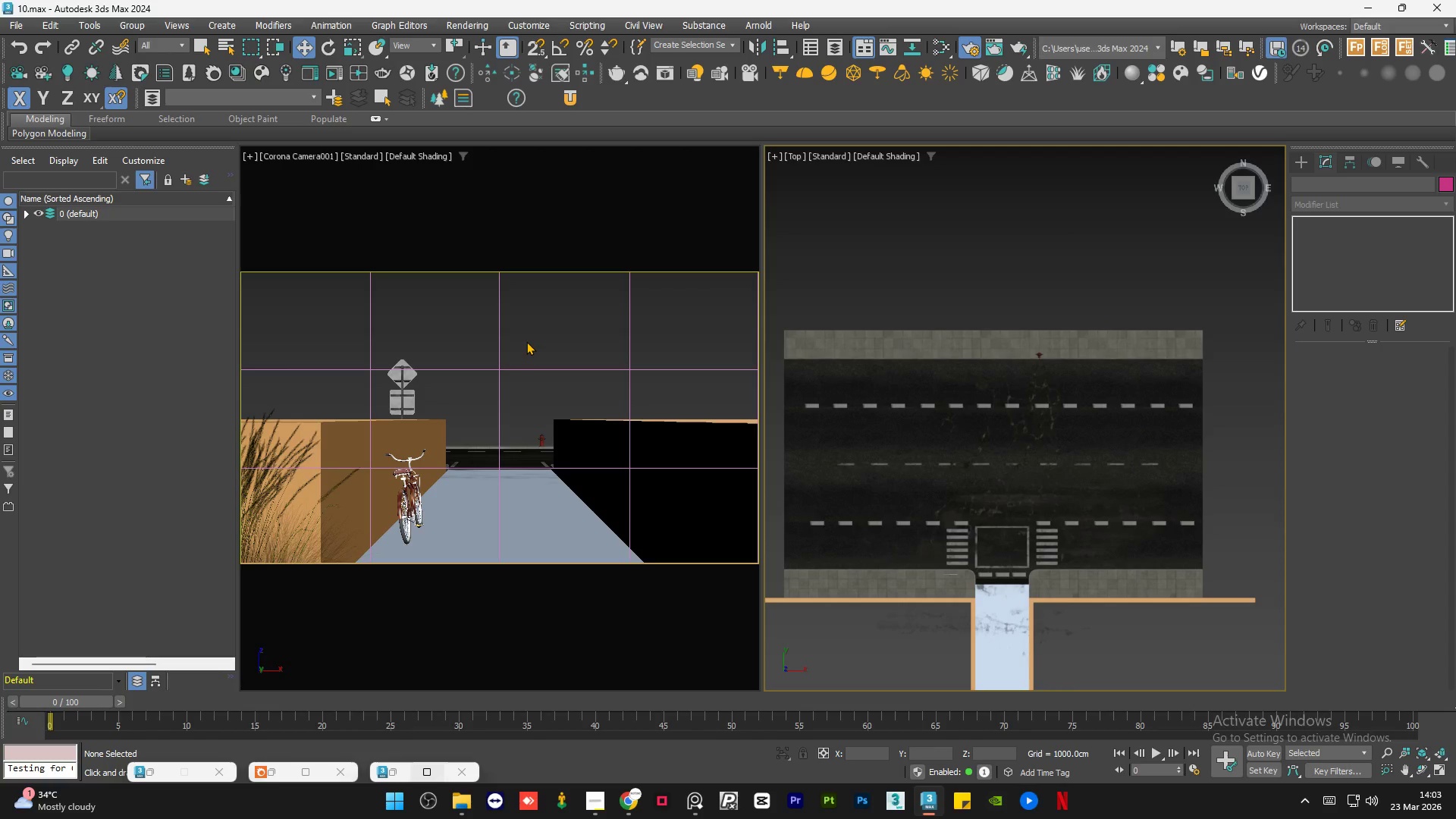 
wait(7.22)
 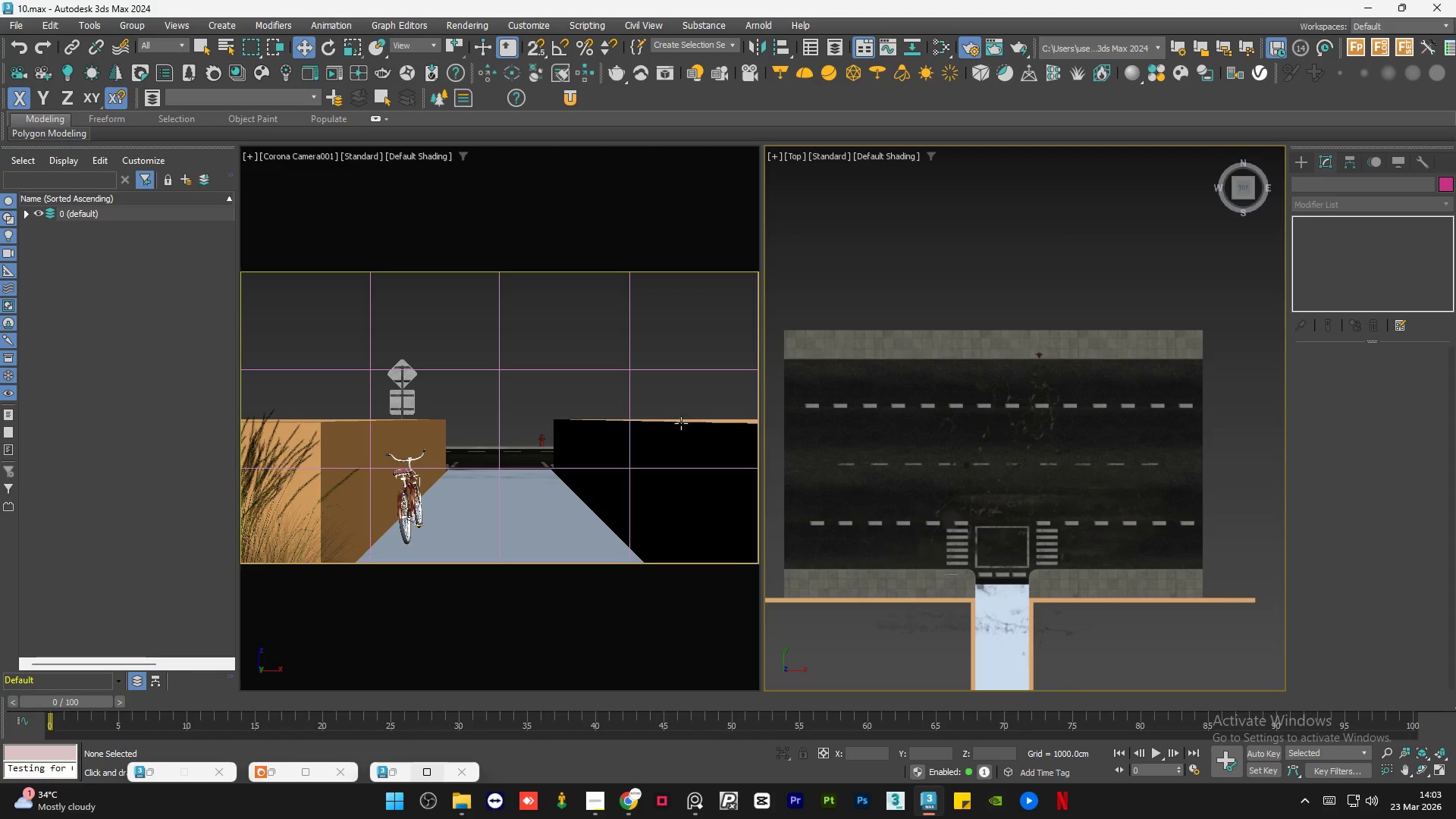 
left_click([982, 300])
 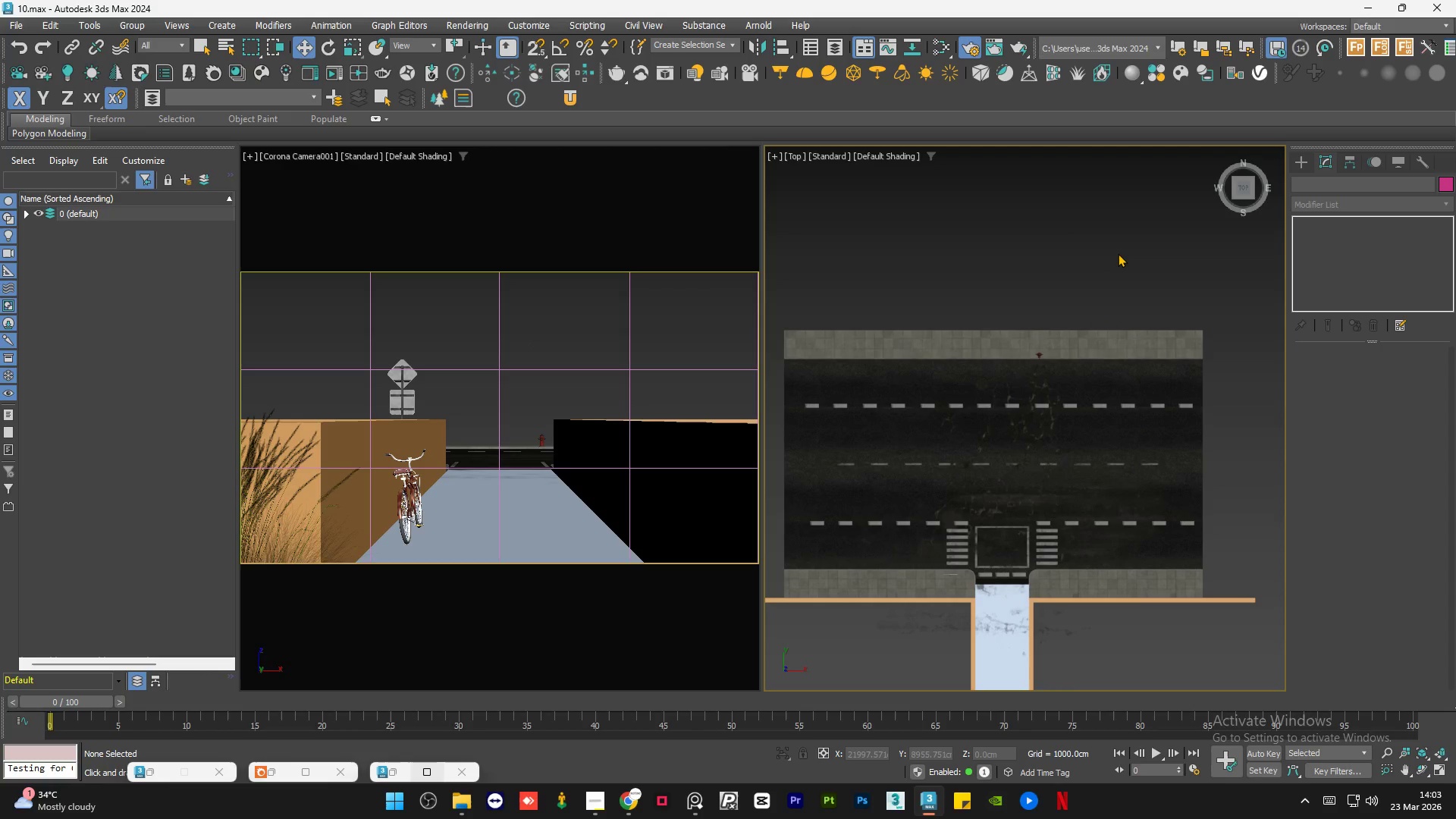 
wait(9.94)
 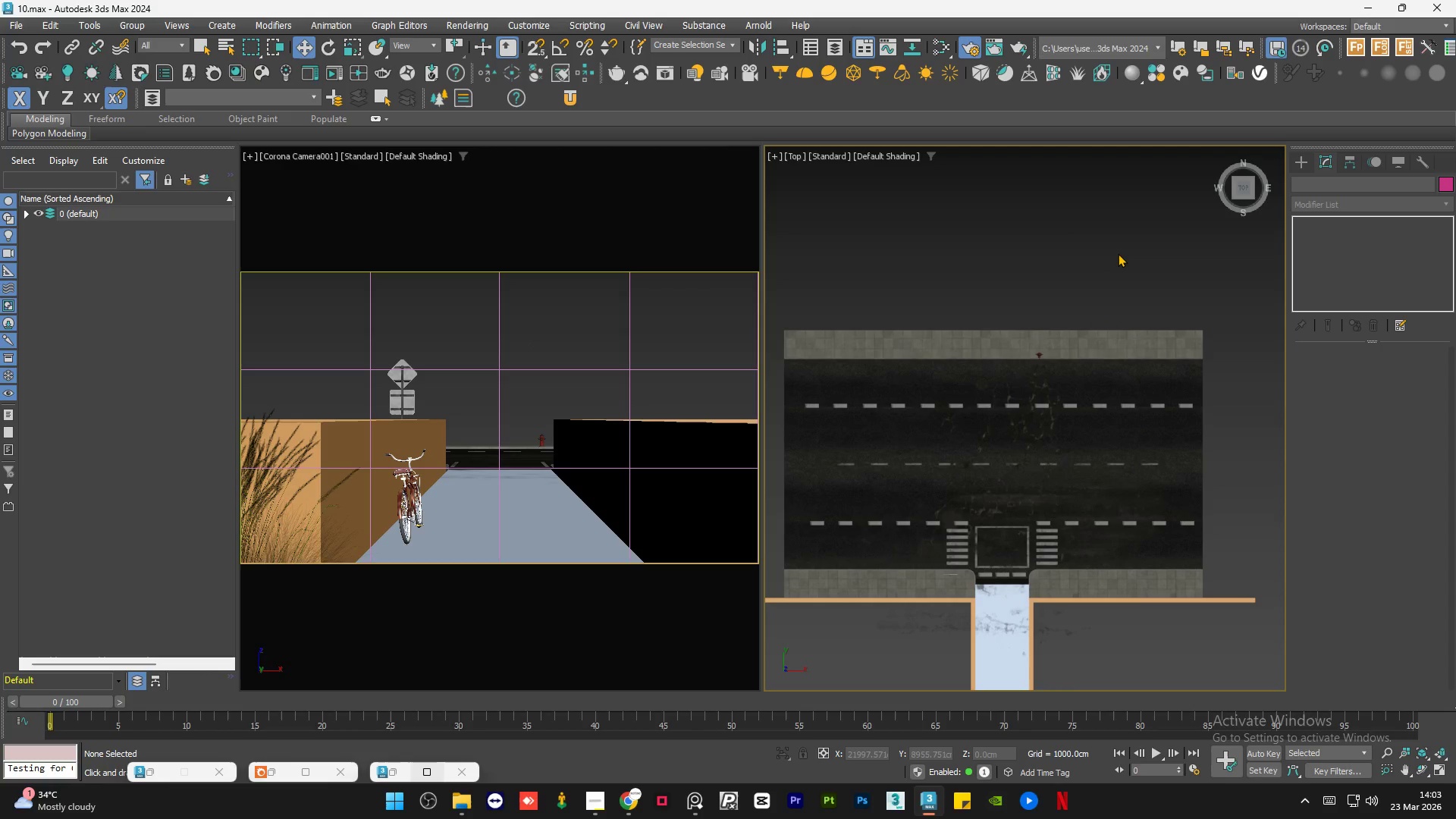 
left_click([1056, 246])
 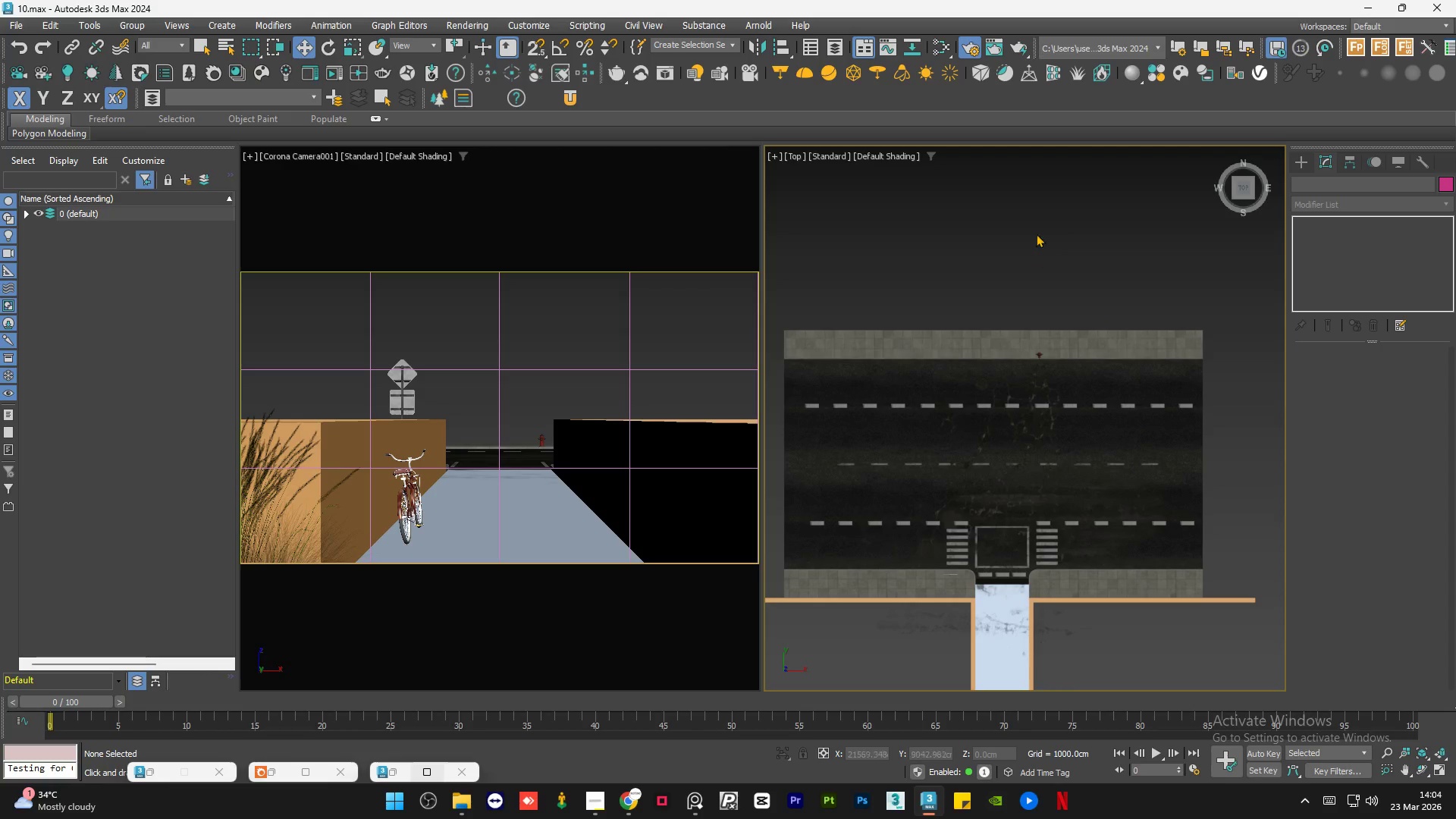 
left_click([1019, 236])
 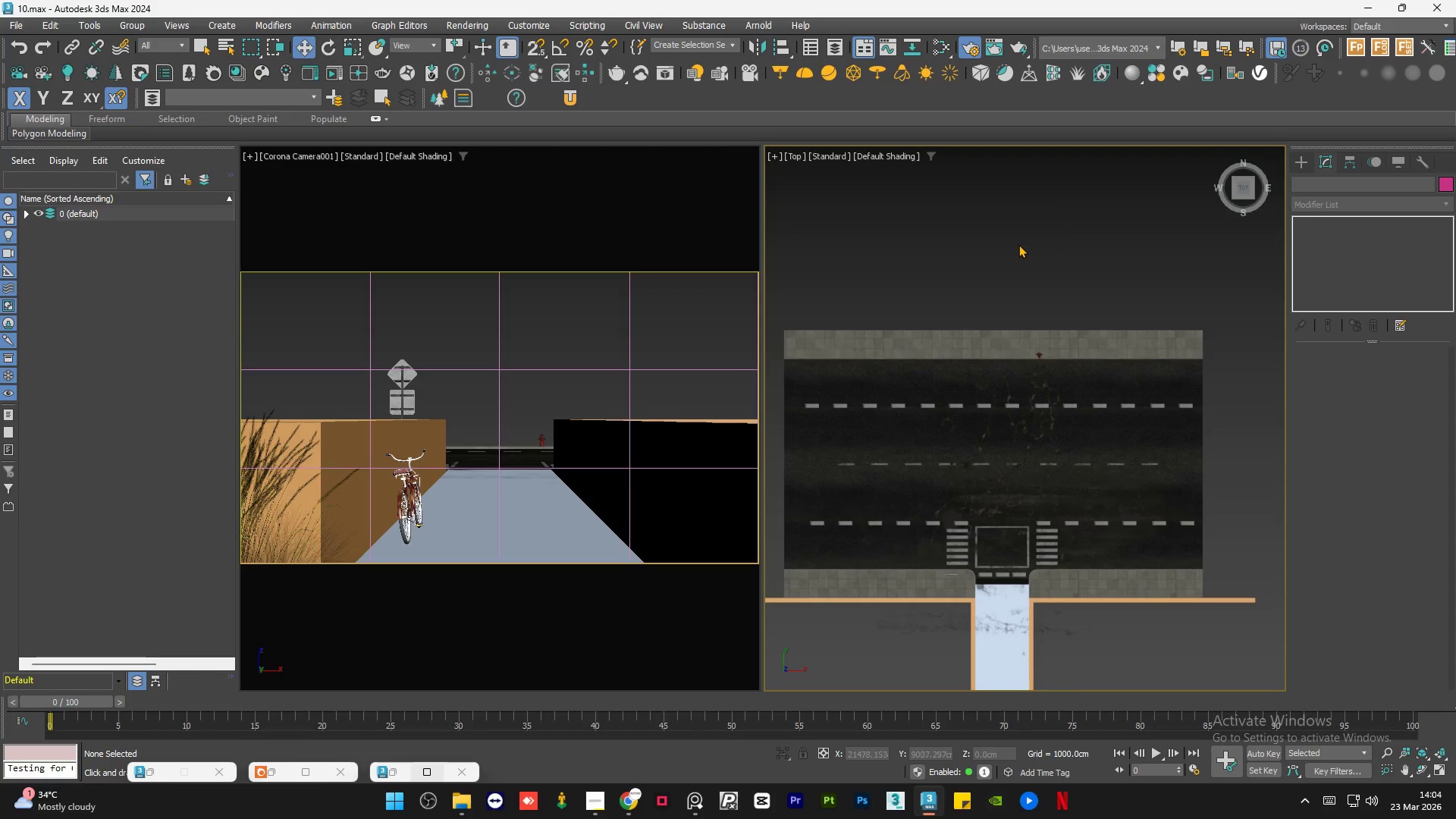 
scroll: coordinate [964, 485], scroll_direction: none, amount: 0.0
 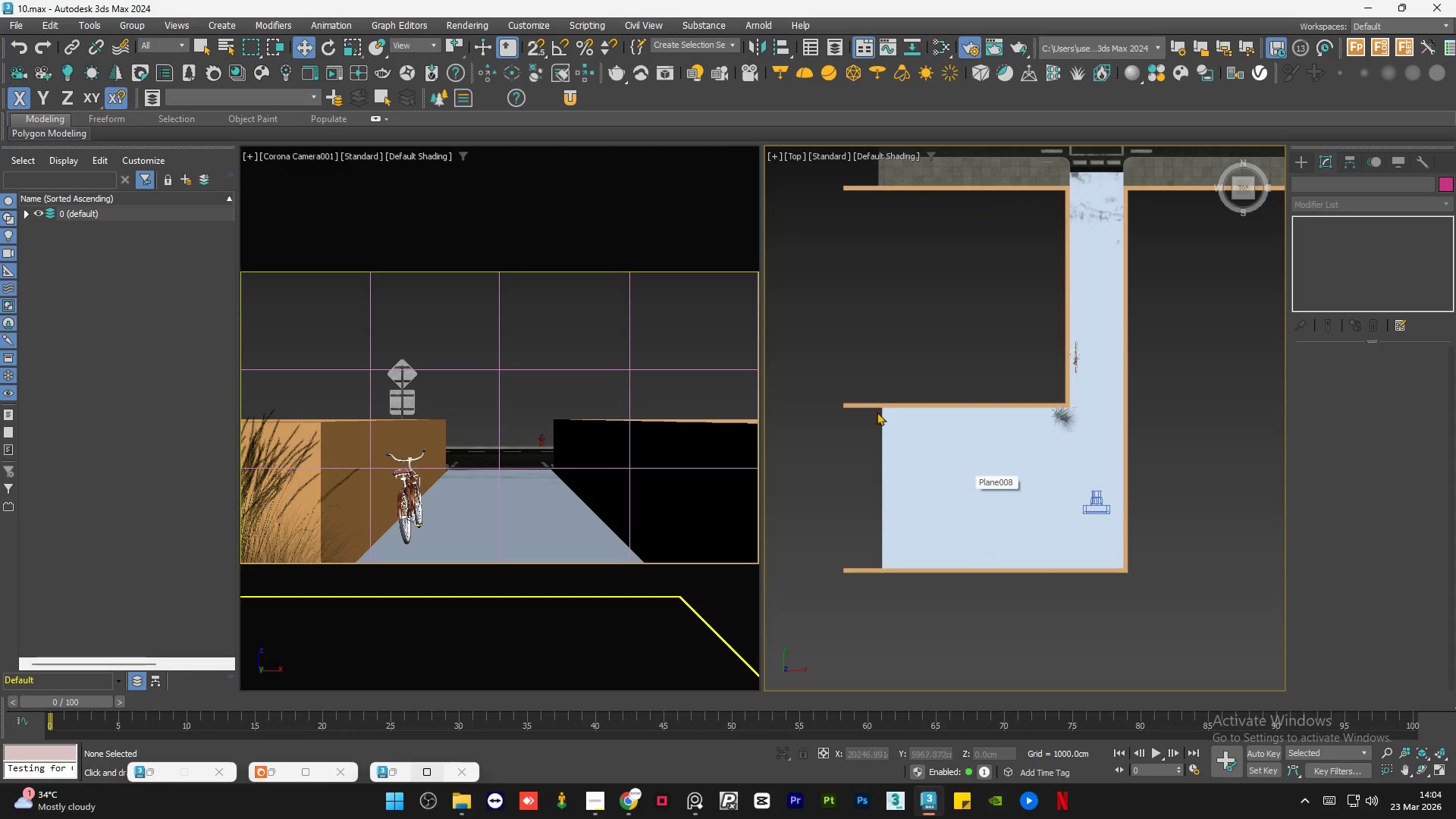 
hold_key(key=AltLeft, duration=1.12)
 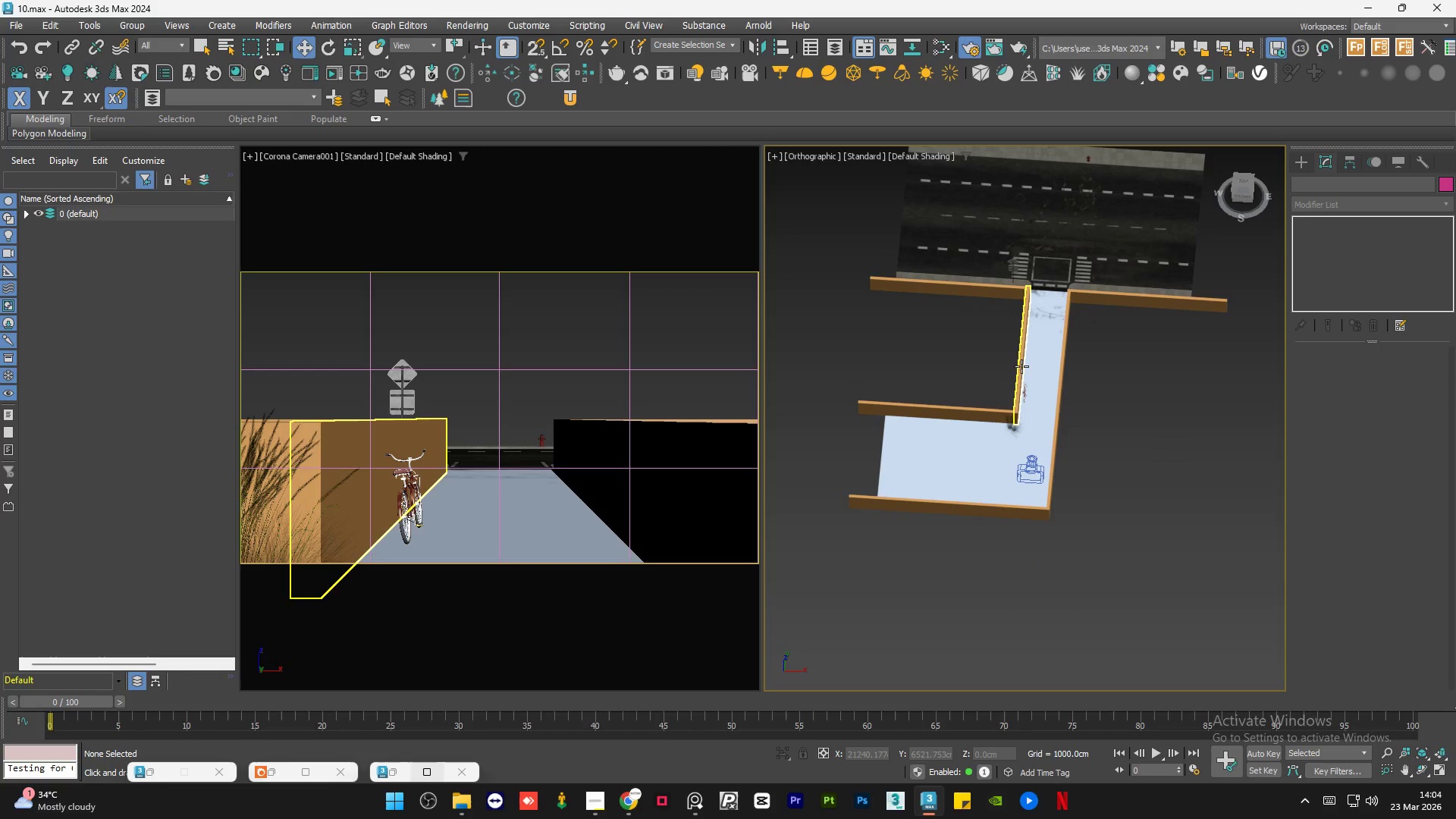 
scroll: coordinate [880, 415], scroll_direction: down, amount: 1.0
 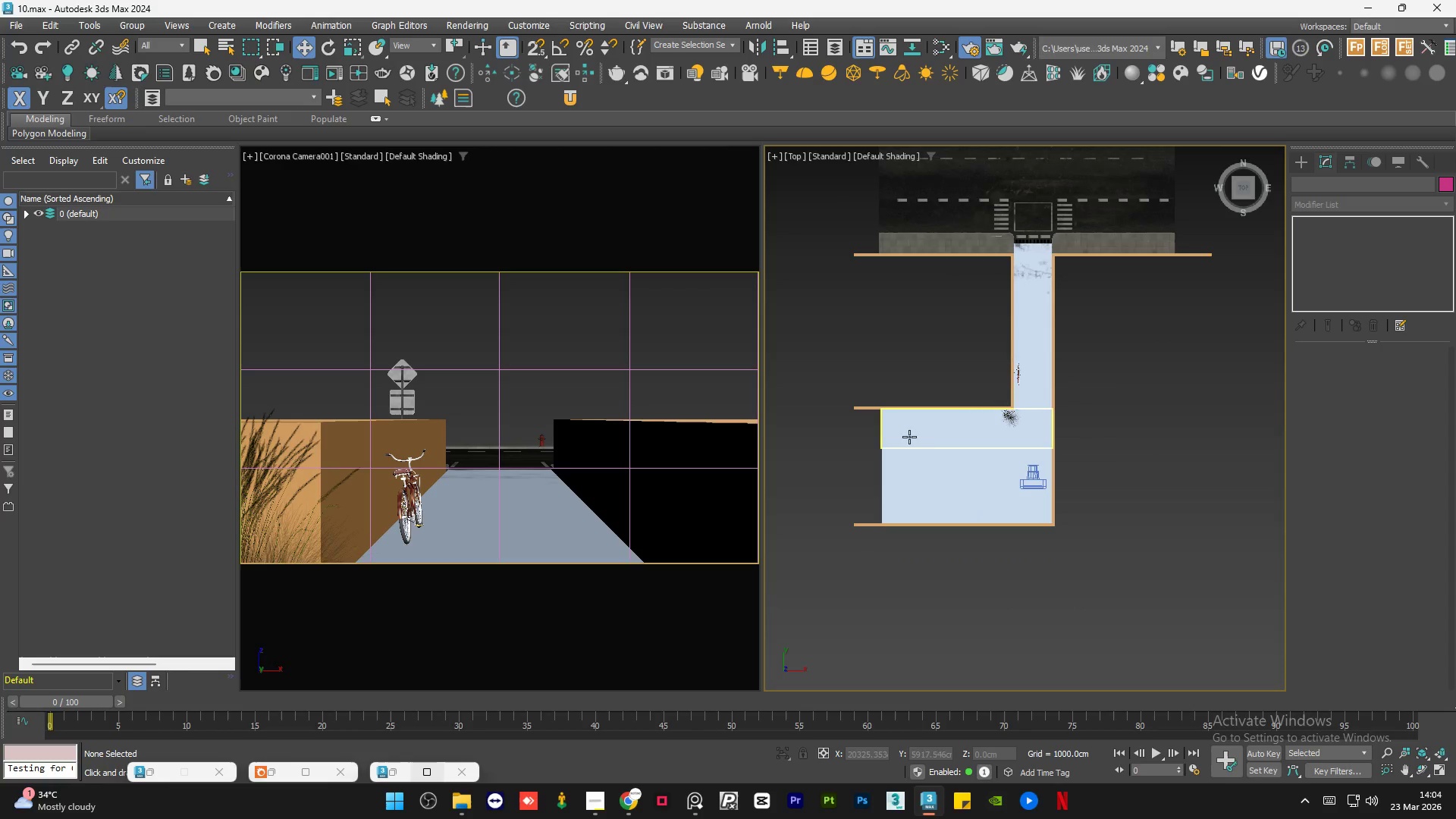 
left_click([1021, 366])
 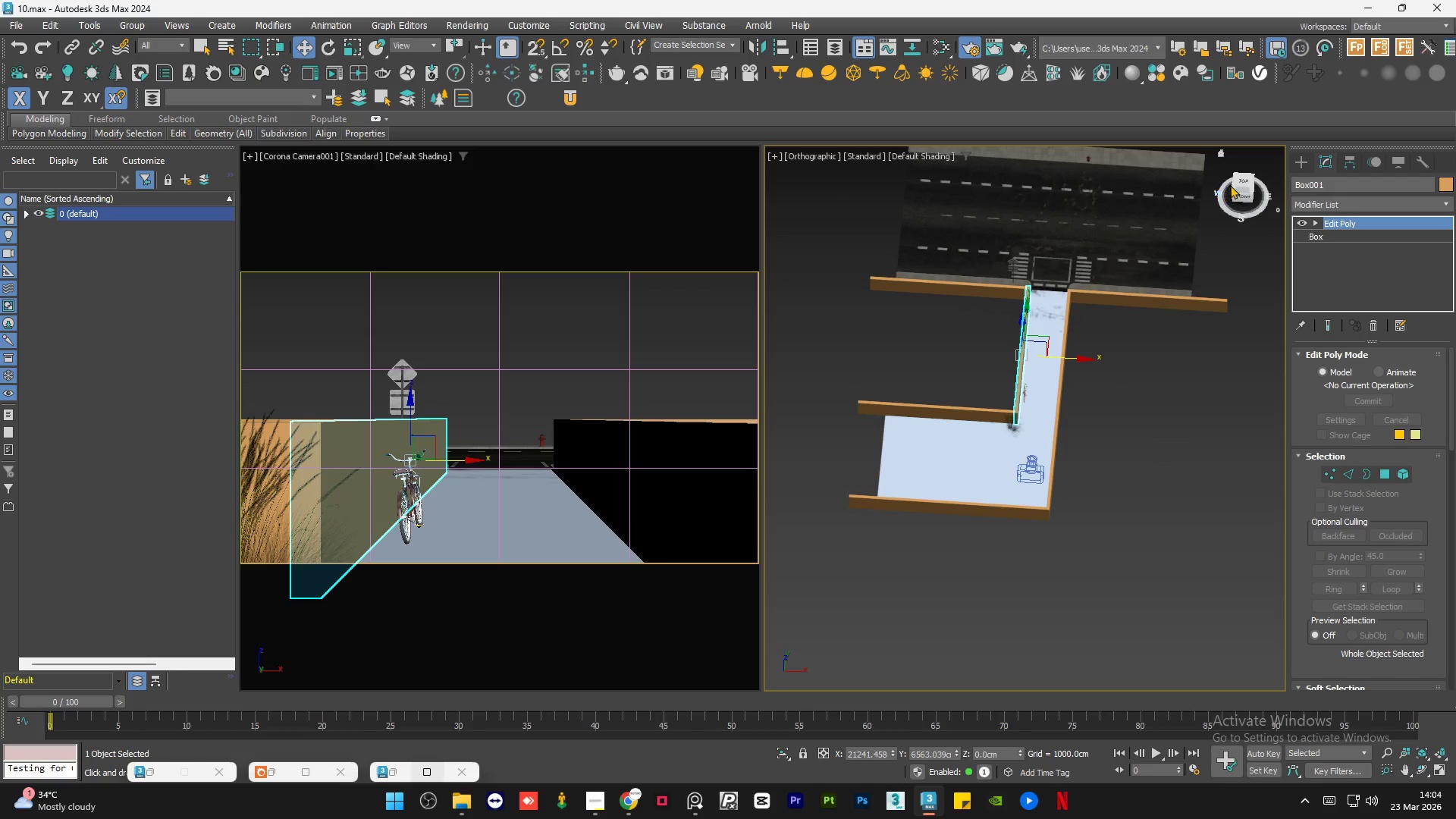 
left_click([1241, 179])
 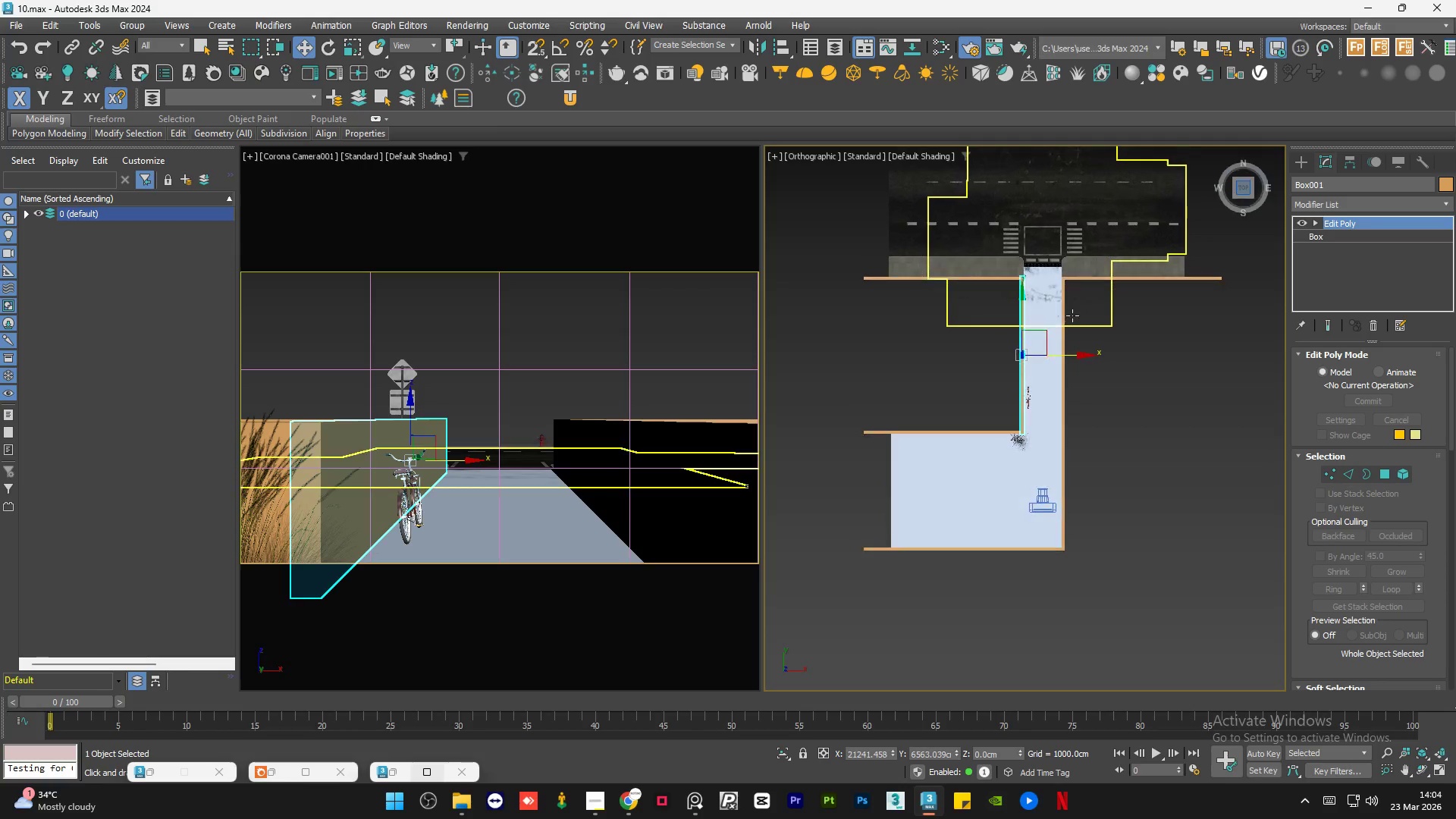 
hold_key(key=ShiftLeft, duration=1.52)
left_click_drag(start_coordinate=[1022, 316], to_coordinate=[1031, 426])
 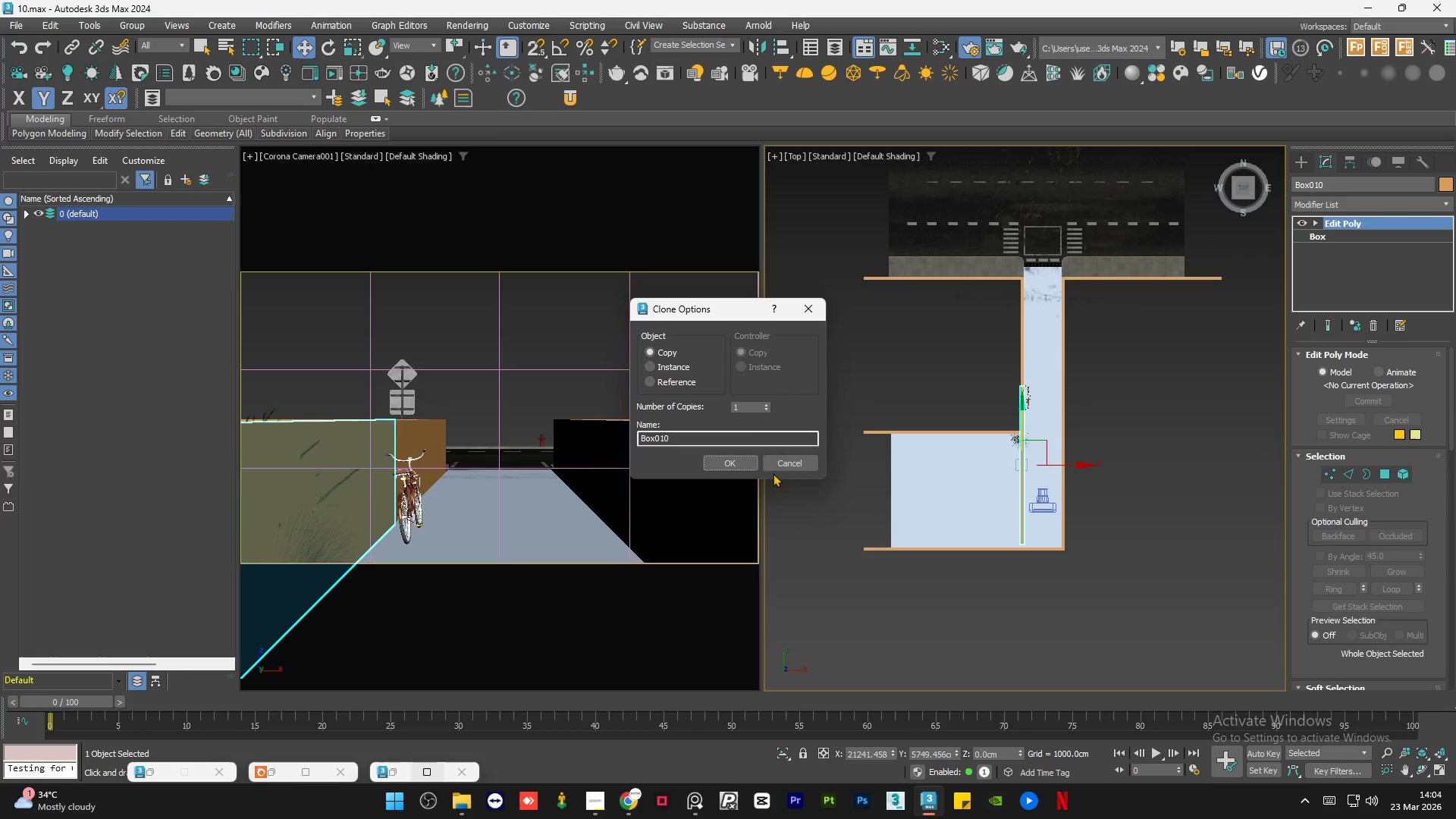 
key(Shift+ShiftLeft)
 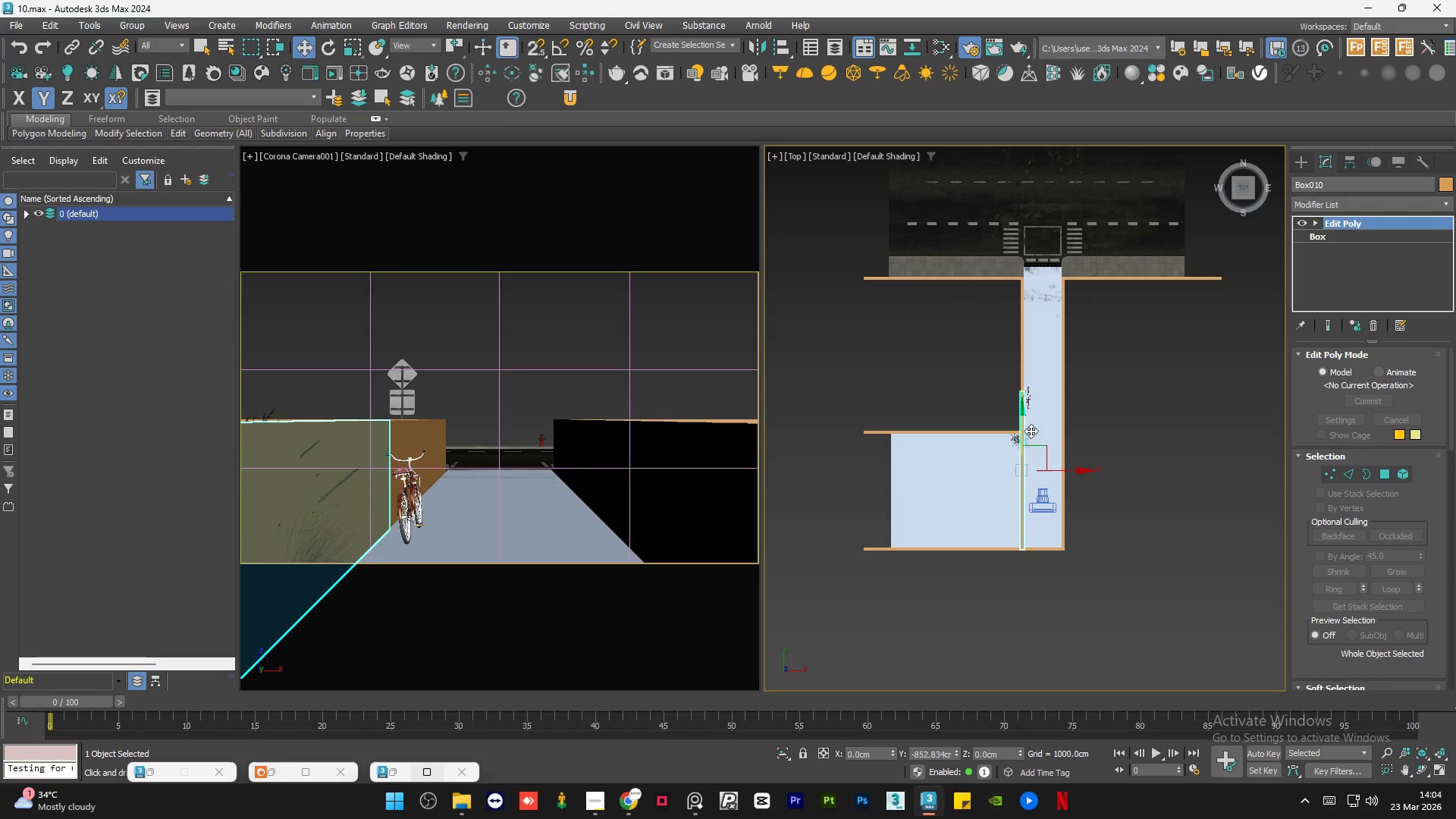 
key(Shift+ShiftLeft)
 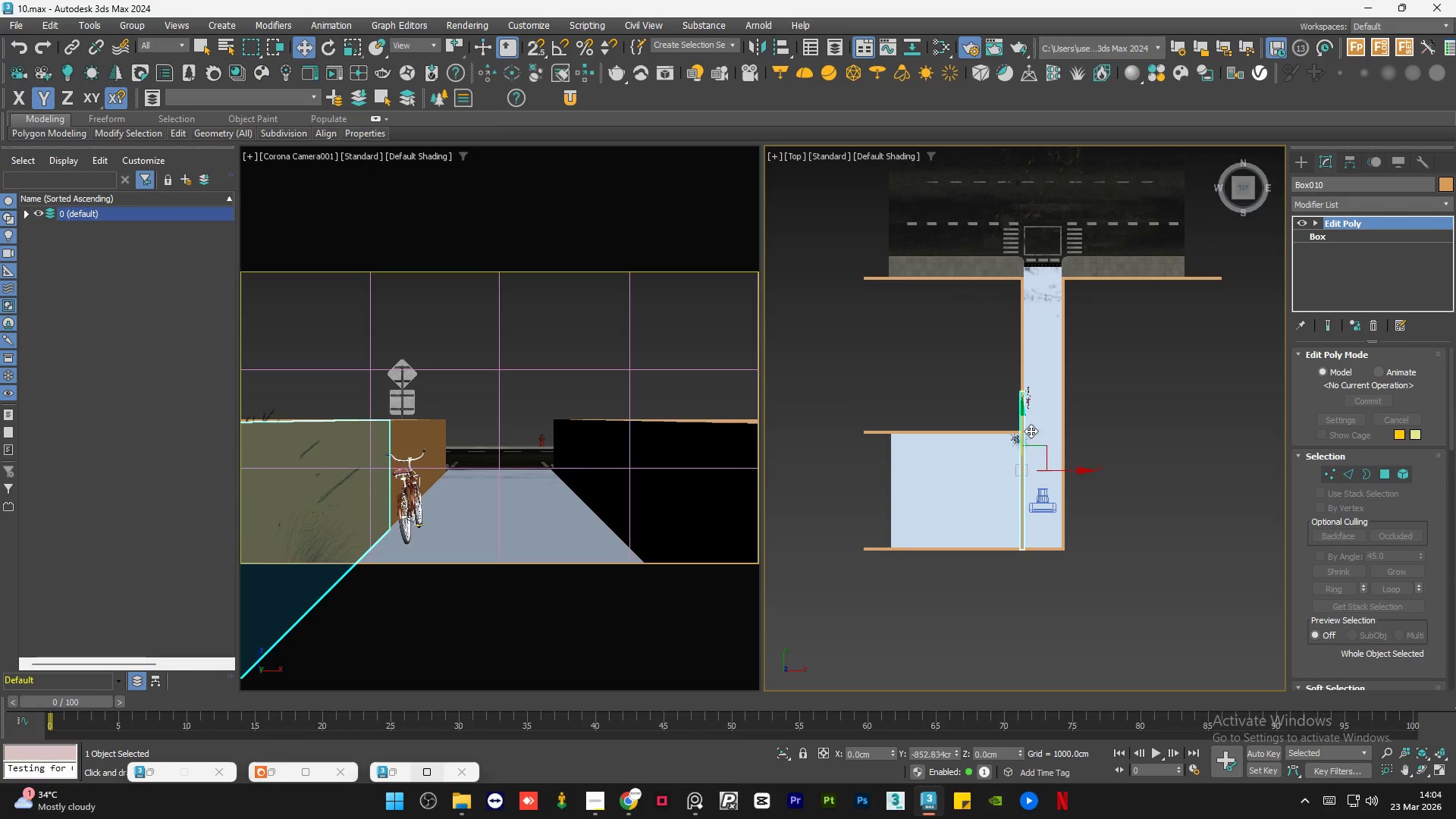 
key(Shift+ShiftLeft)
 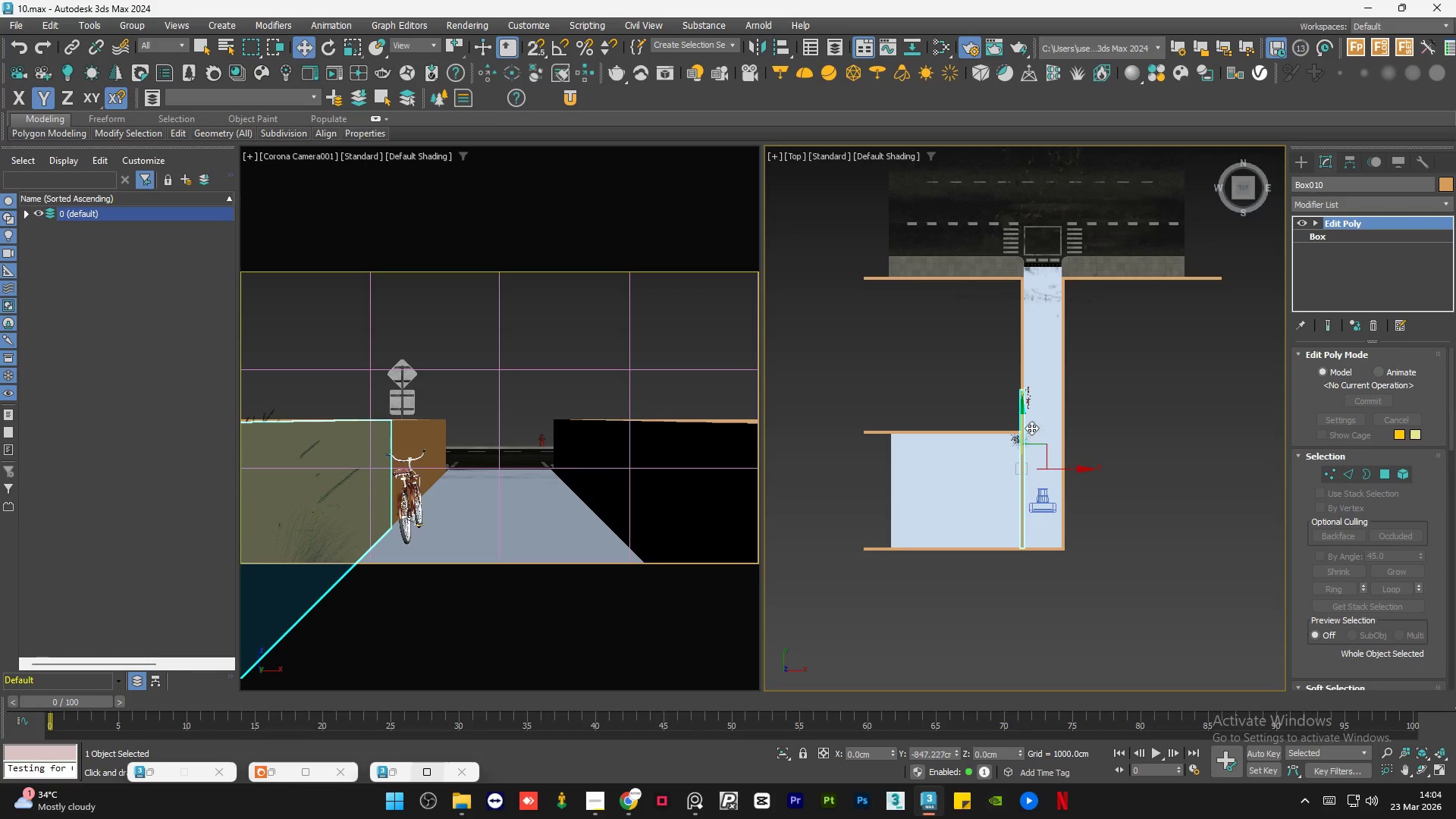 
key(Shift+ShiftLeft)
 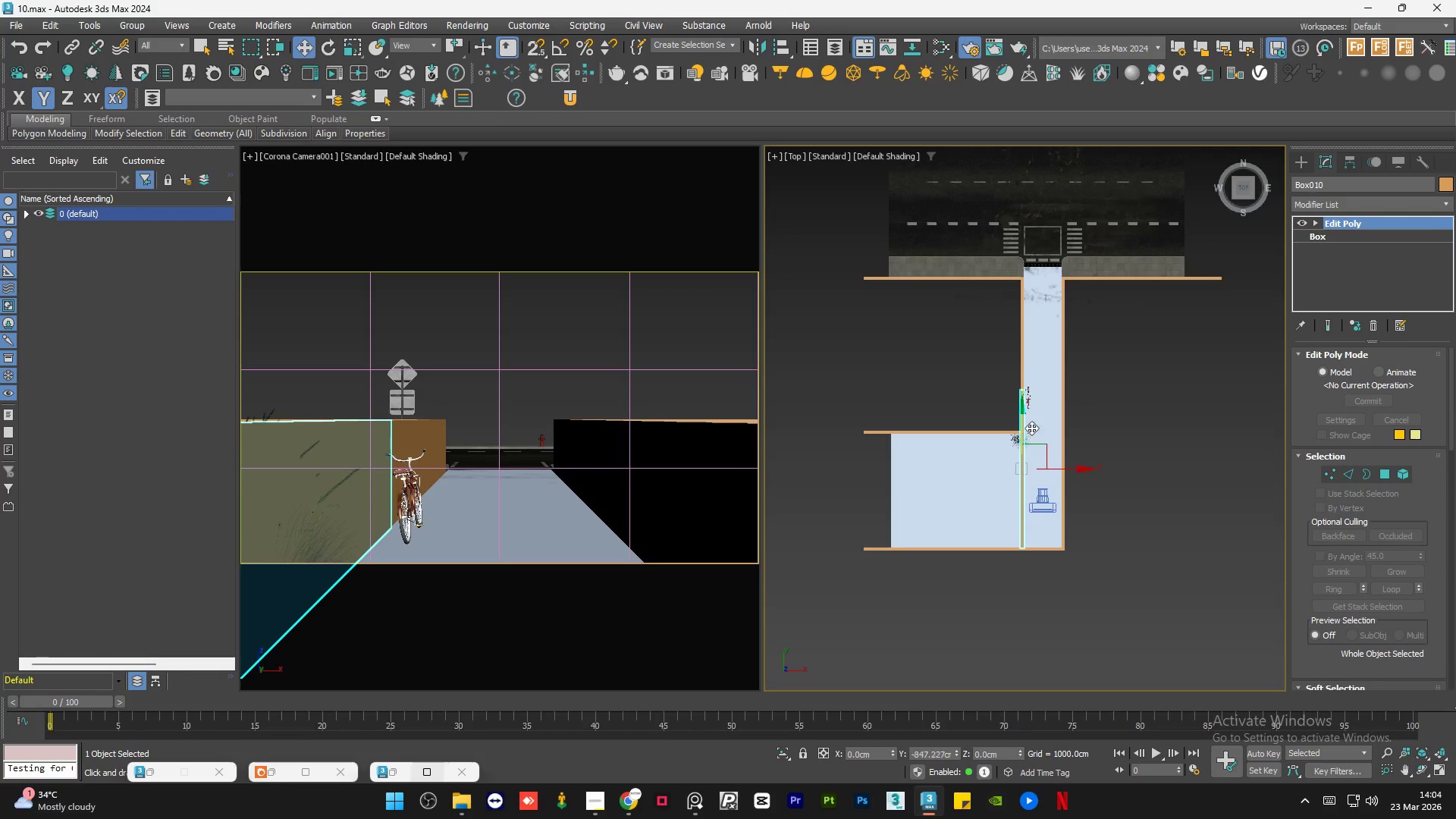 
key(Shift+ShiftLeft)
 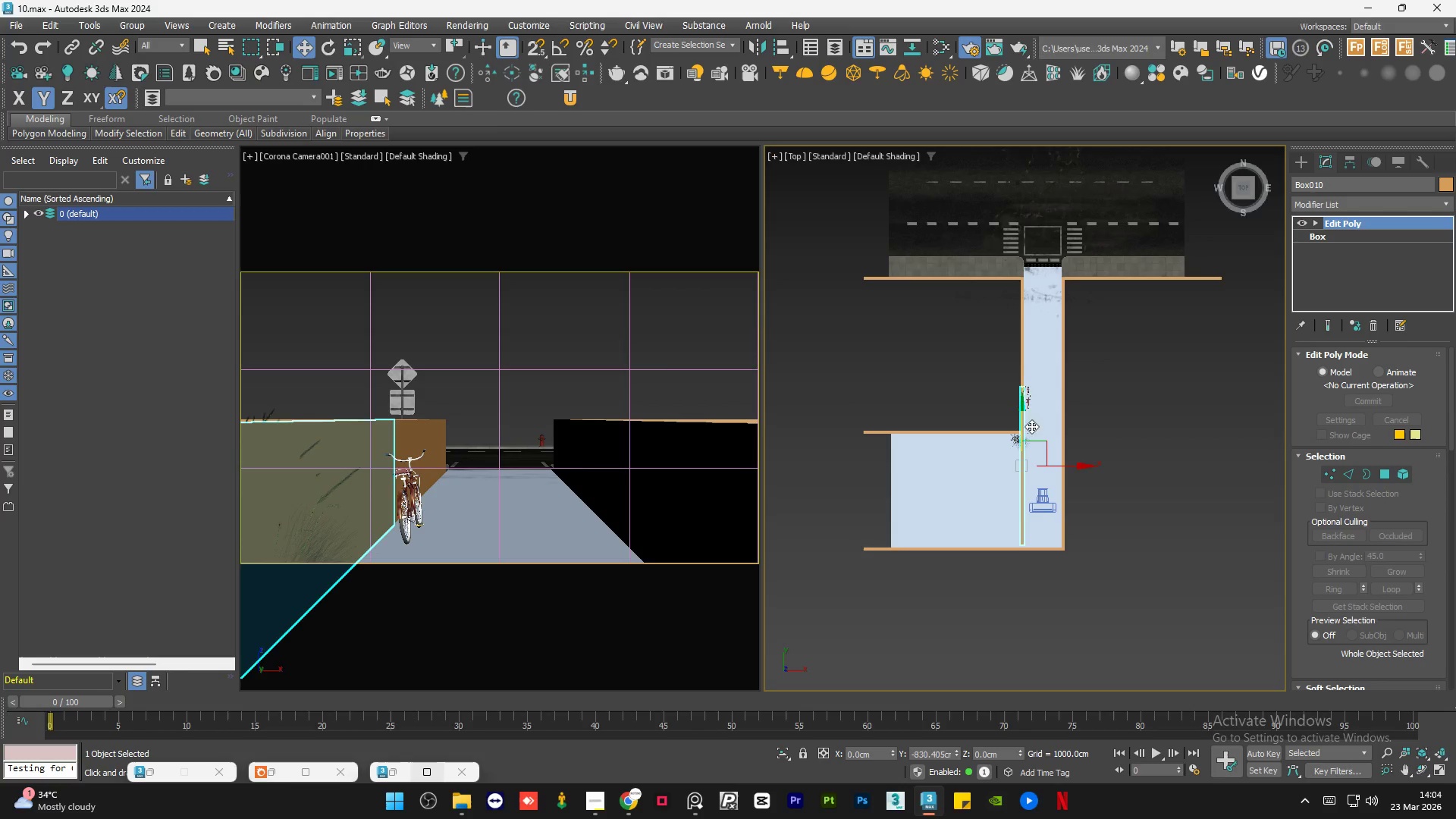 
key(Shift+ShiftLeft)
 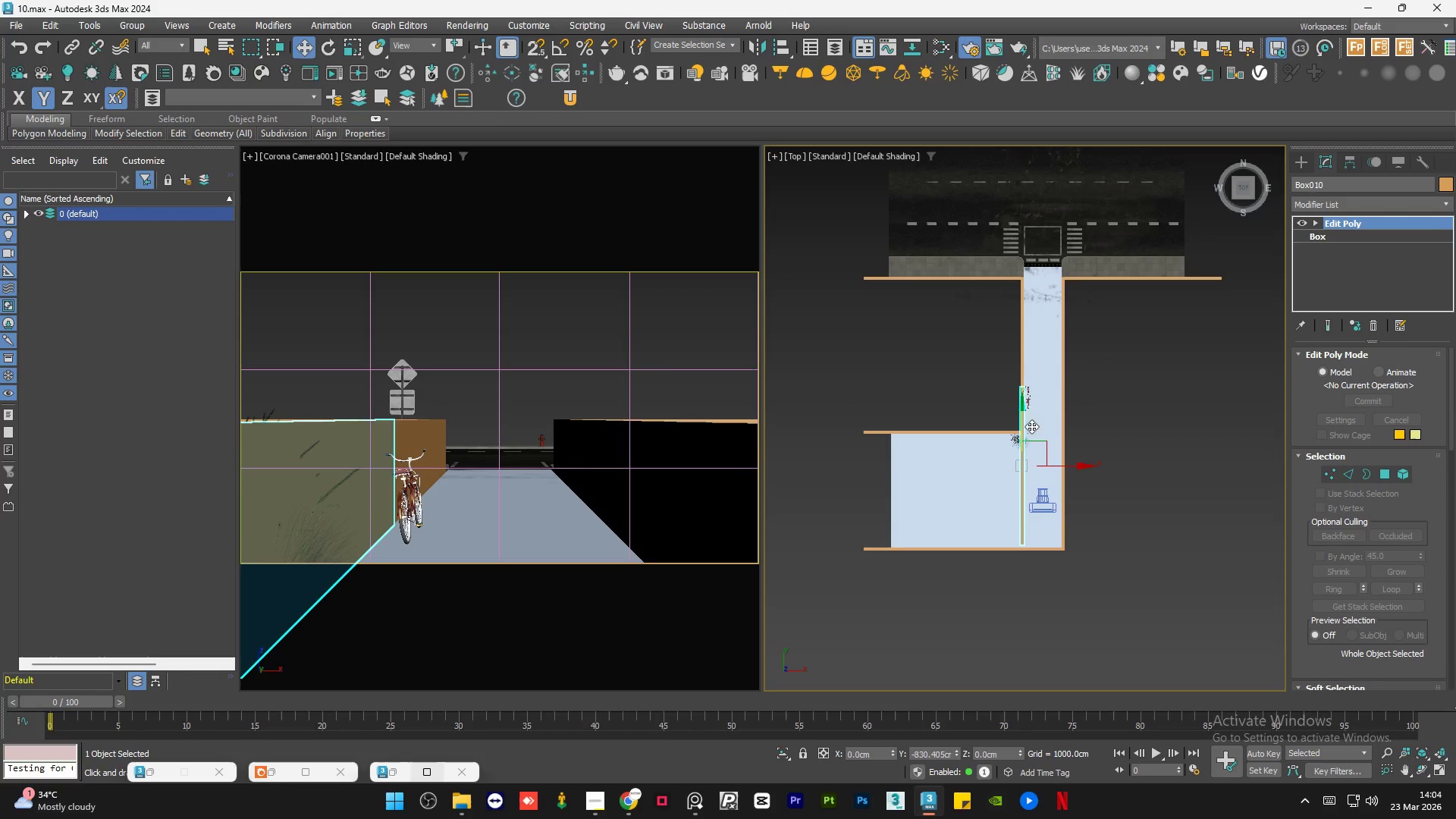 
key(Shift+ShiftLeft)
 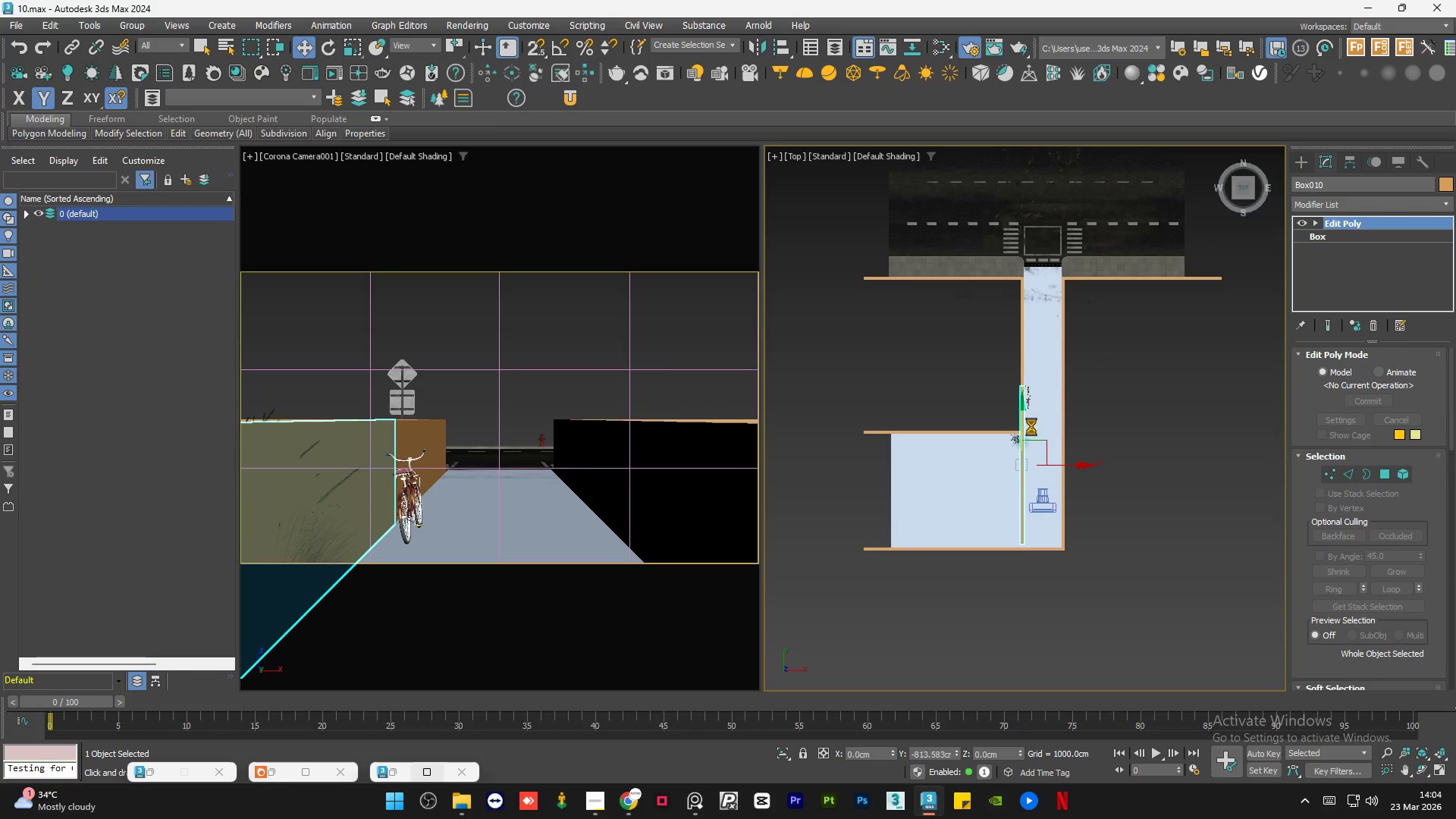 
key(Shift+ShiftLeft)
 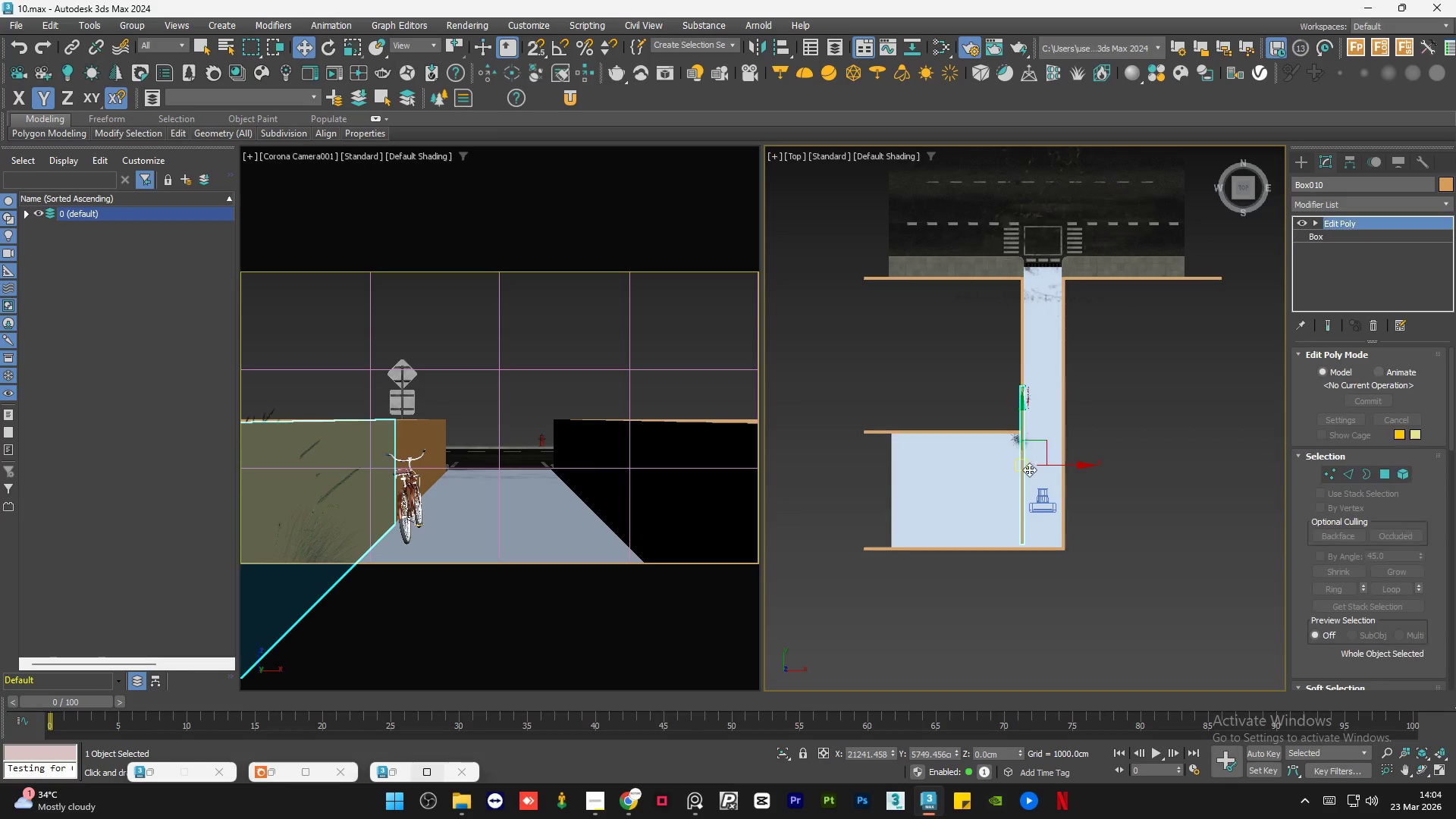 
left_click_drag(start_coordinate=[1056, 461], to_coordinate=[993, 465])
 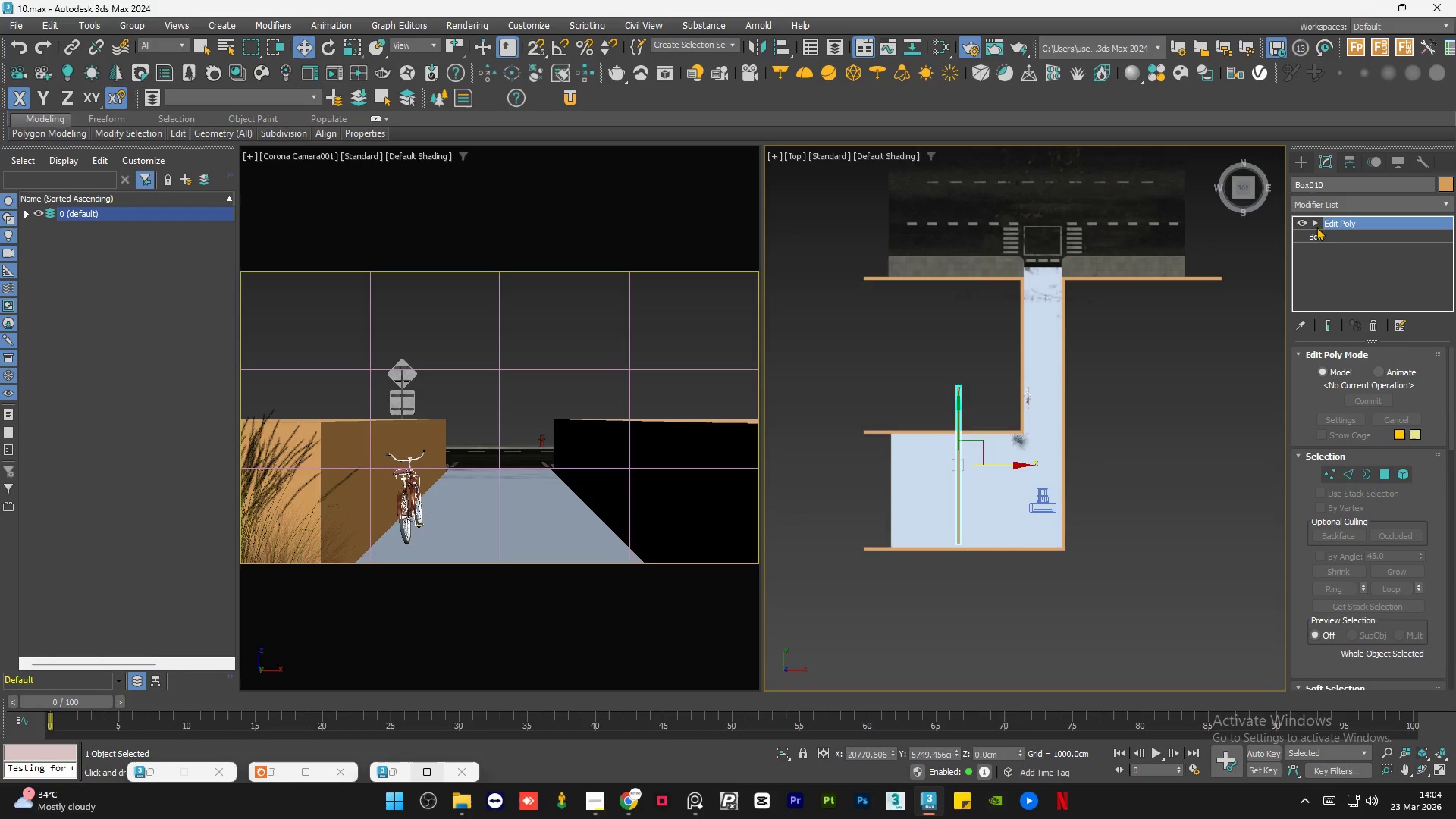 
left_click([1314, 224])
 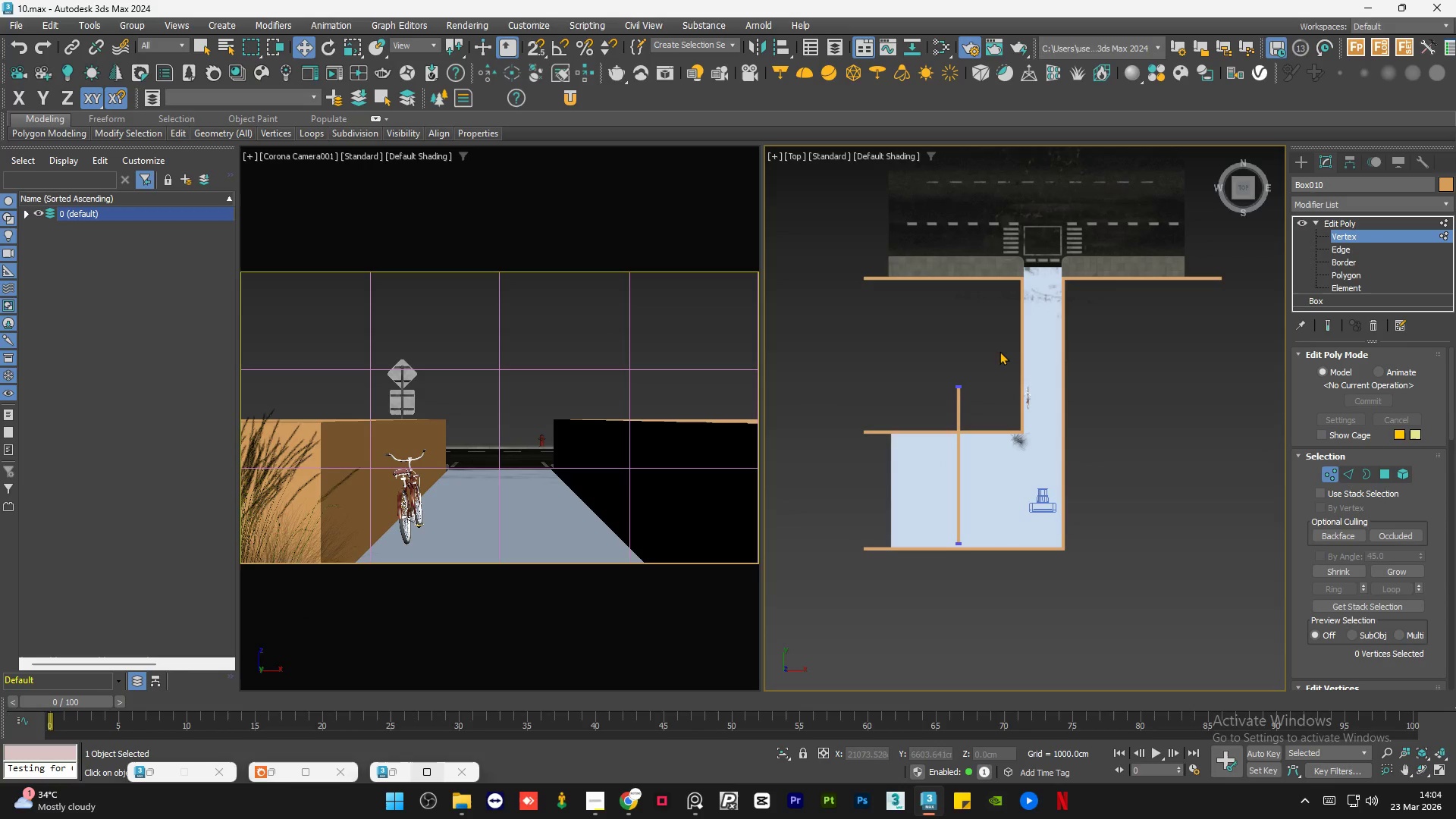 
left_click_drag(start_coordinate=[1012, 345], to_coordinate=[912, 420])
 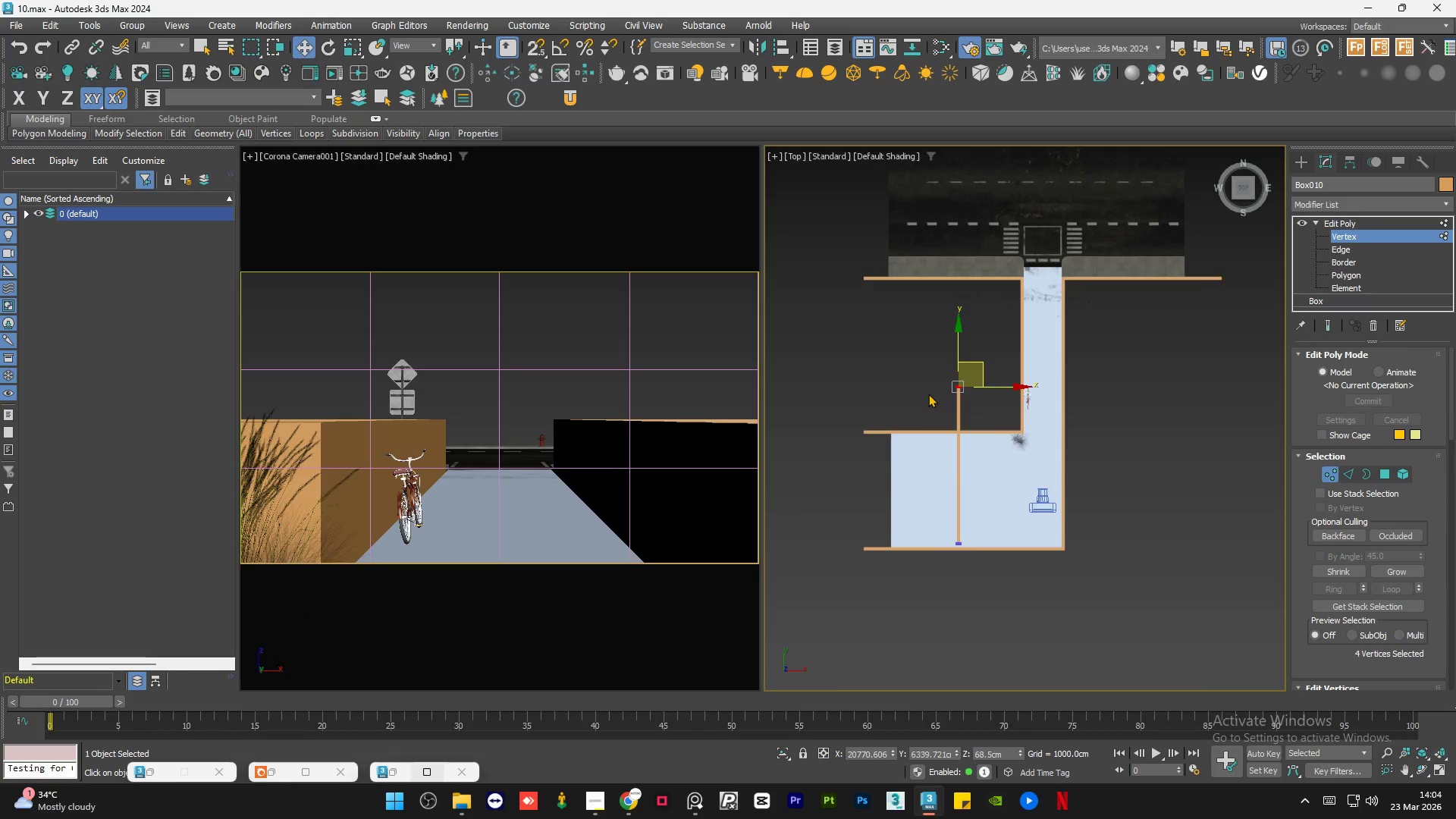 
scroll: coordinate [874, 358], scroll_direction: up, amount: 4.0
 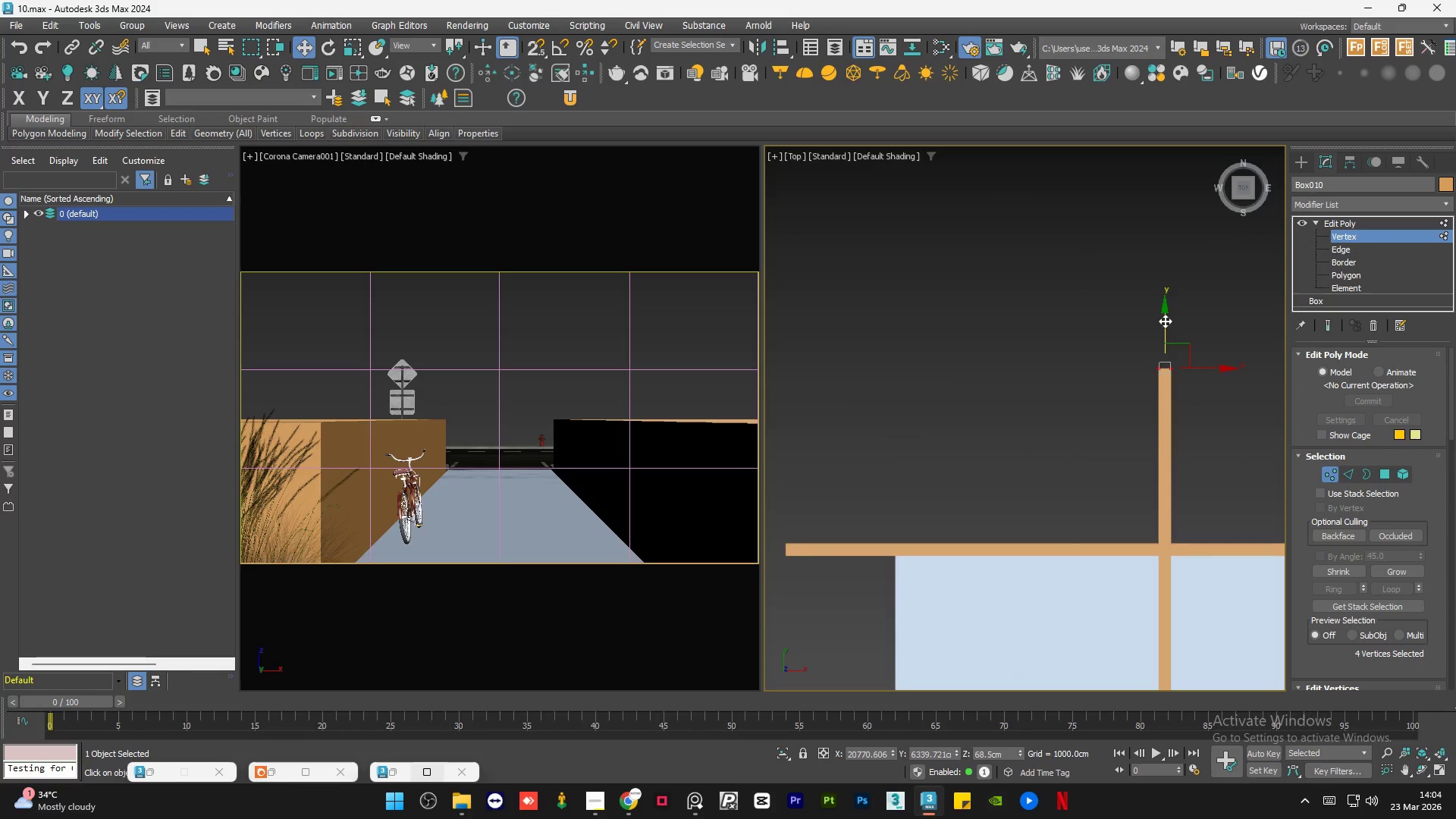 
key(S)
 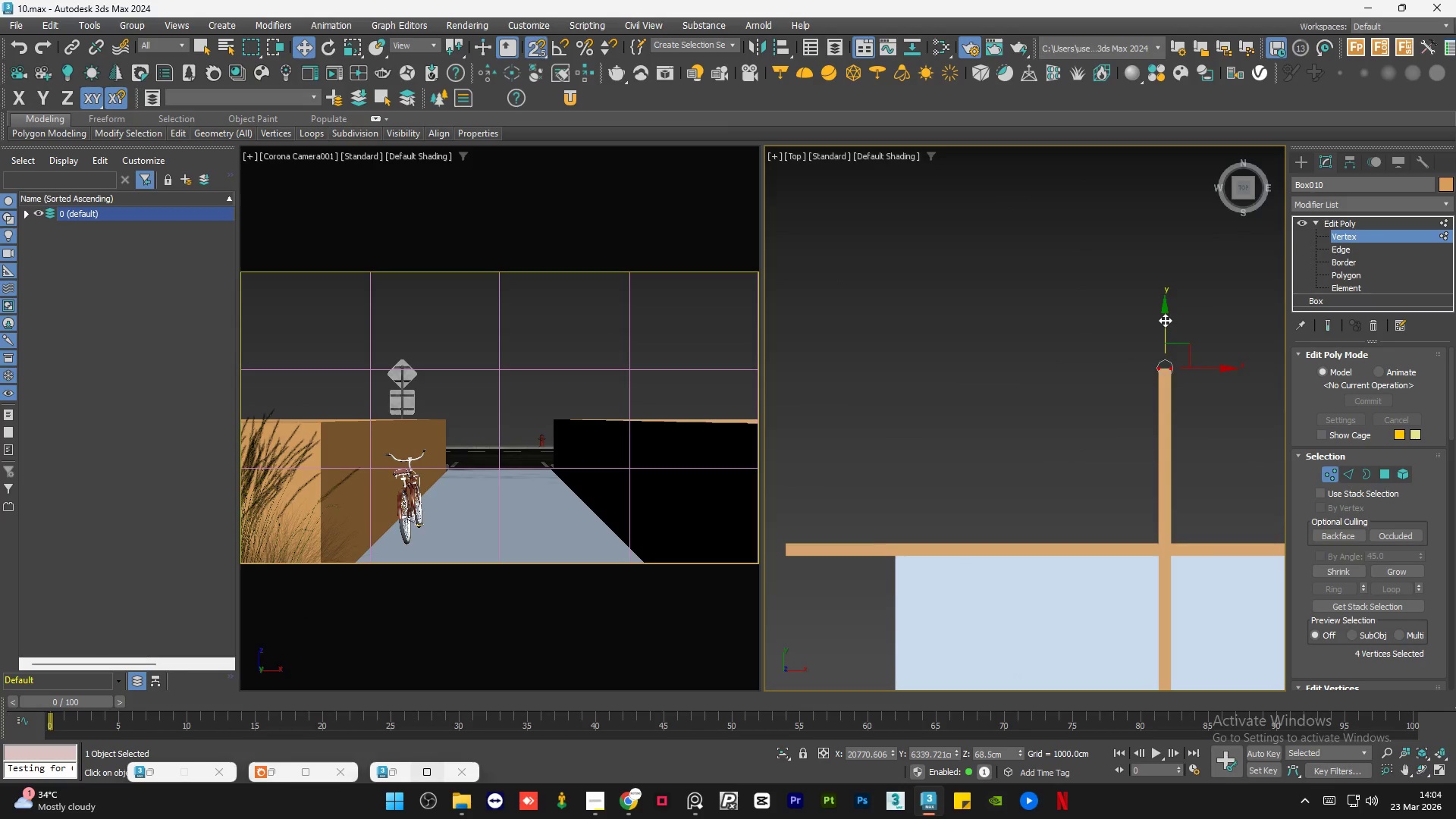 
left_click_drag(start_coordinate=[1165, 320], to_coordinate=[795, 565])
 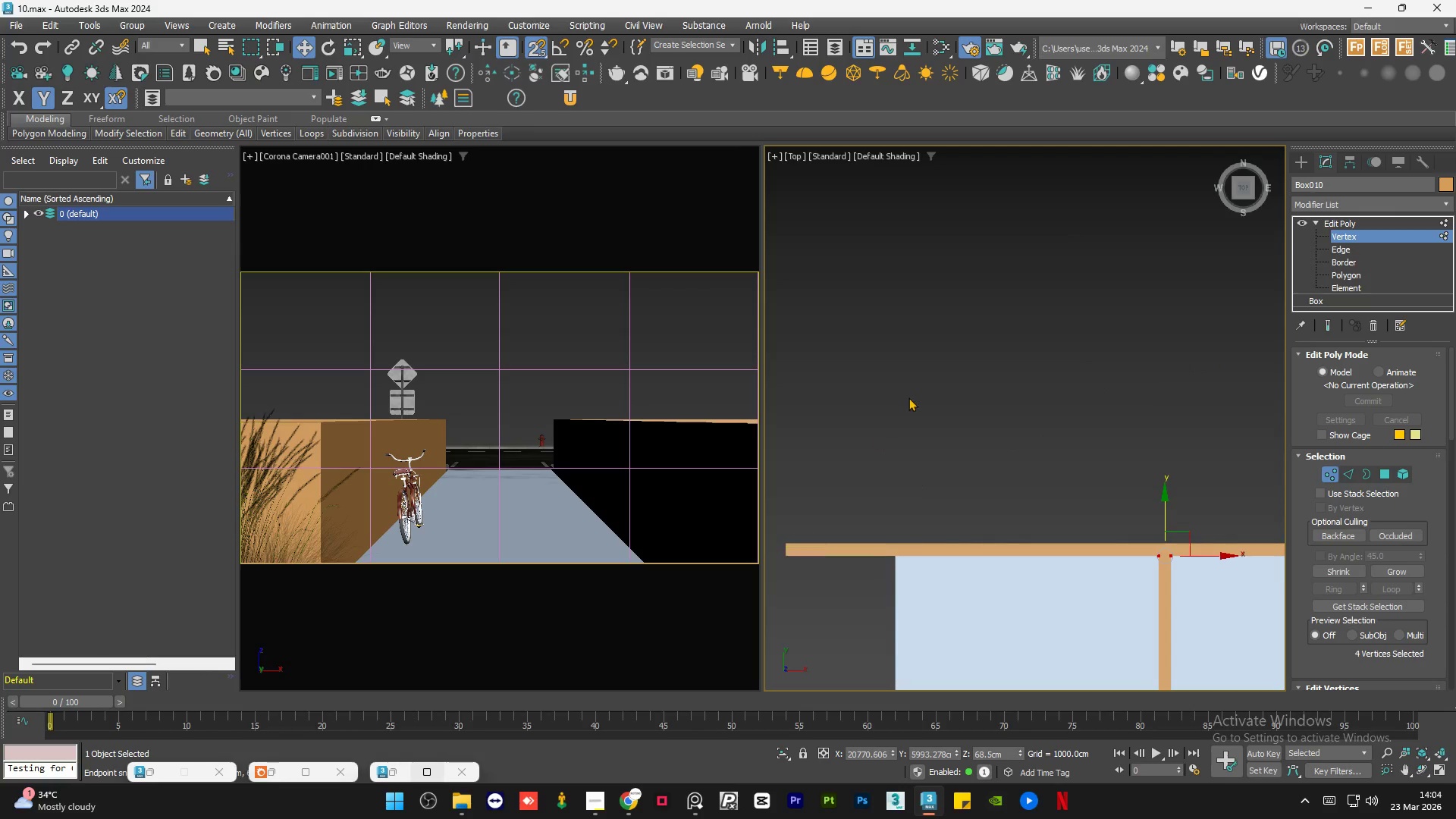 
left_click([909, 397])
 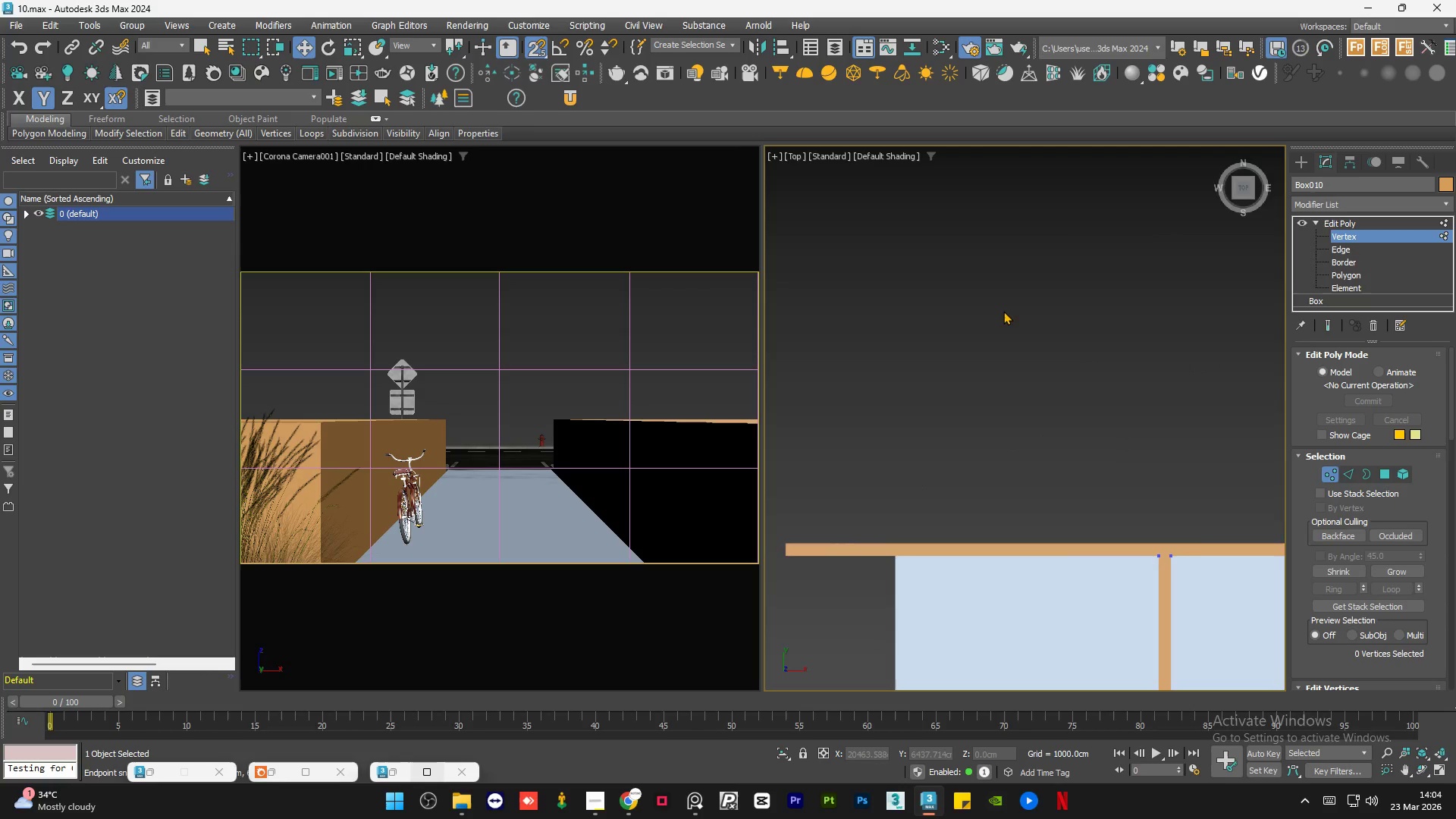 
left_click_drag(start_coordinate=[1087, 479], to_coordinate=[1003, 562])
 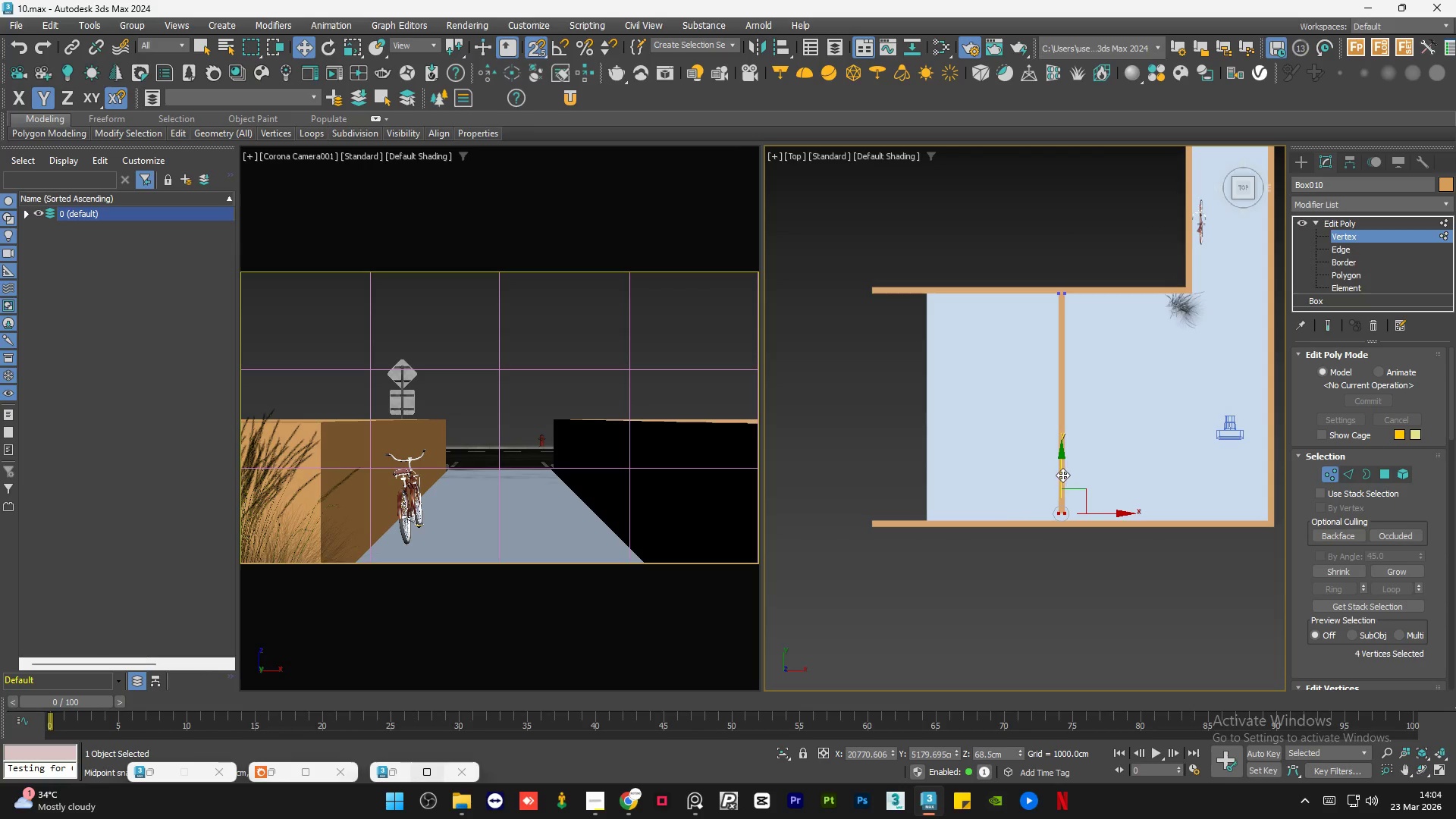 
scroll: coordinate [1031, 447], scroll_direction: down, amount: 2.0
 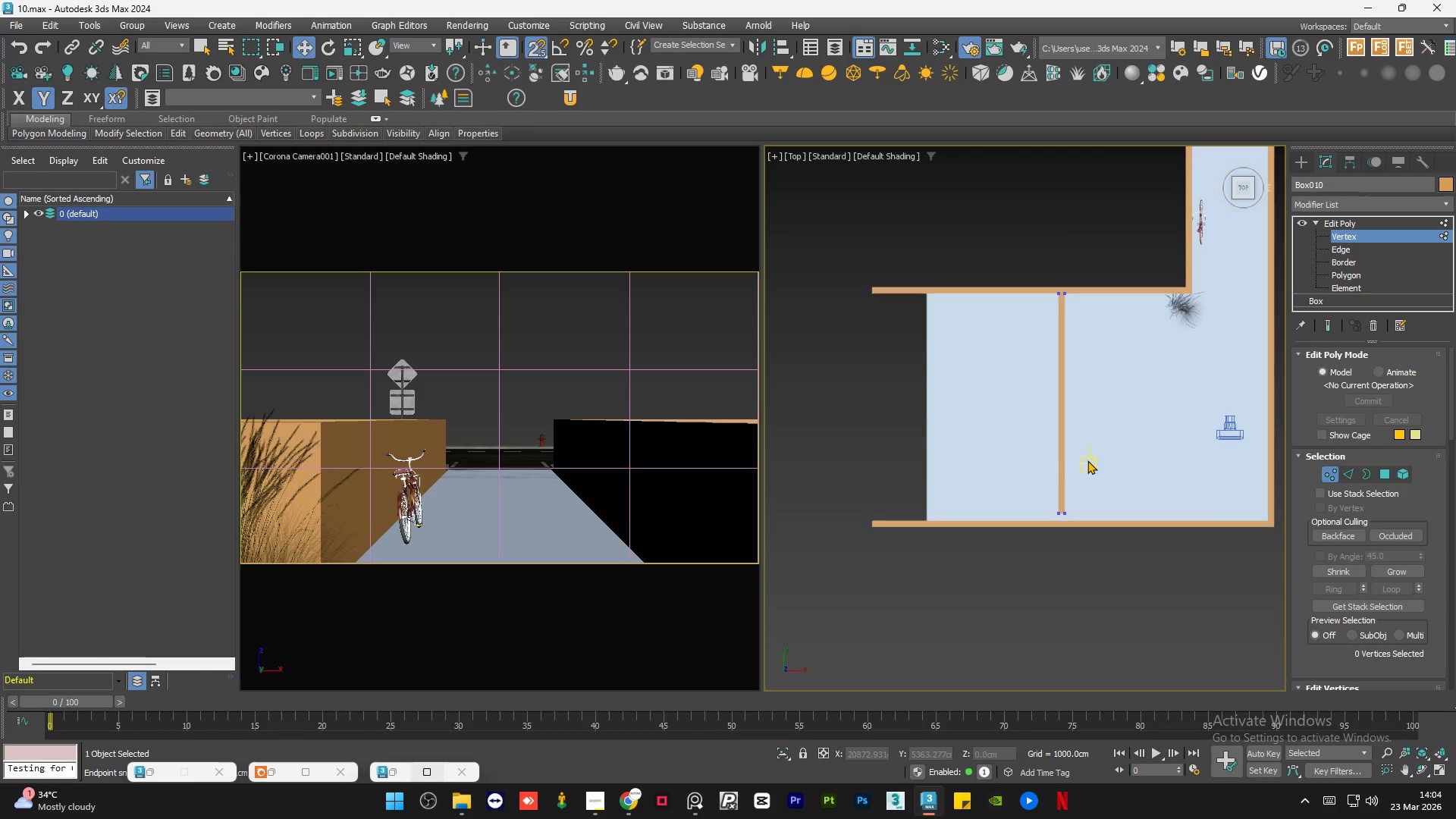 
left_click_drag(start_coordinate=[1062, 474], to_coordinate=[872, 511])
 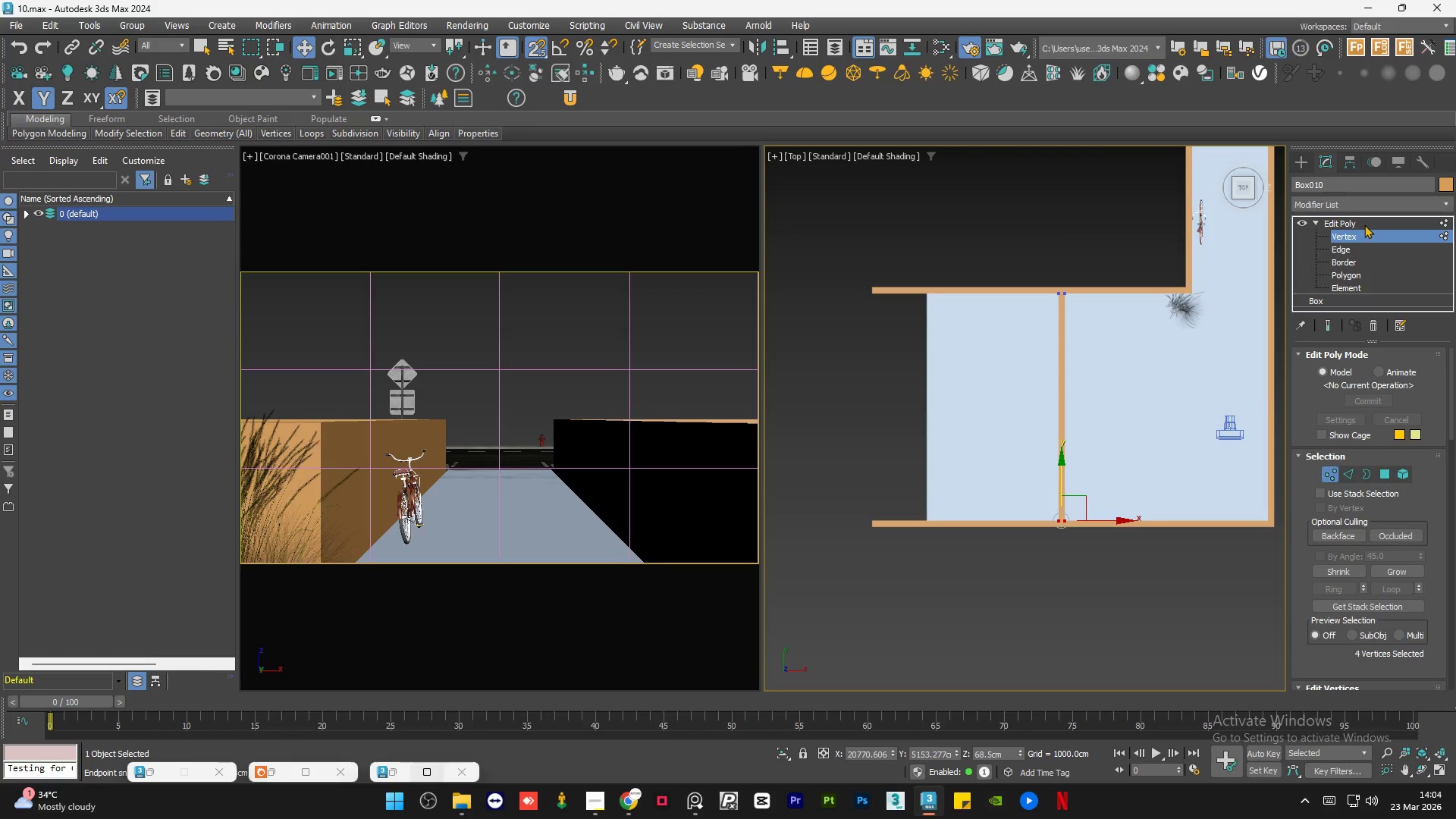 
left_click([1364, 224])
 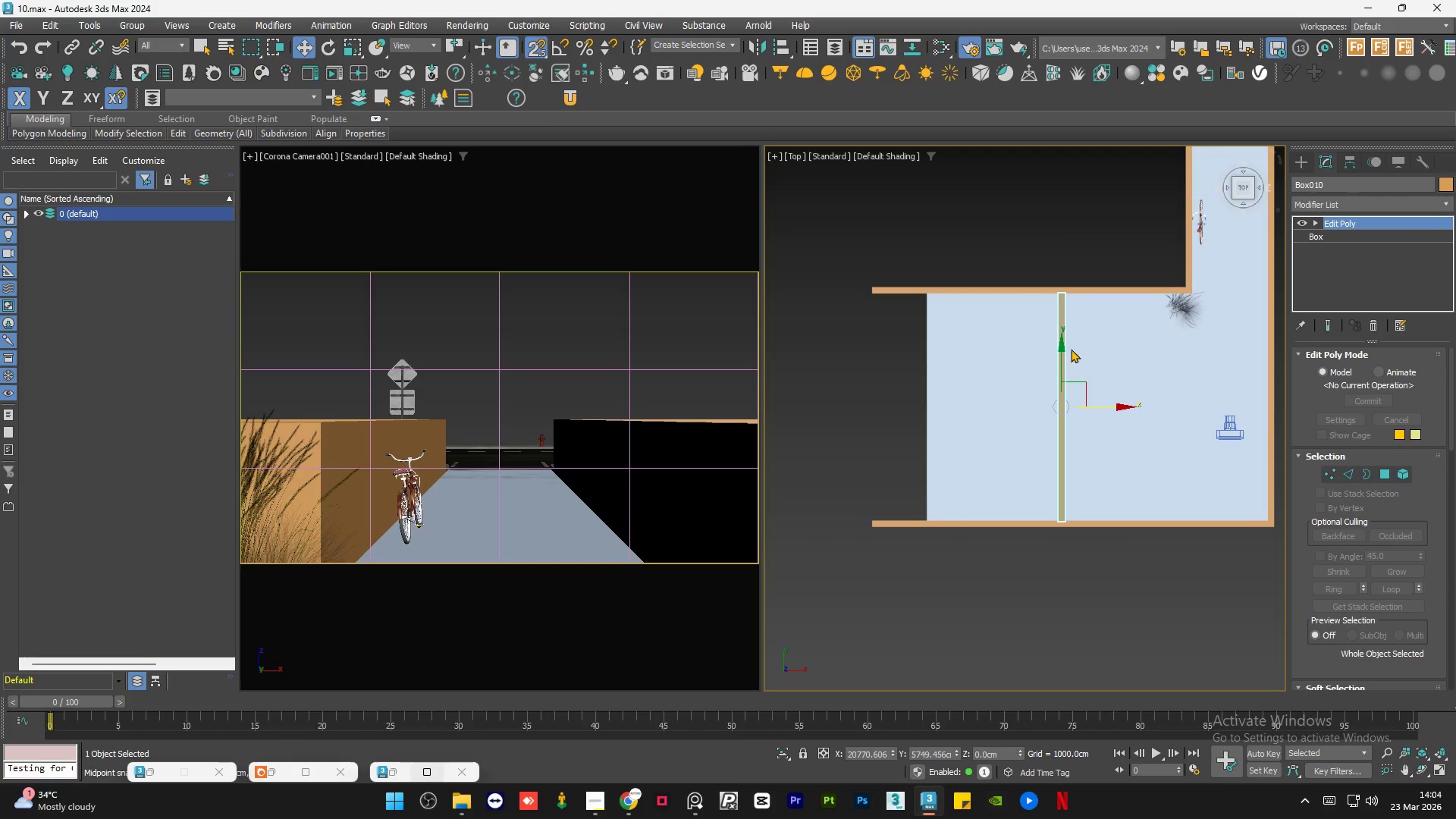 
scroll: coordinate [1029, 463], scroll_direction: down, amount: 2.0
 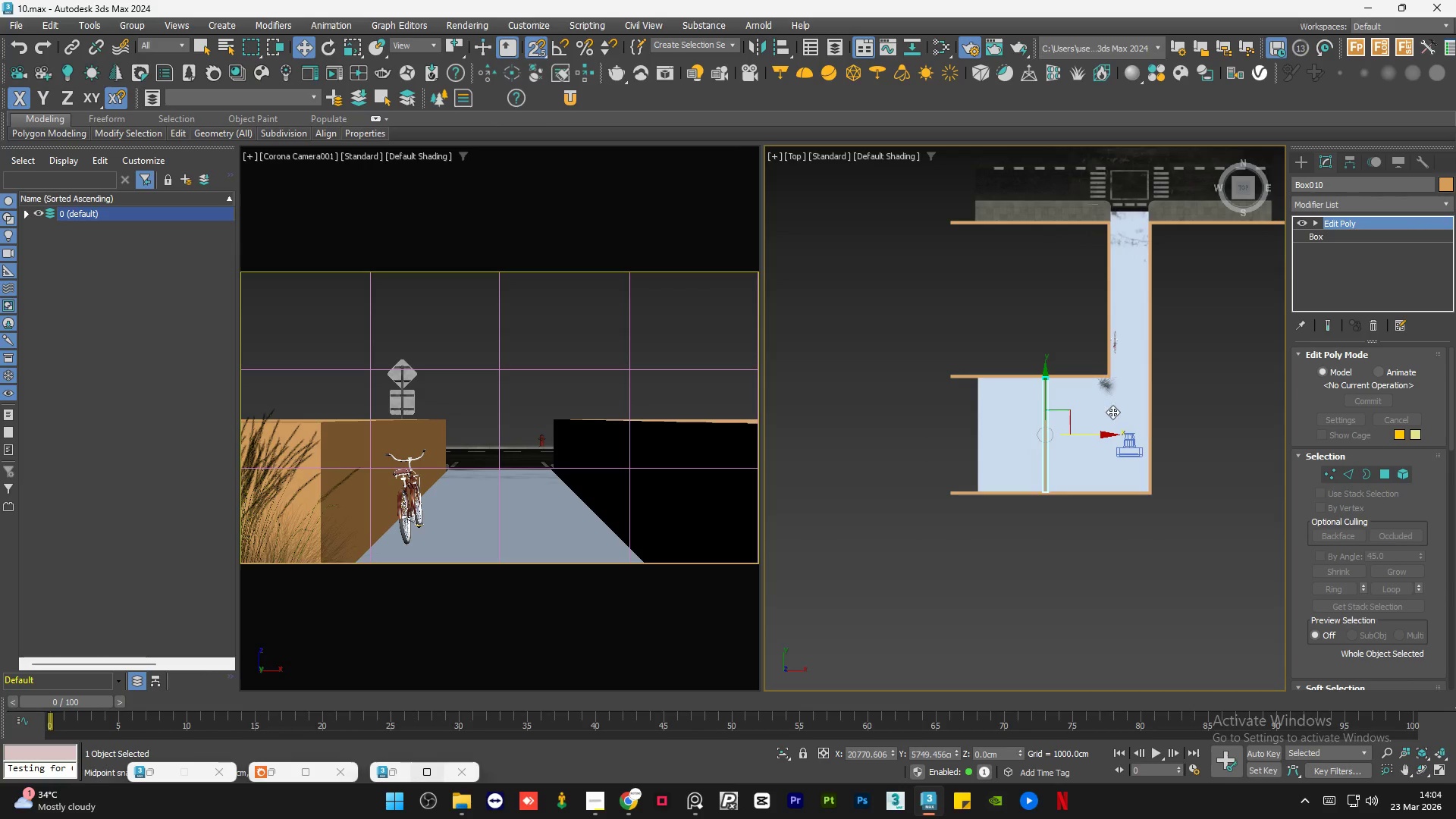 
key(S)
 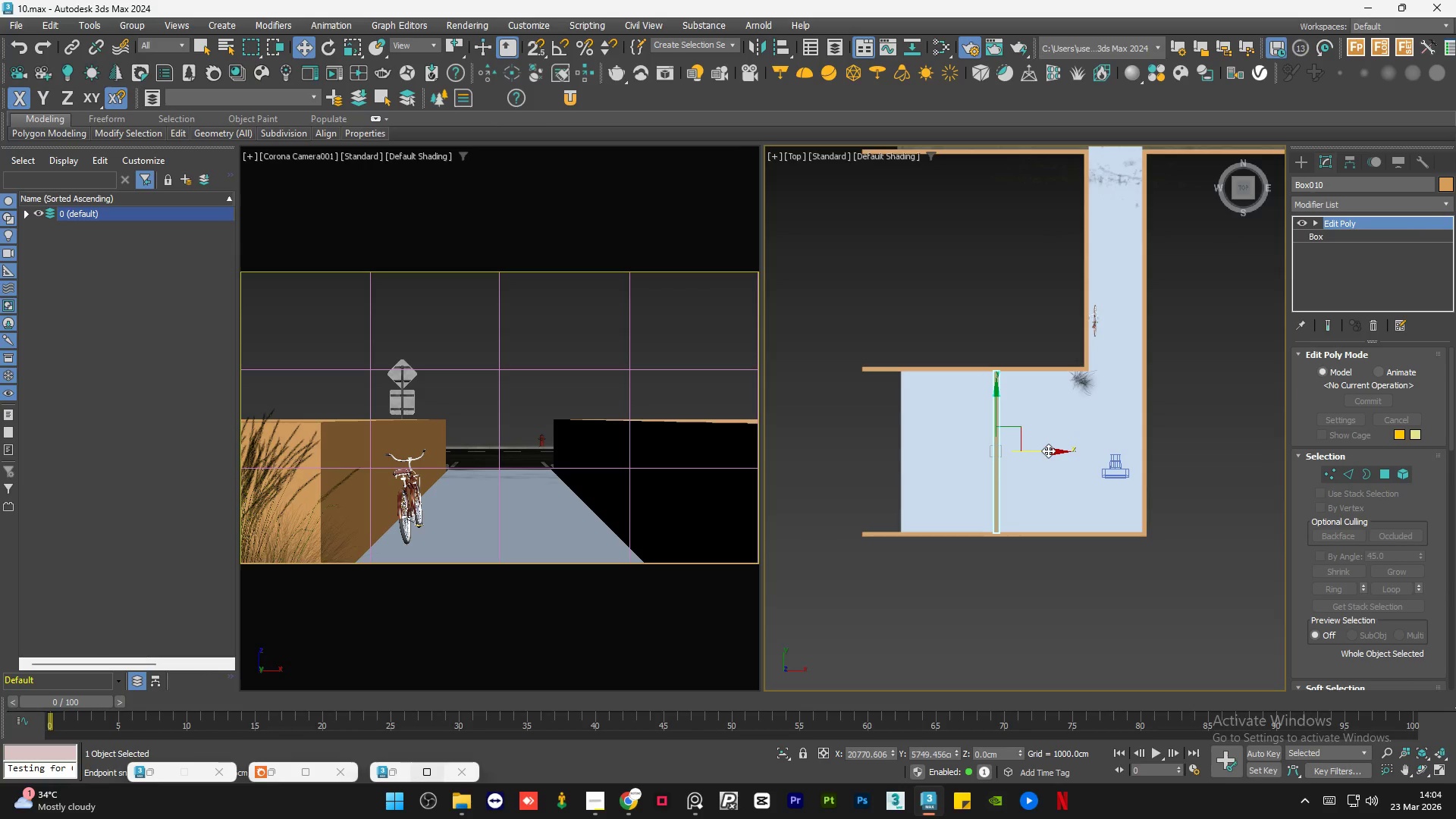 
scroll: coordinate [1163, 394], scroll_direction: up, amount: 1.0
 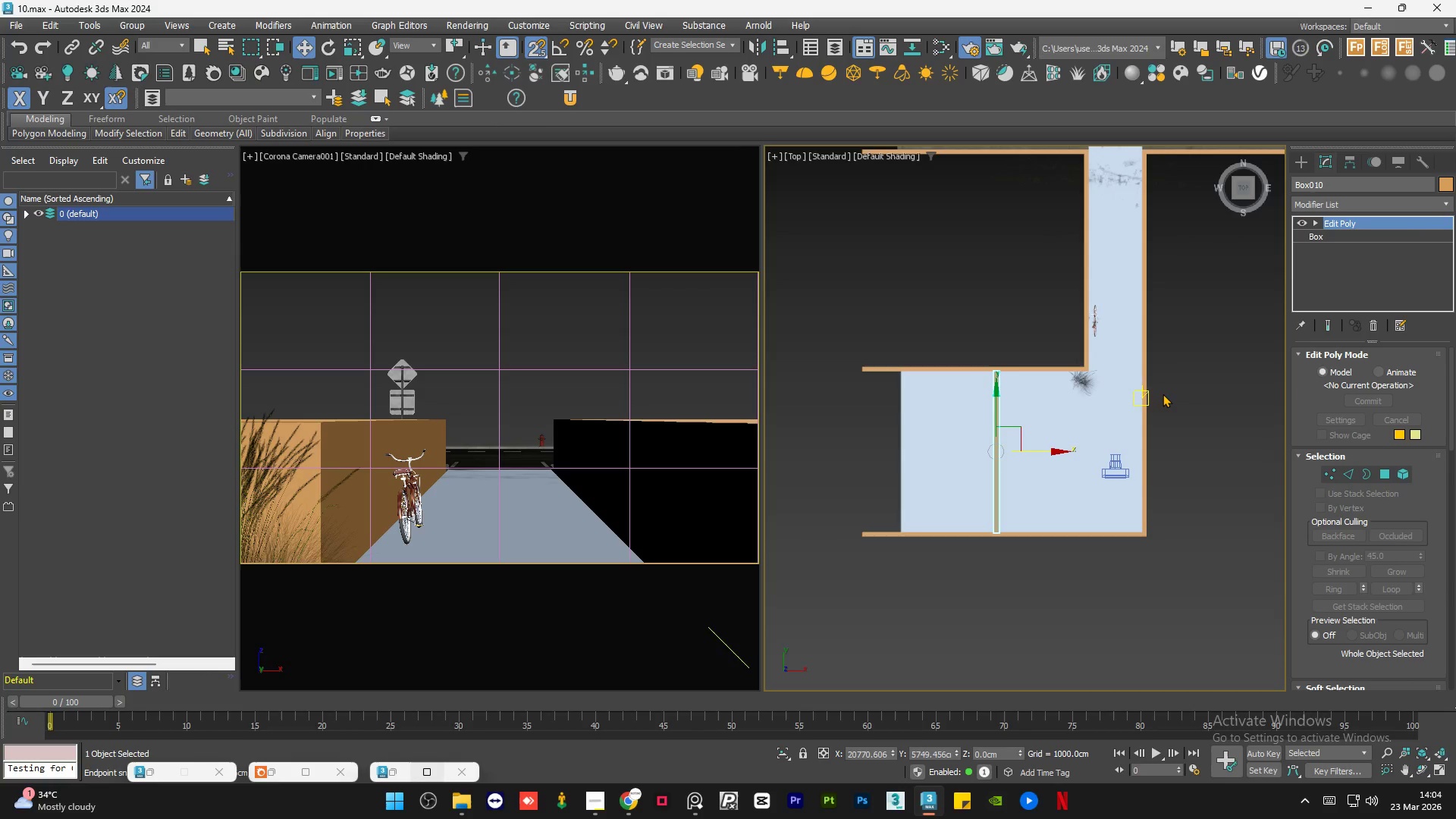 
left_click_drag(start_coordinate=[1047, 451], to_coordinate=[1078, 460])
 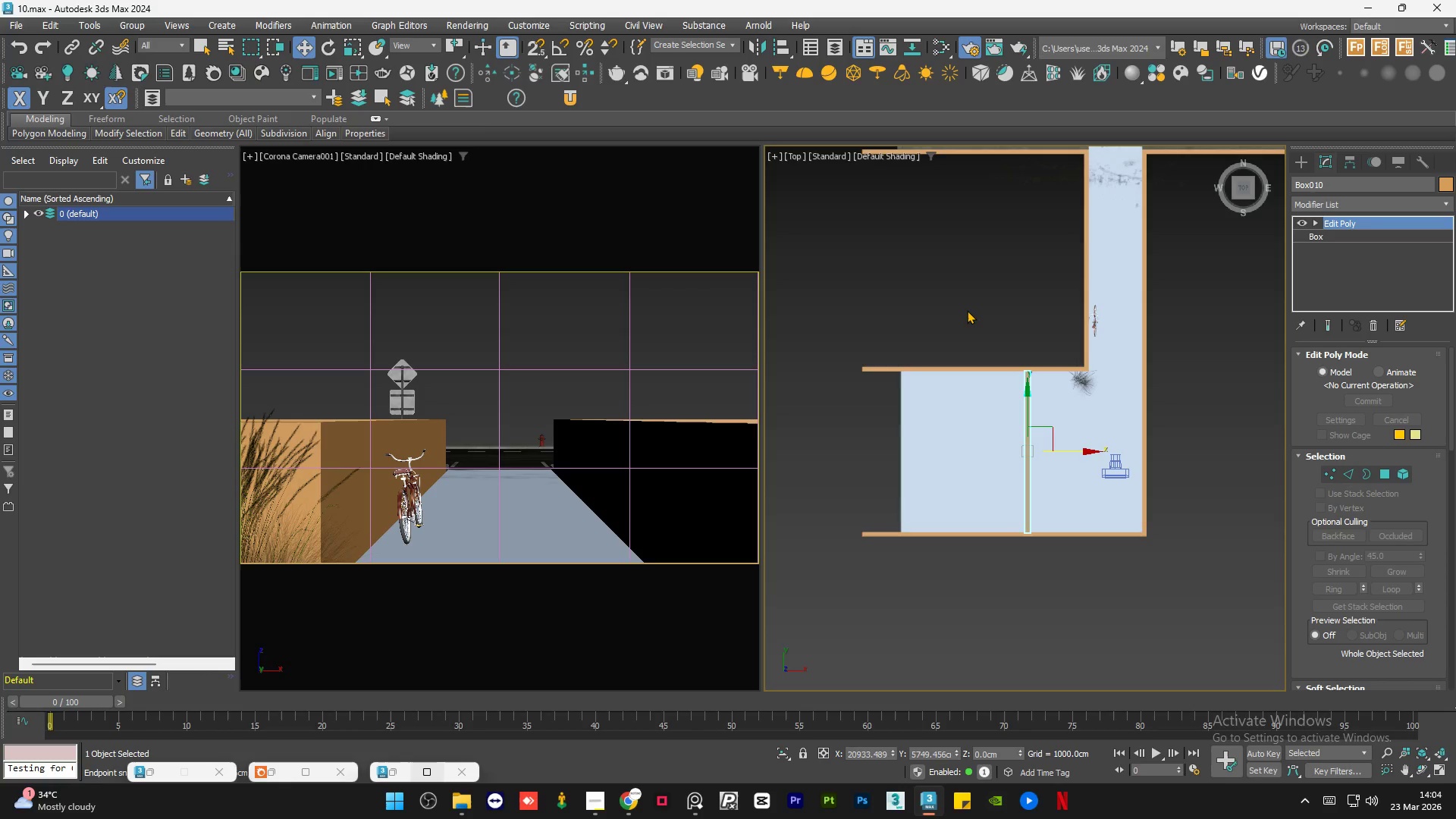 
left_click([967, 309])
 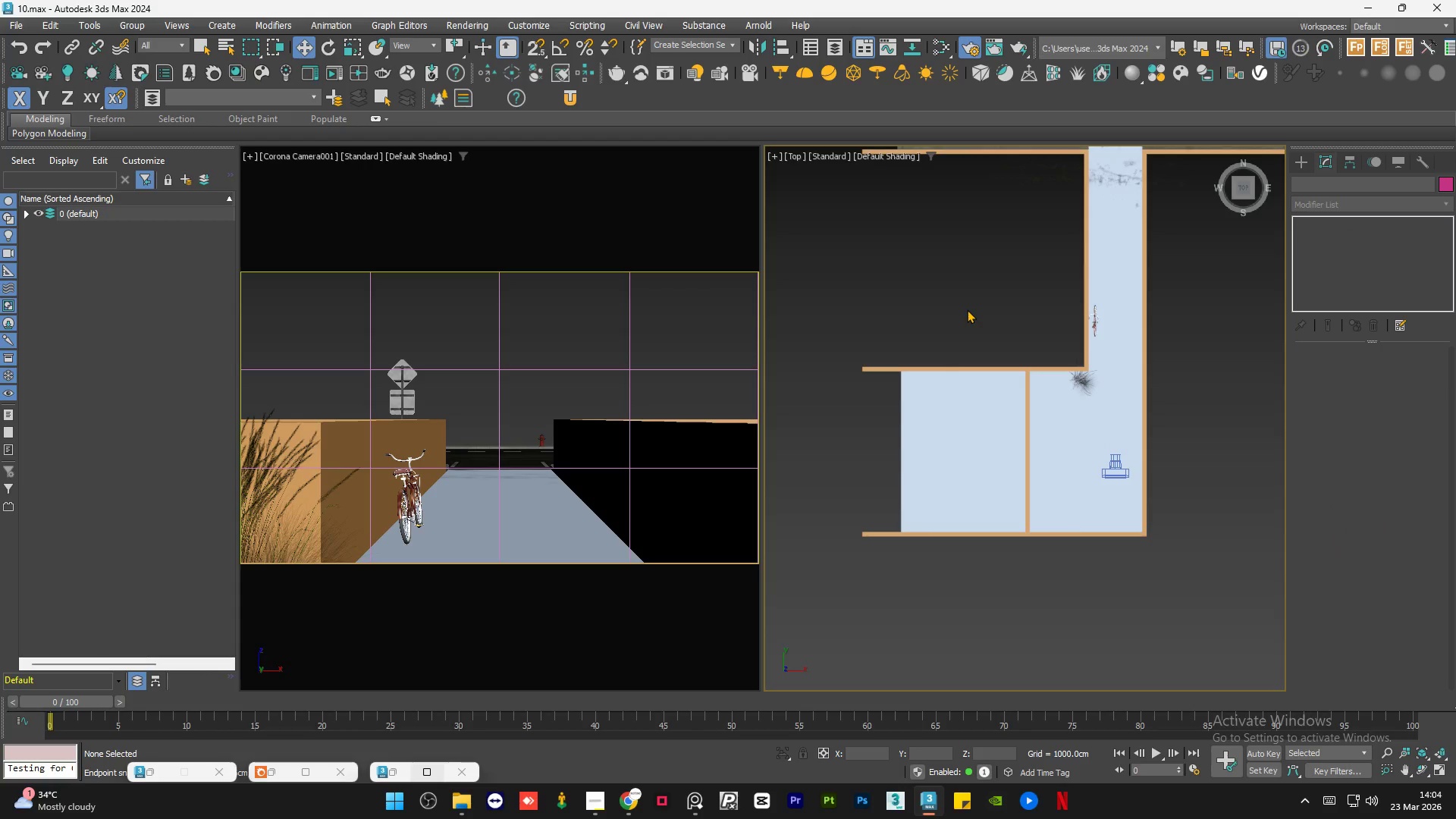 
scroll: coordinate [935, 403], scroll_direction: down, amount: 2.0
 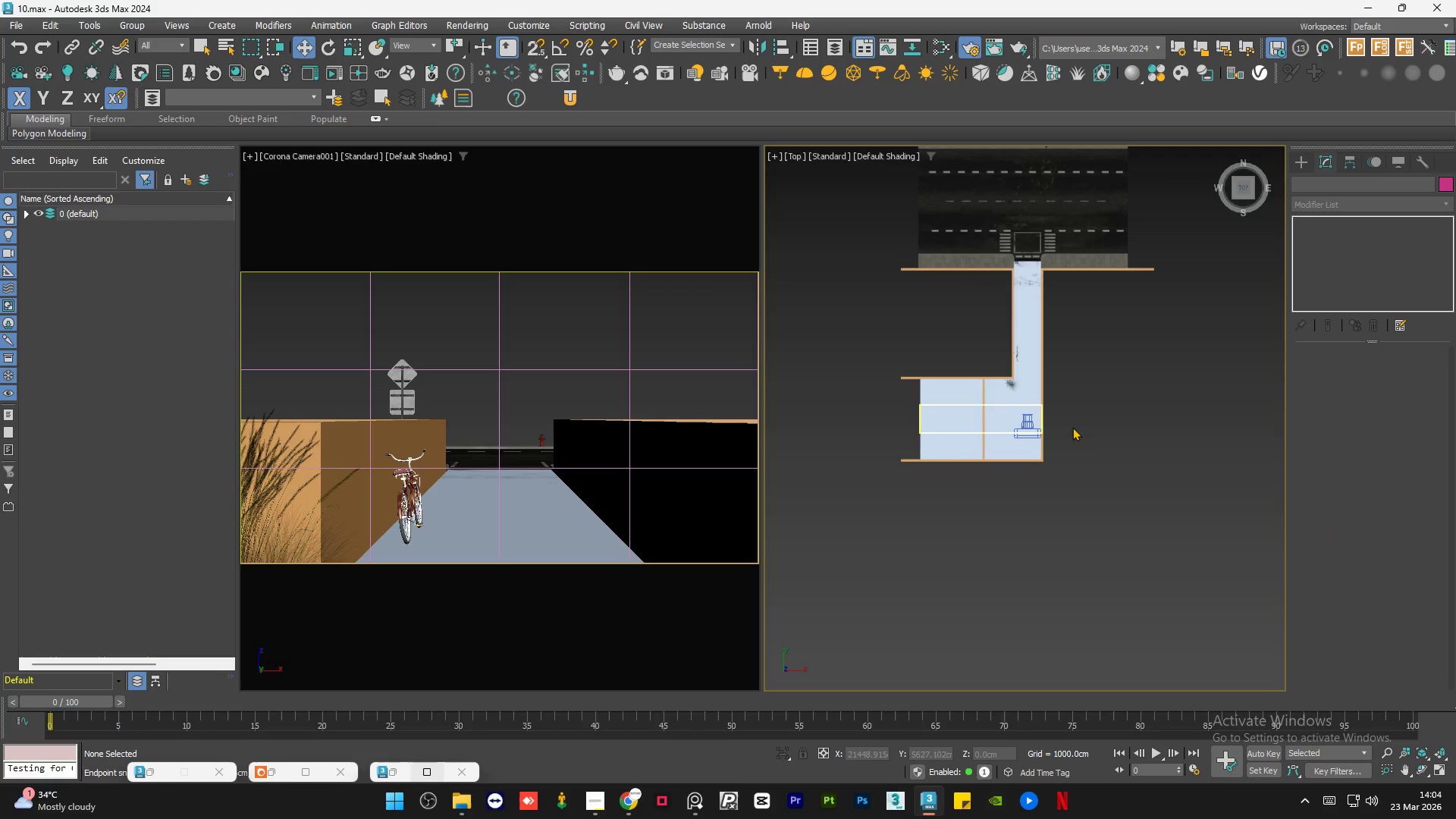 
left_click([1147, 446])
 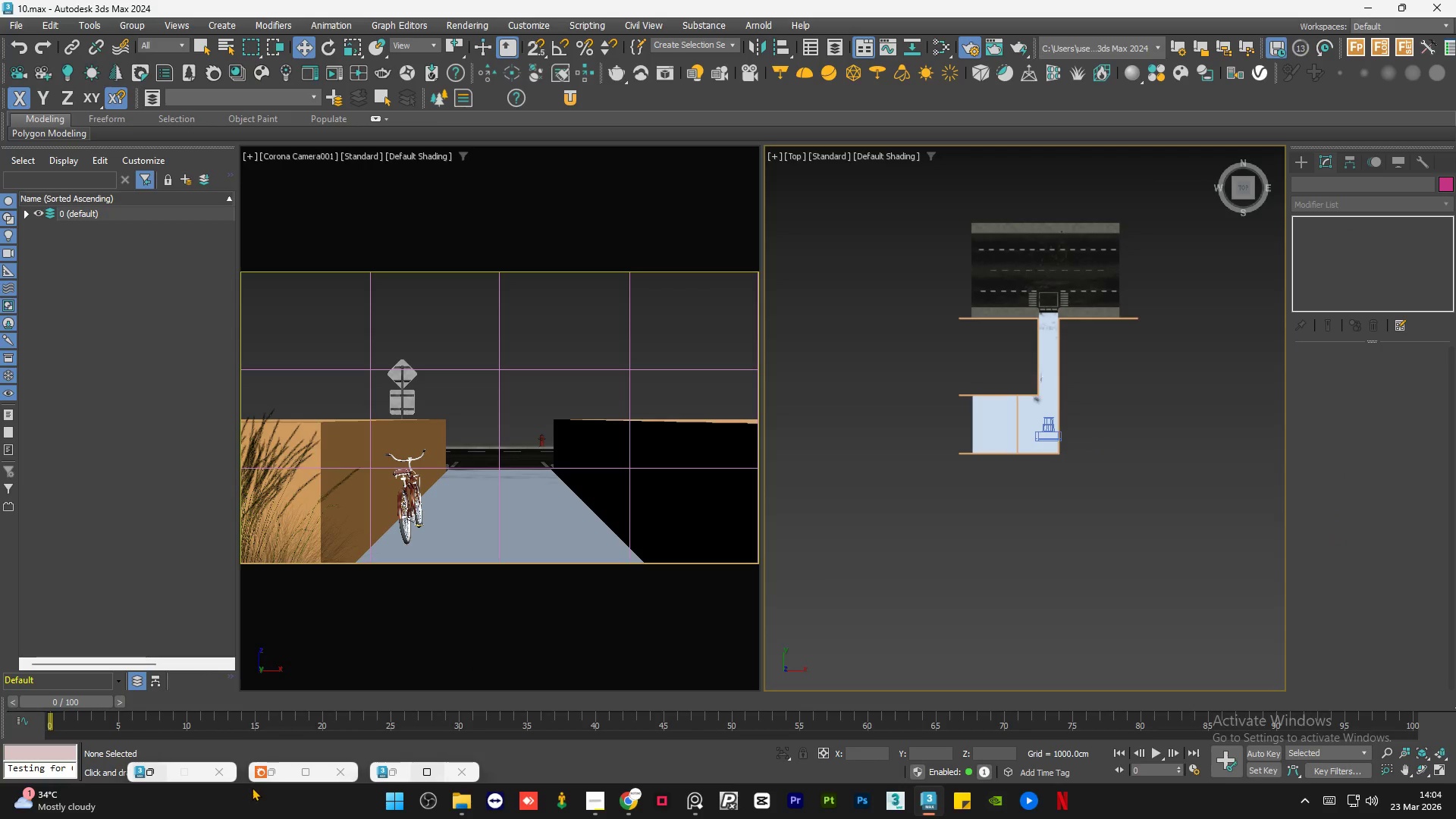 
scroll: coordinate [1099, 437], scroll_direction: down, amount: 1.0
 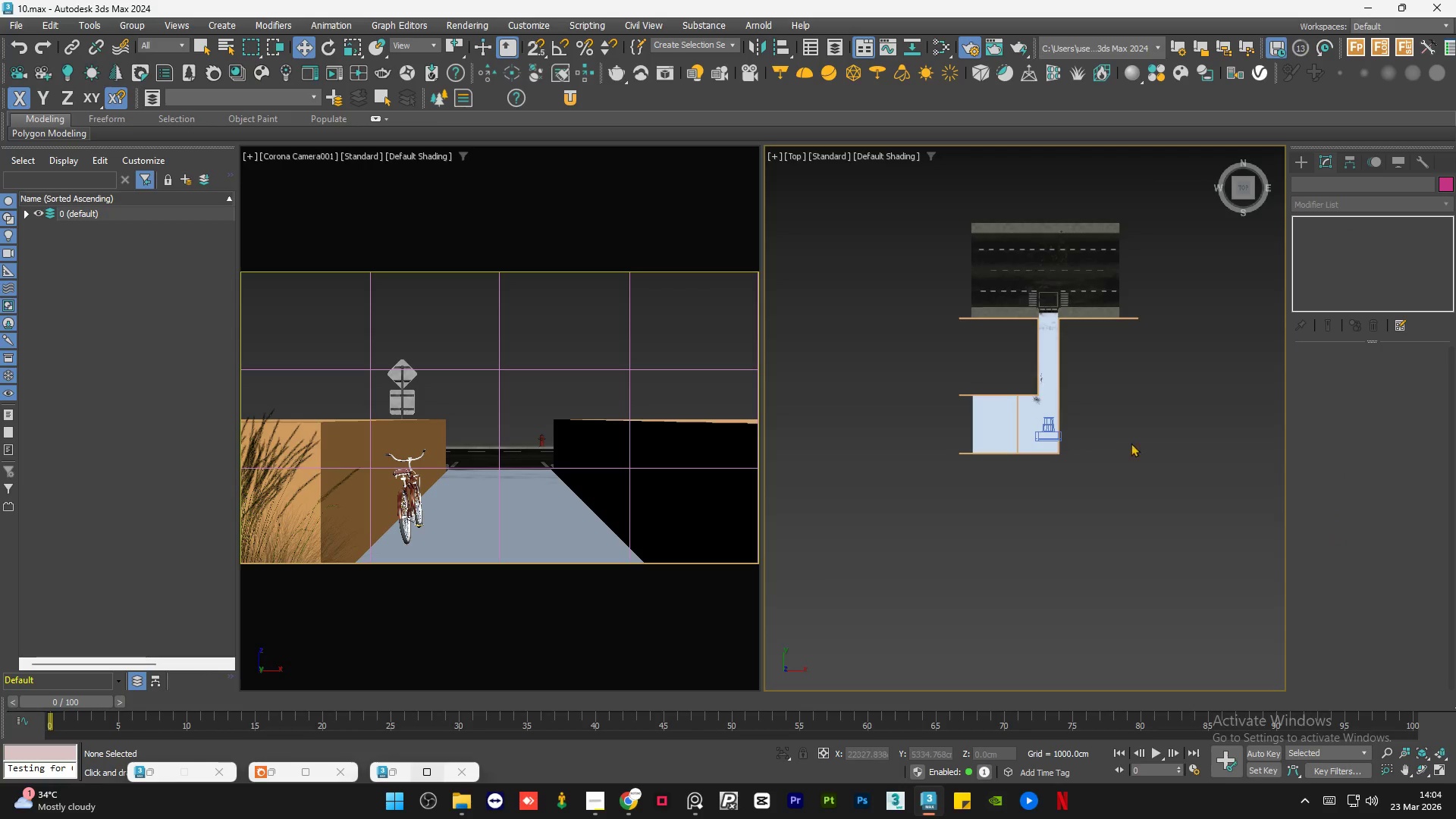 
left_click([279, 770])
 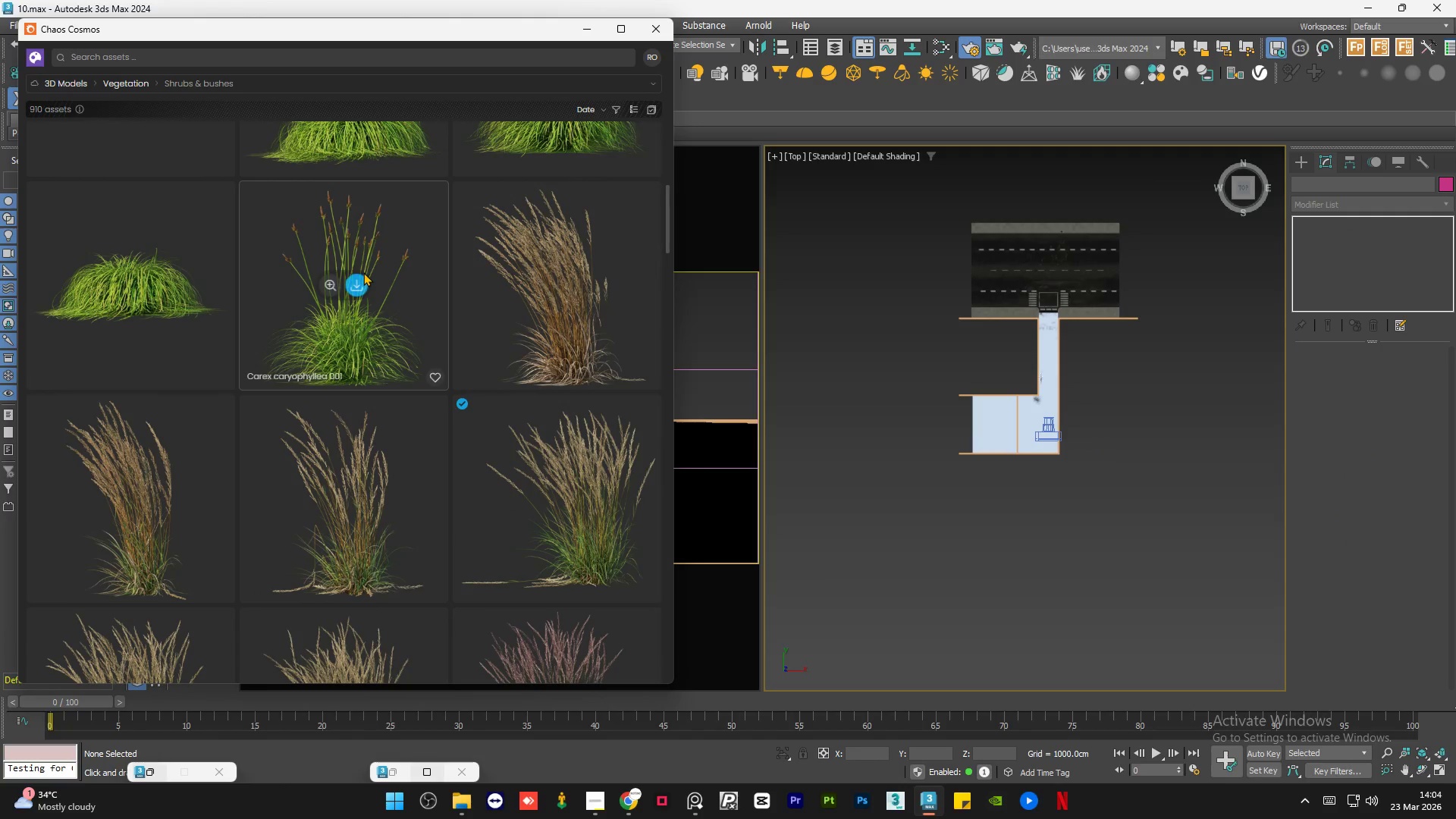 
scroll: coordinate [374, 279], scroll_direction: up, amount: 16.0
 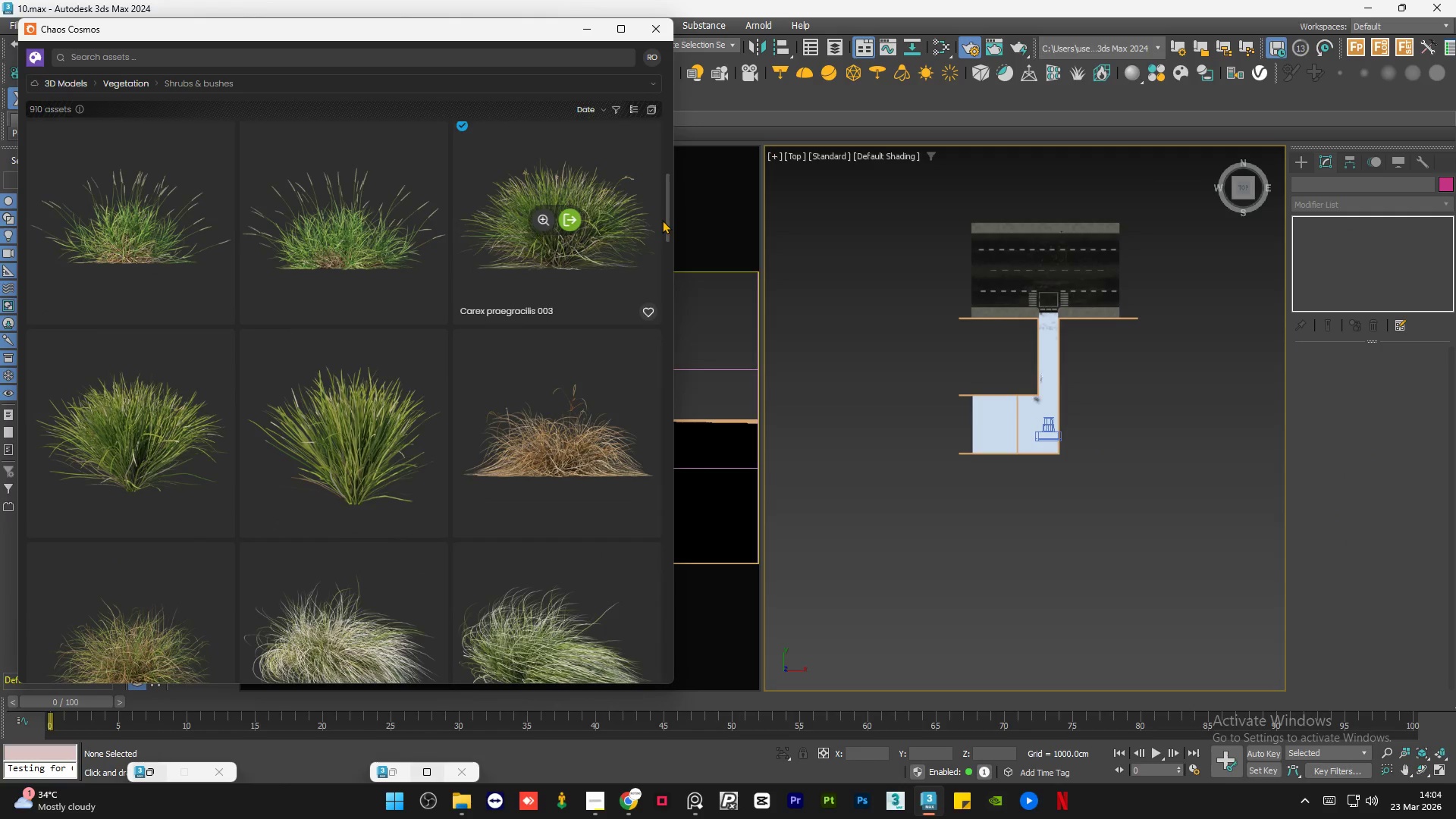 
left_click_drag(start_coordinate=[669, 219], to_coordinate=[662, 119])
 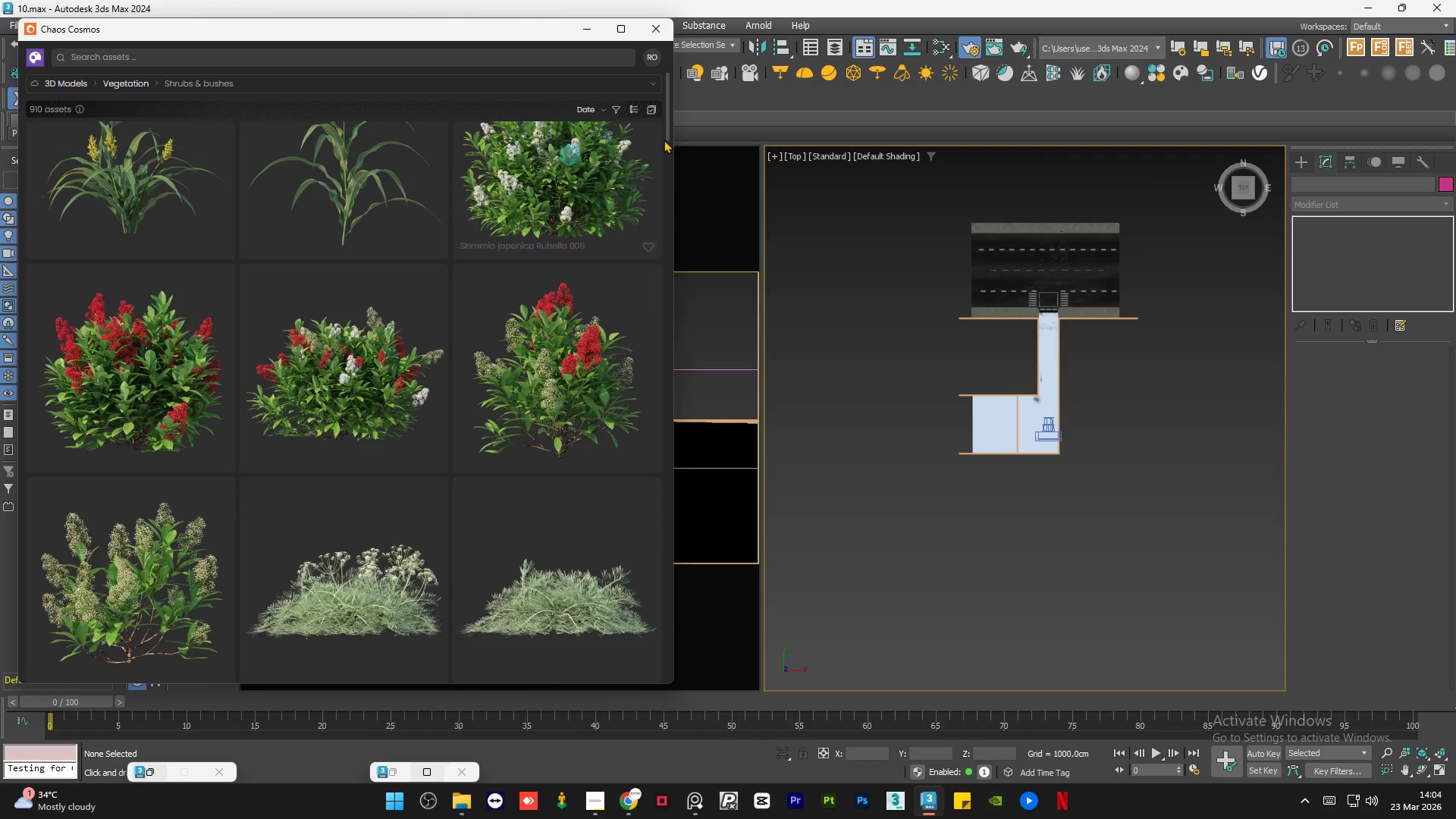 
left_click_drag(start_coordinate=[670, 120], to_coordinate=[667, 71])
 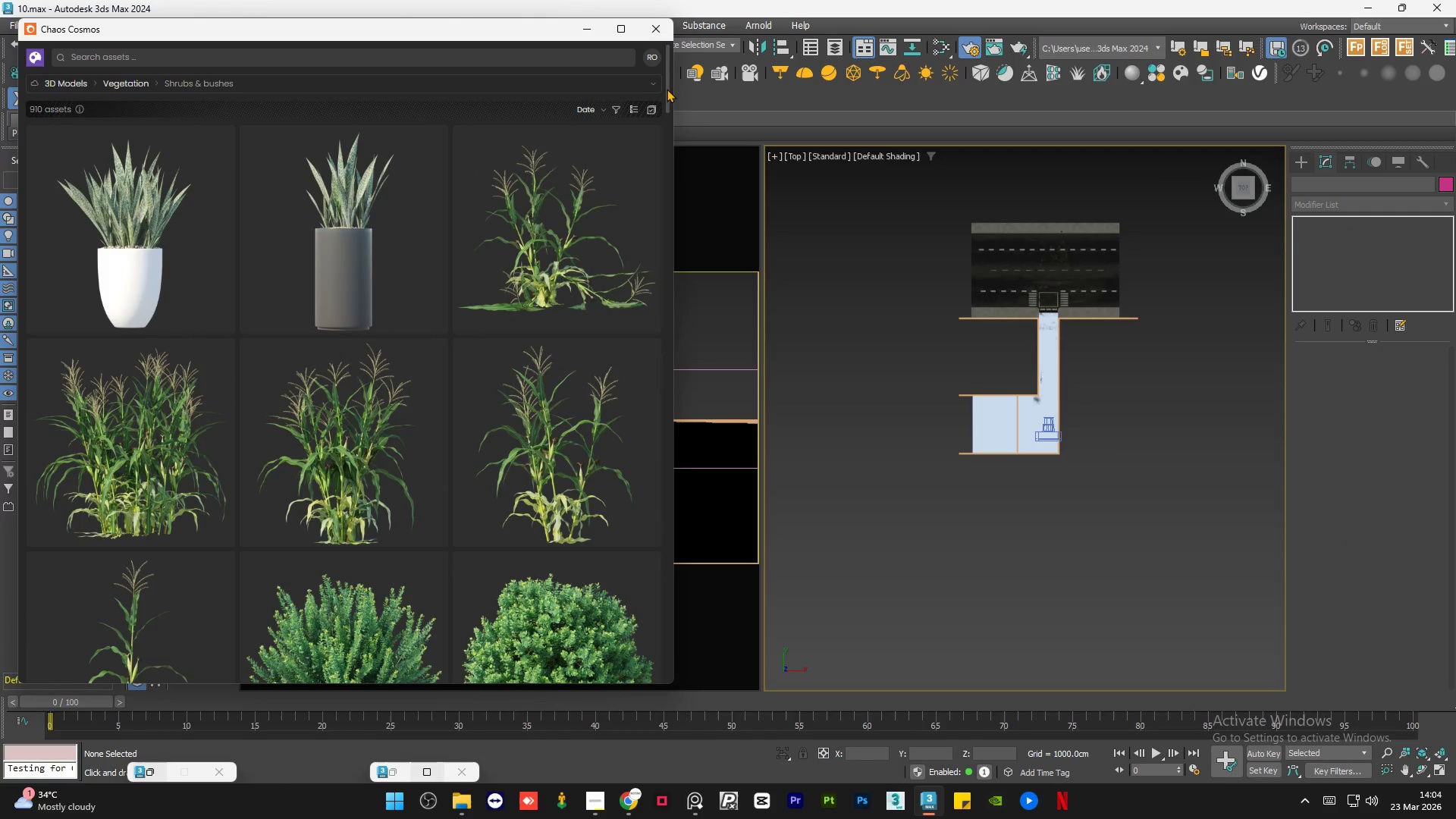 
left_click_drag(start_coordinate=[669, 88], to_coordinate=[667, 68])
 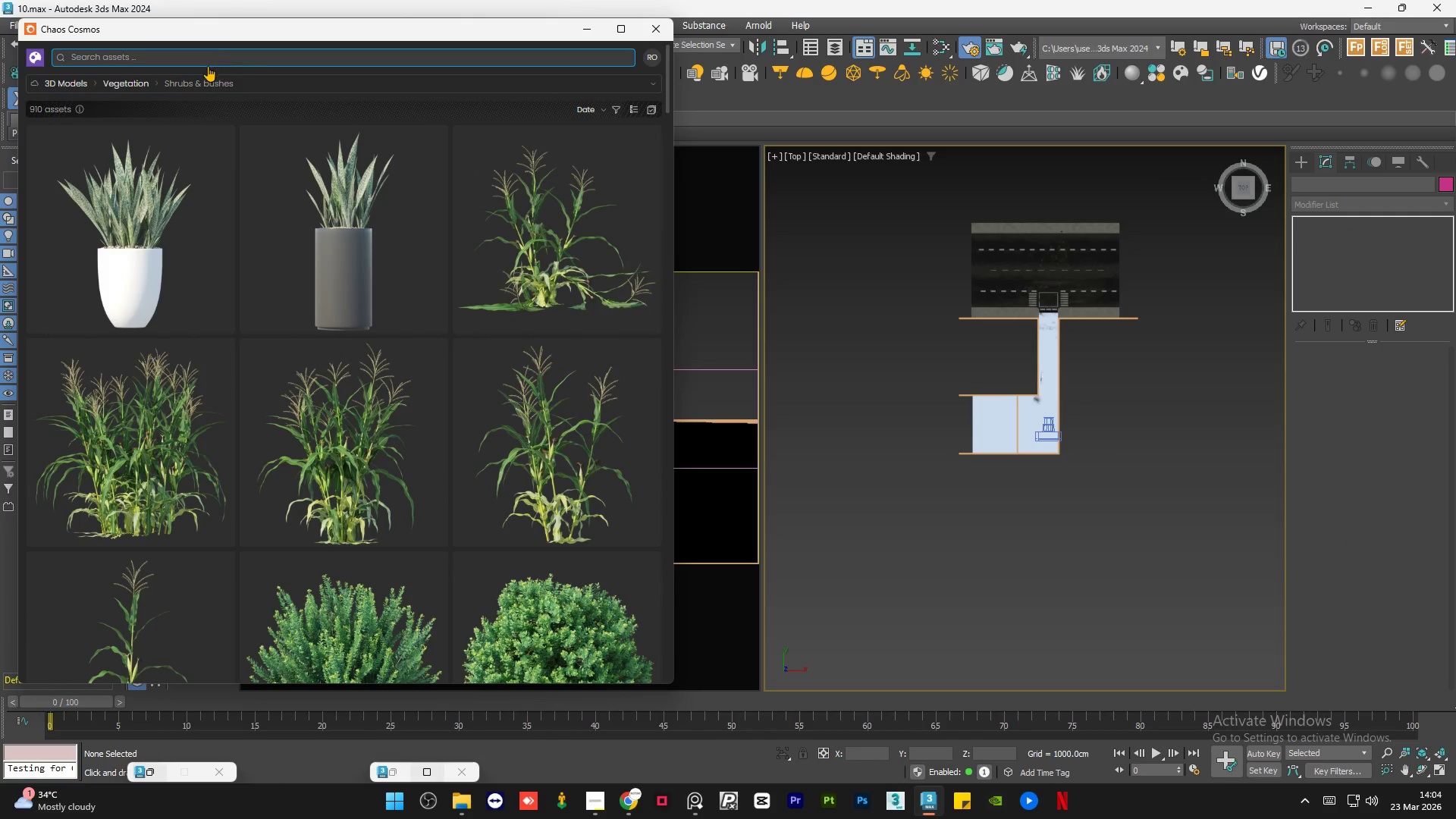 
left_click([193, 79])
 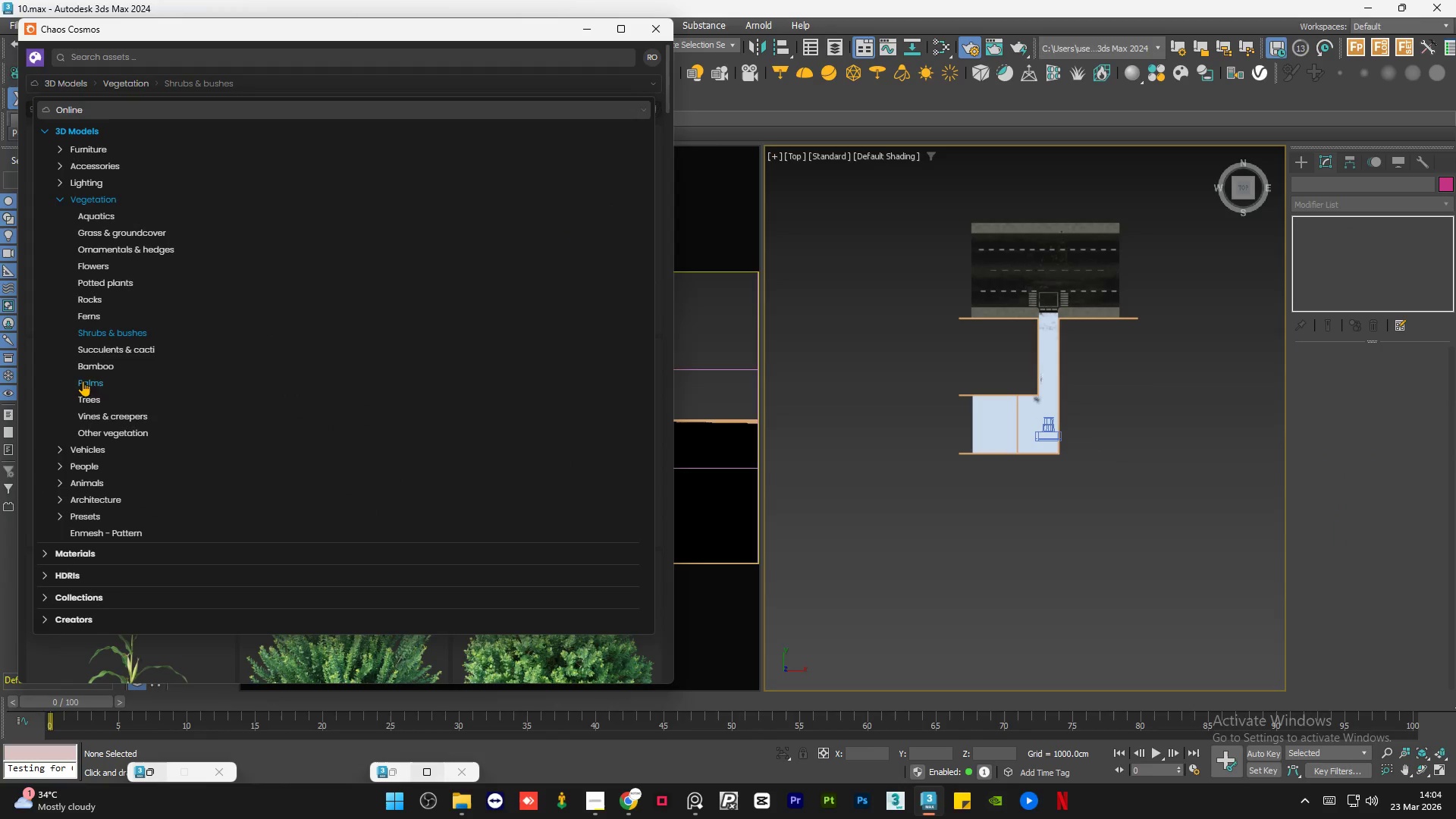 
left_click([93, 403])
 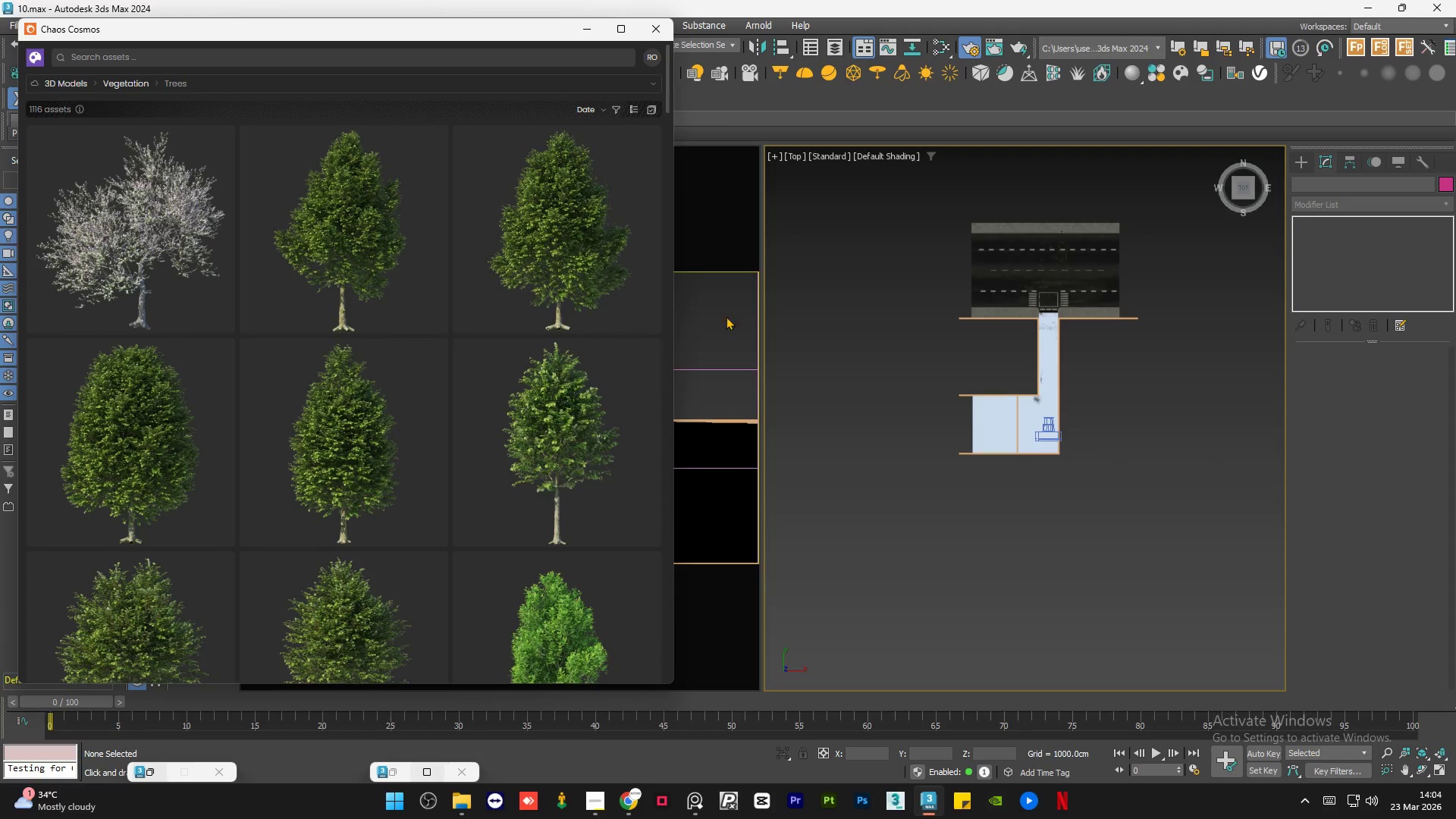 
scroll: coordinate [331, 522], scroll_direction: down, amount: 47.0
 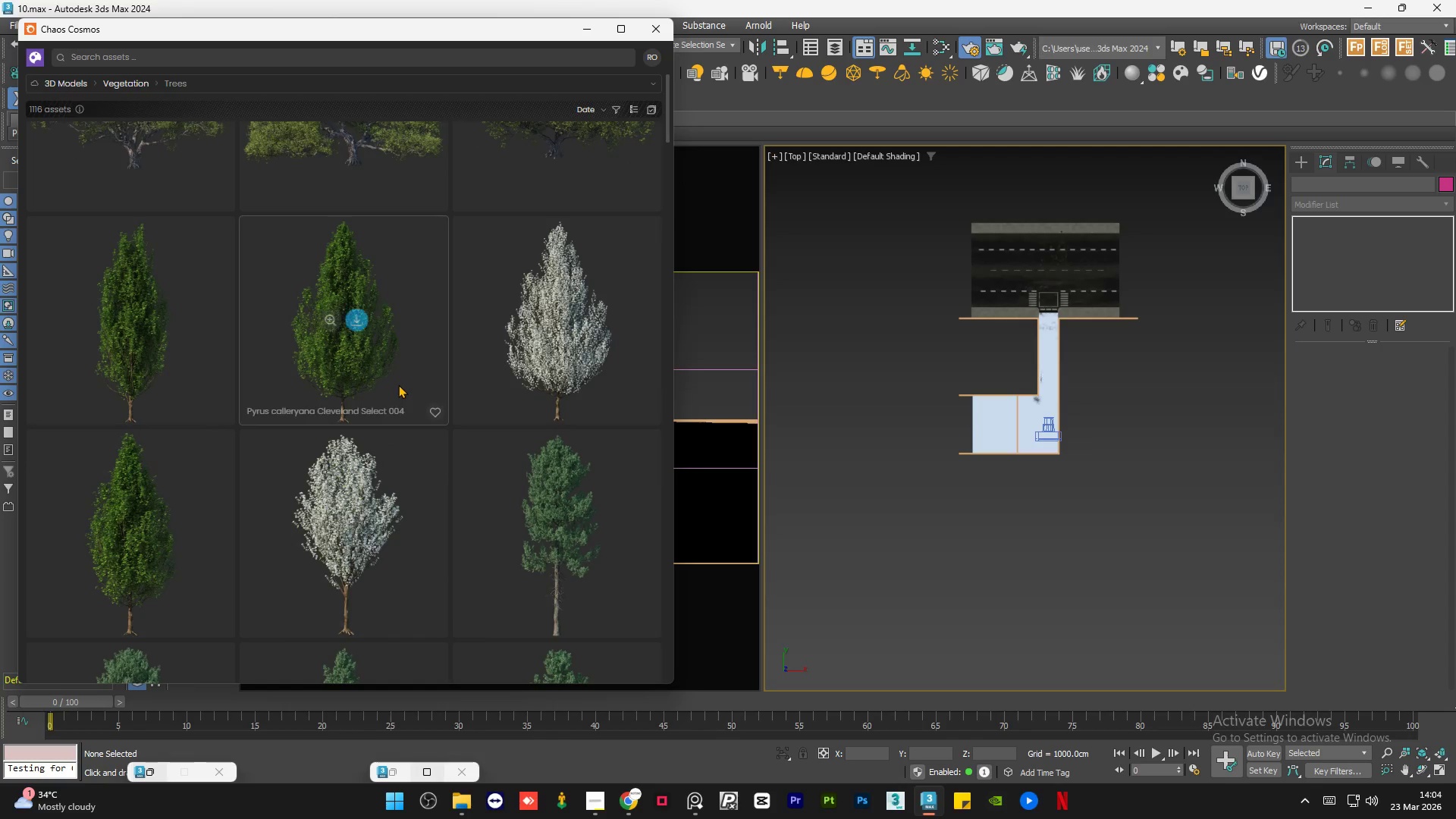 
scroll: coordinate [398, 384], scroll_direction: down, amount: 4.0
 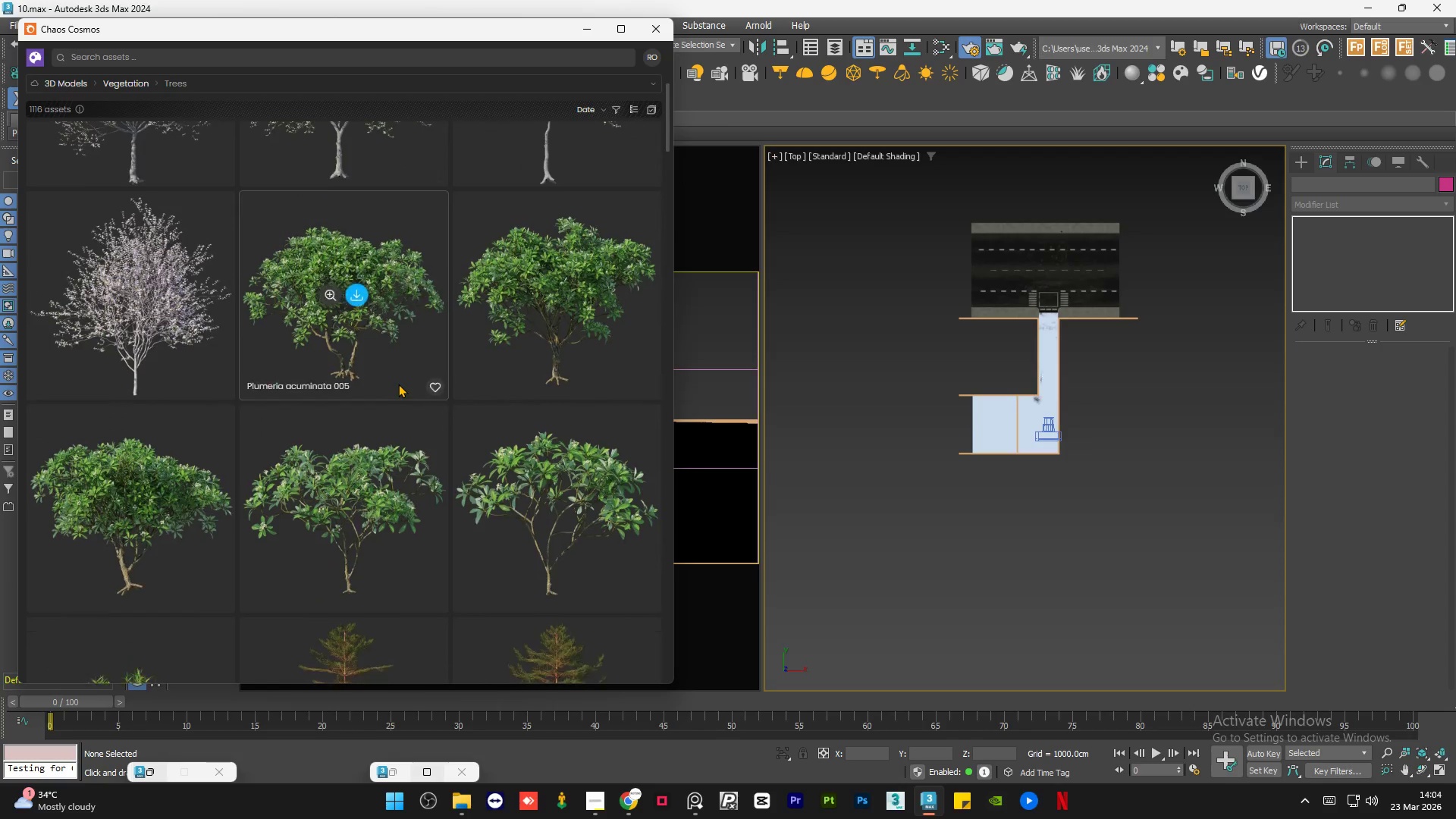 
scroll: coordinate [398, 384], scroll_direction: up, amount: 6.0
 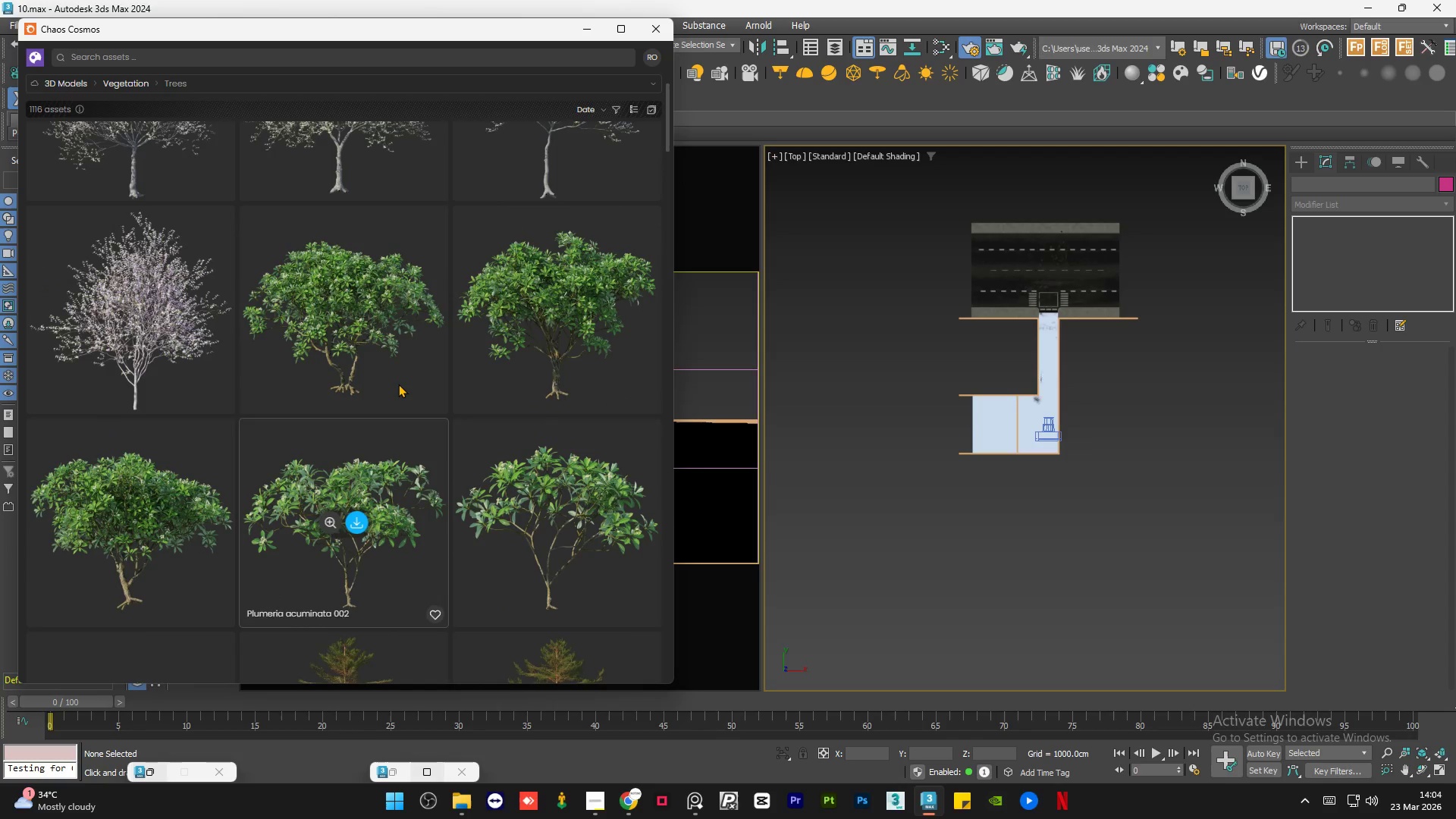 
scroll: coordinate [398, 384], scroll_direction: down, amount: 11.0
 